 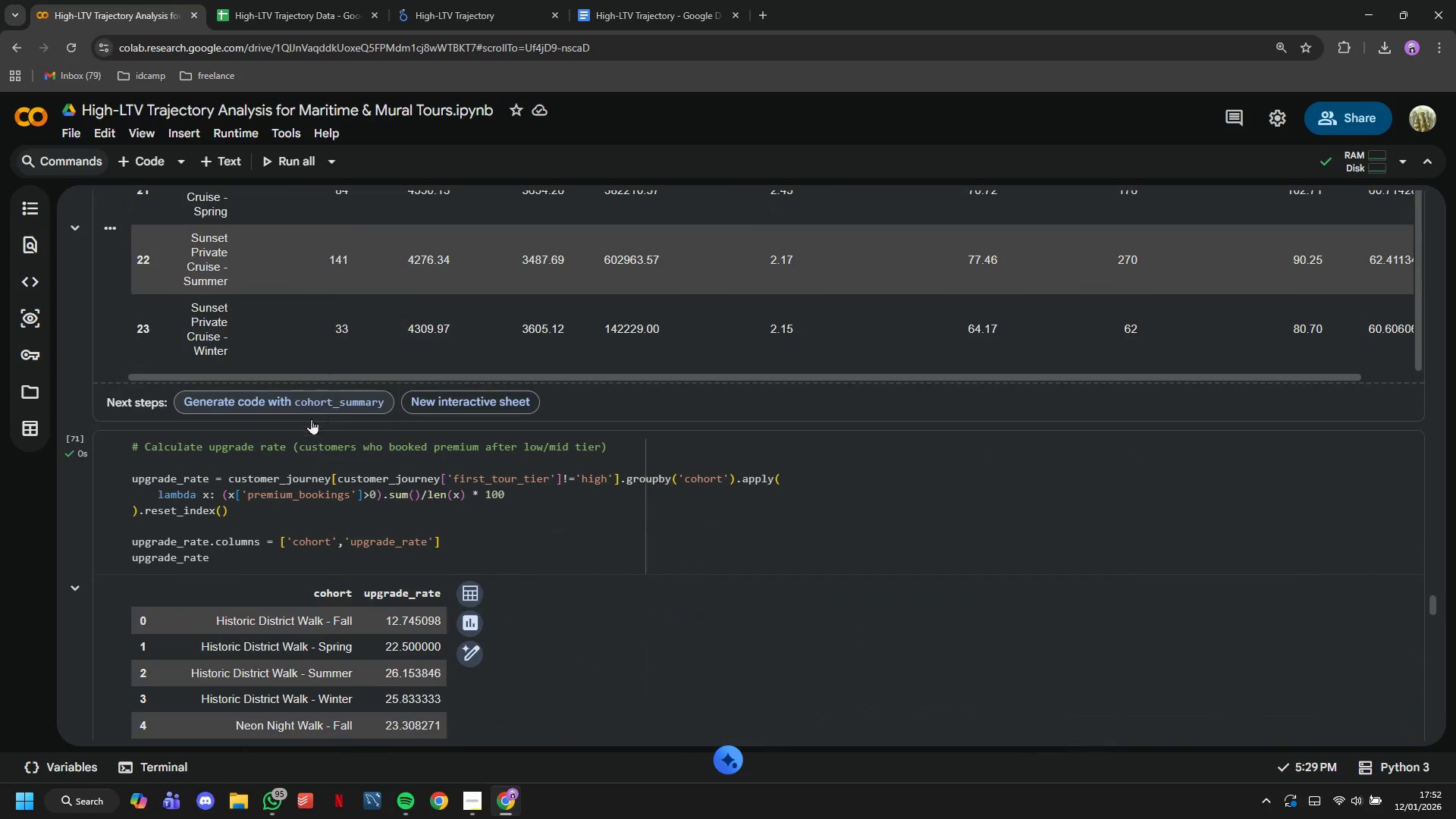 
scroll: coordinate [292, 620], scroll_direction: down, amount: 45.0
 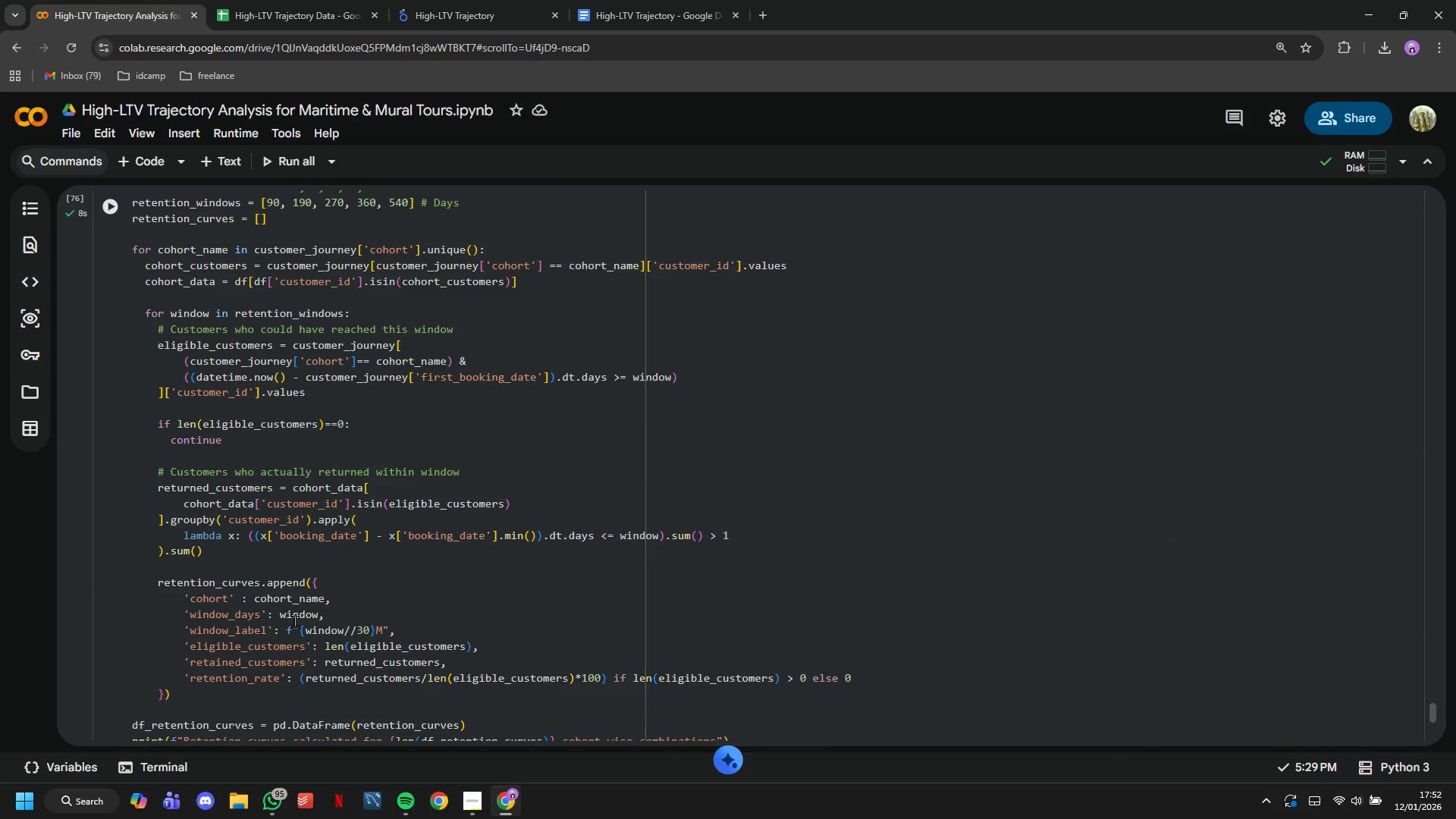 
left_click([294, 620])
 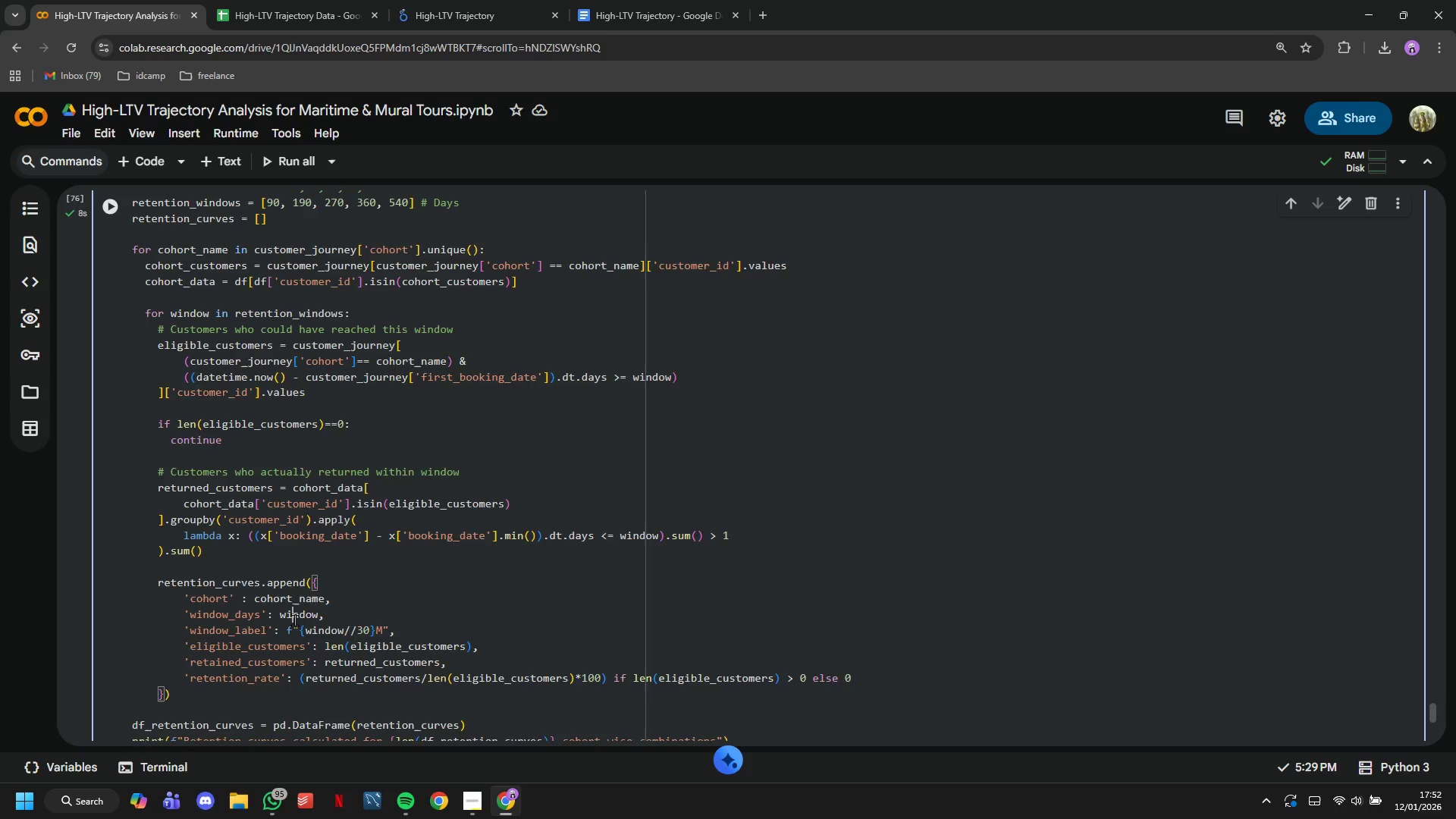 
scroll: coordinate [299, 613], scroll_direction: down, amount: 11.0
 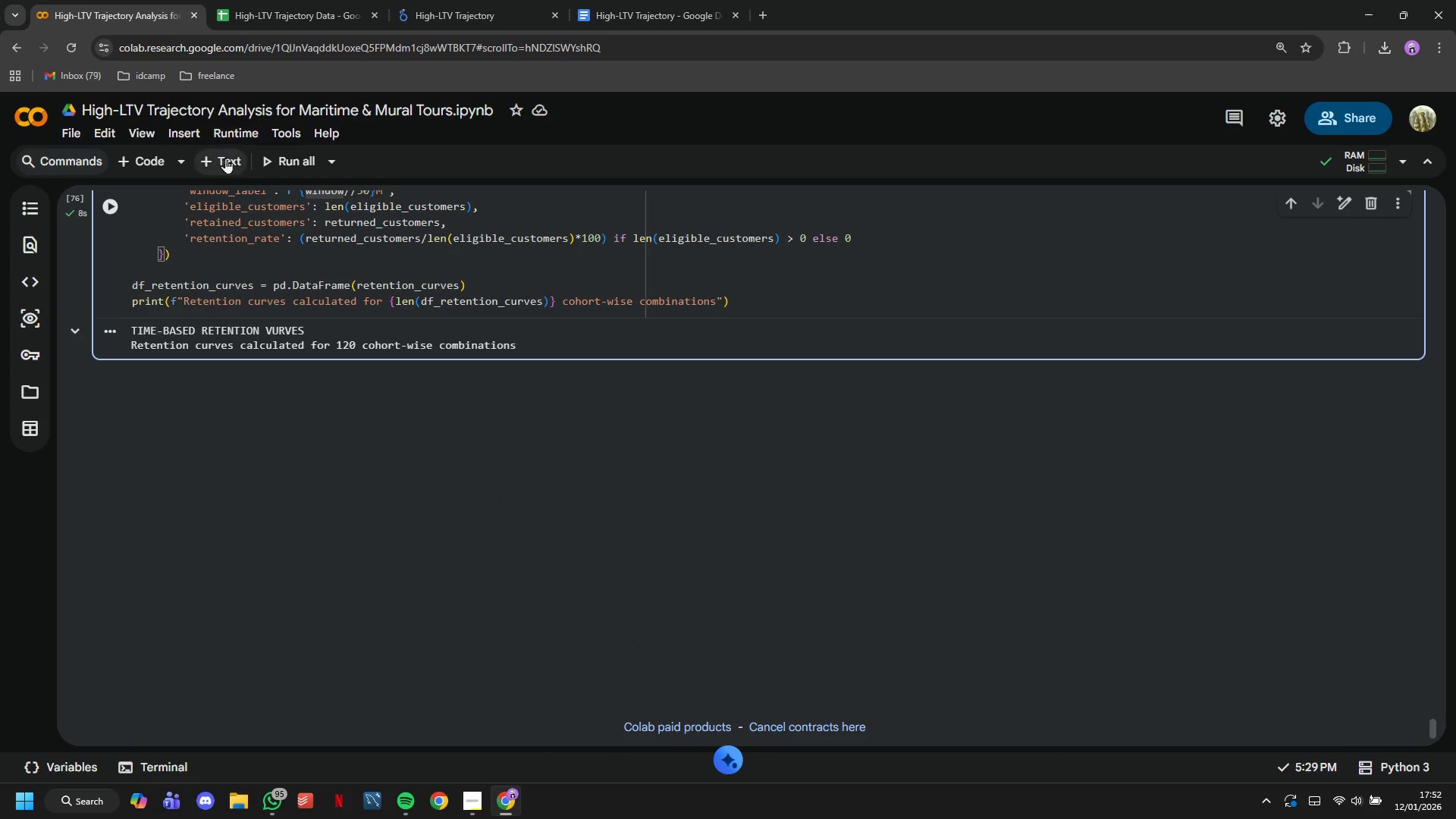 
left_click([227, 162])
 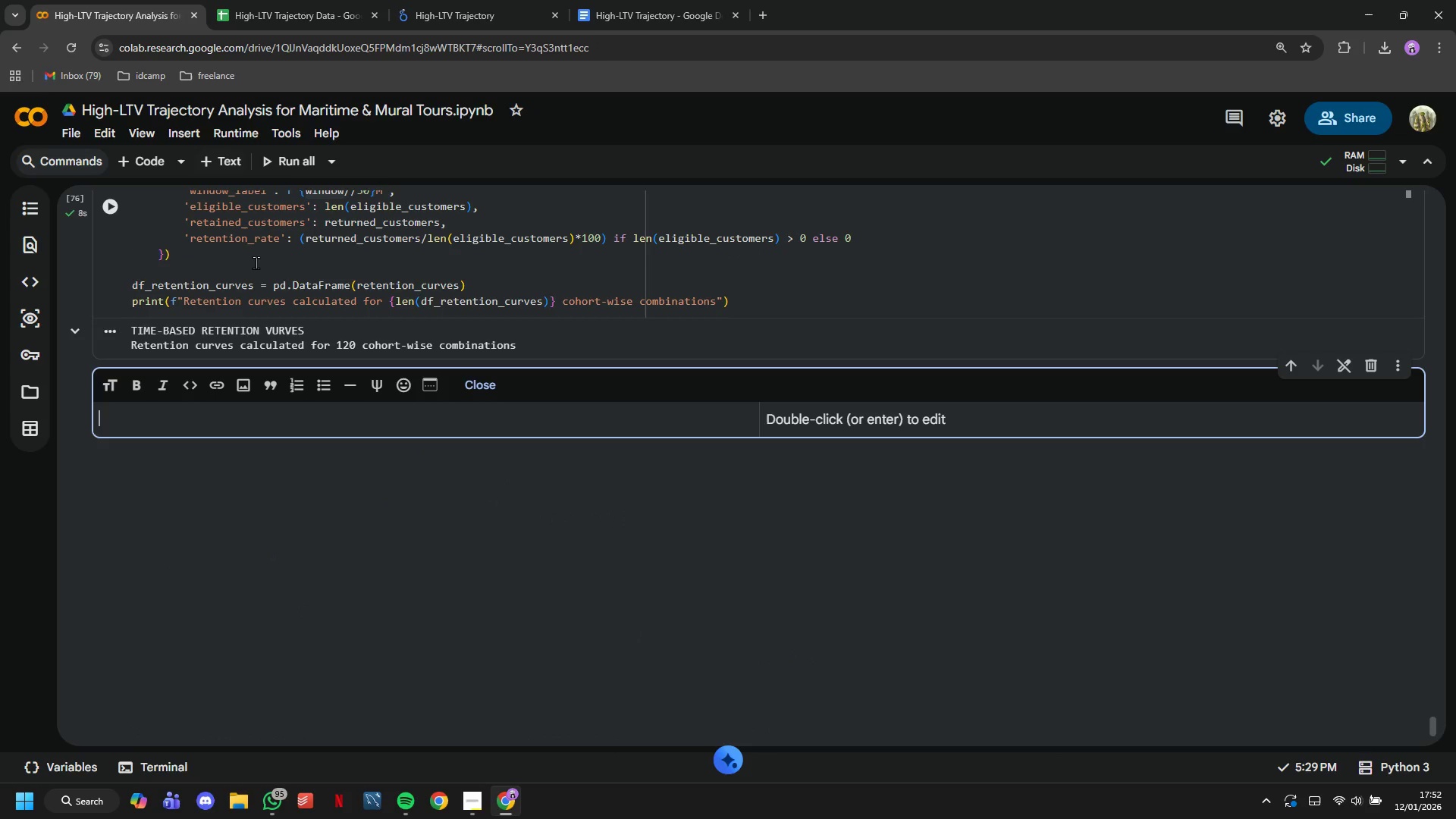 
type(## 7. UPGRADE PATHWAY ANALYSIS)
 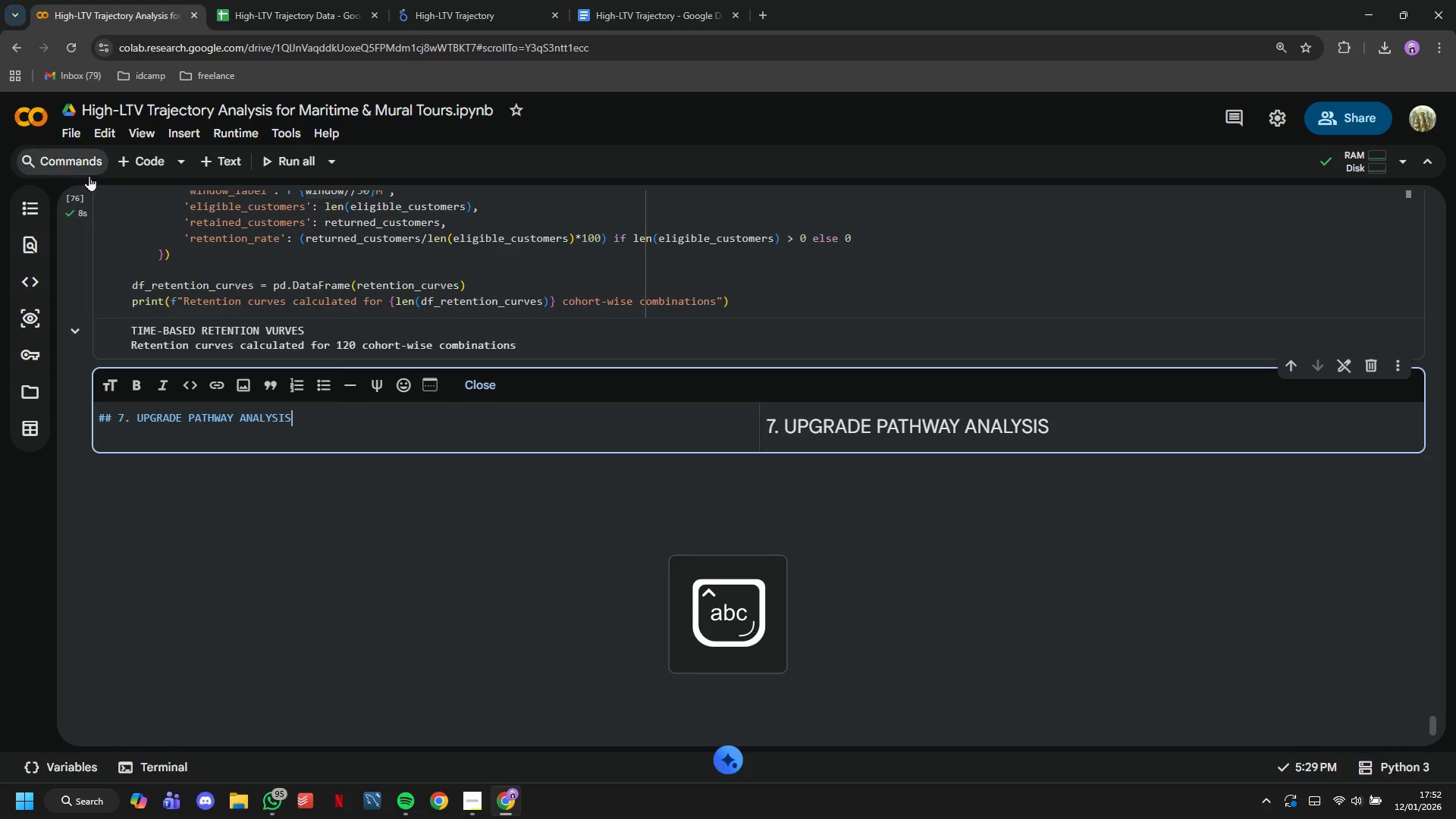 
left_click([147, 161])
 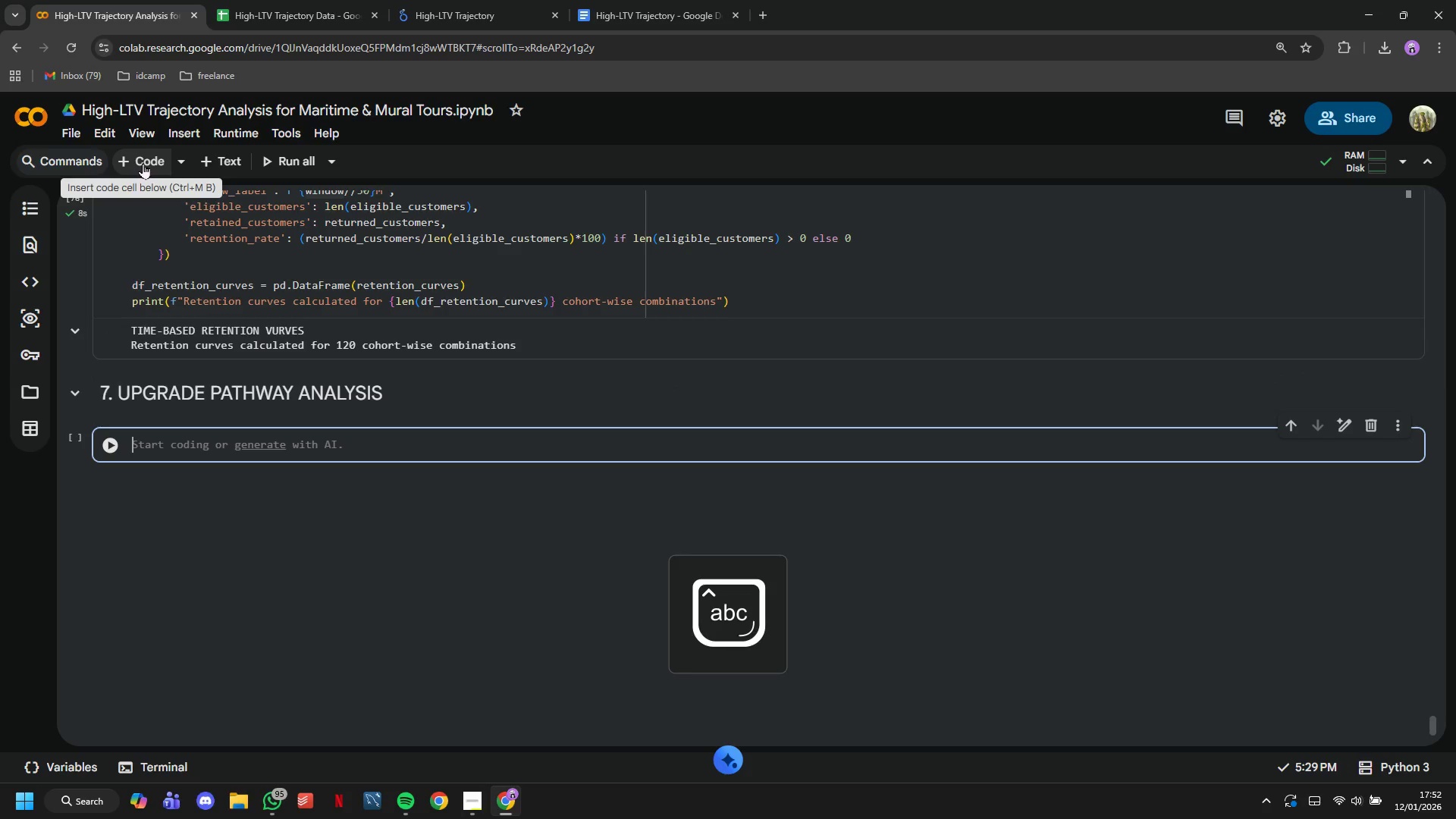 
type(# Track upgrade patterns)
 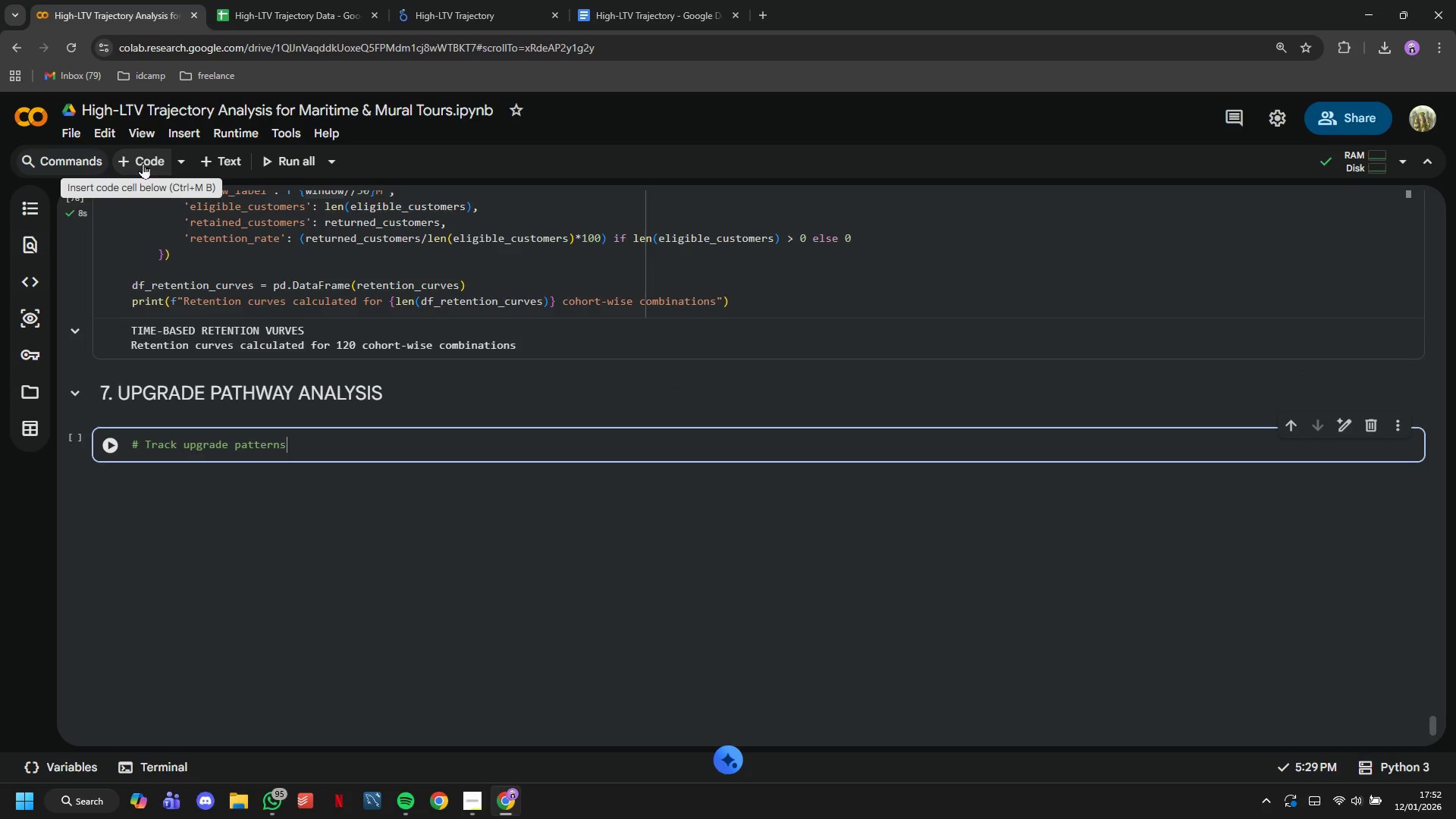 
key(Enter)
 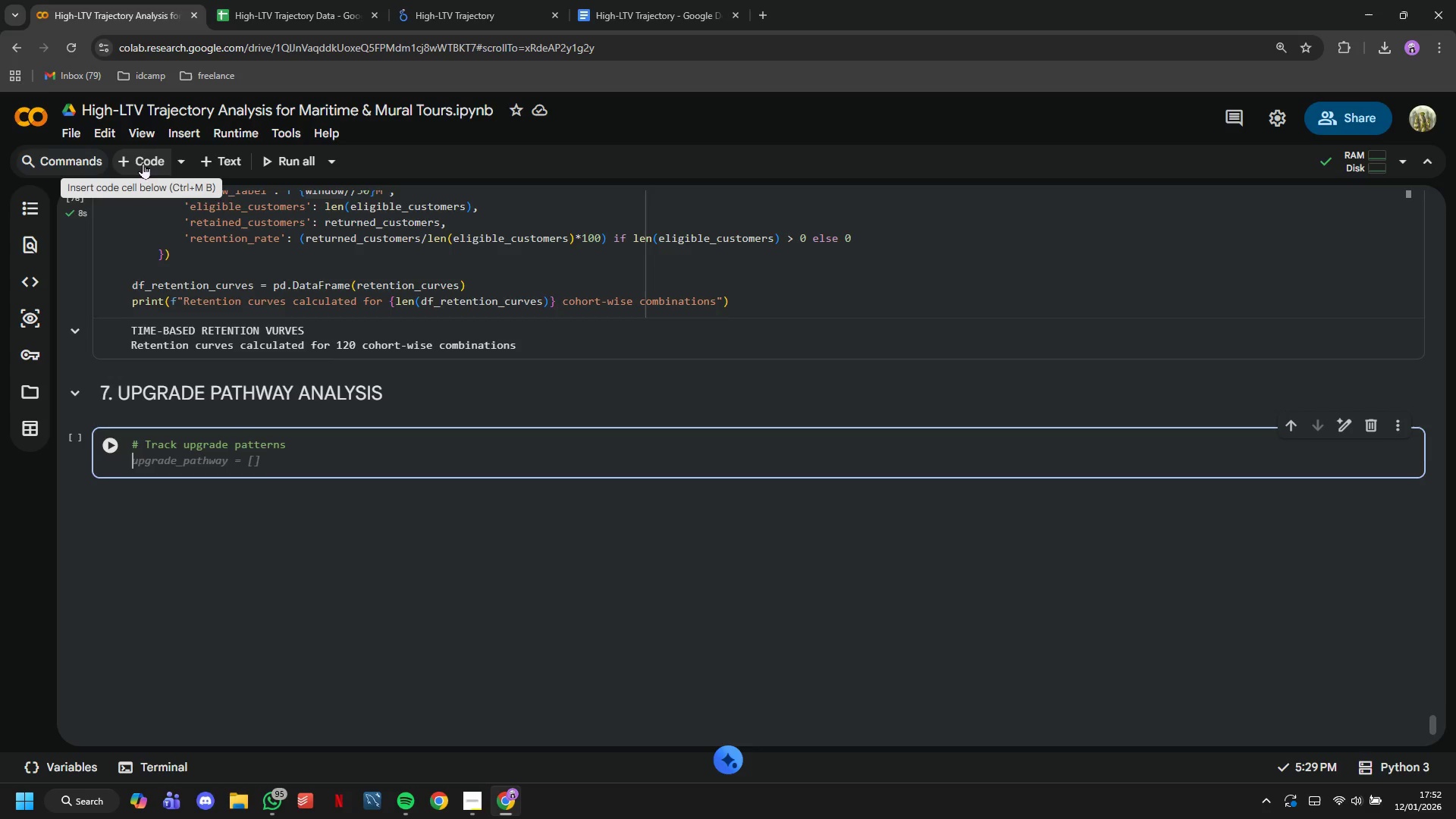 
wait(11.27)
 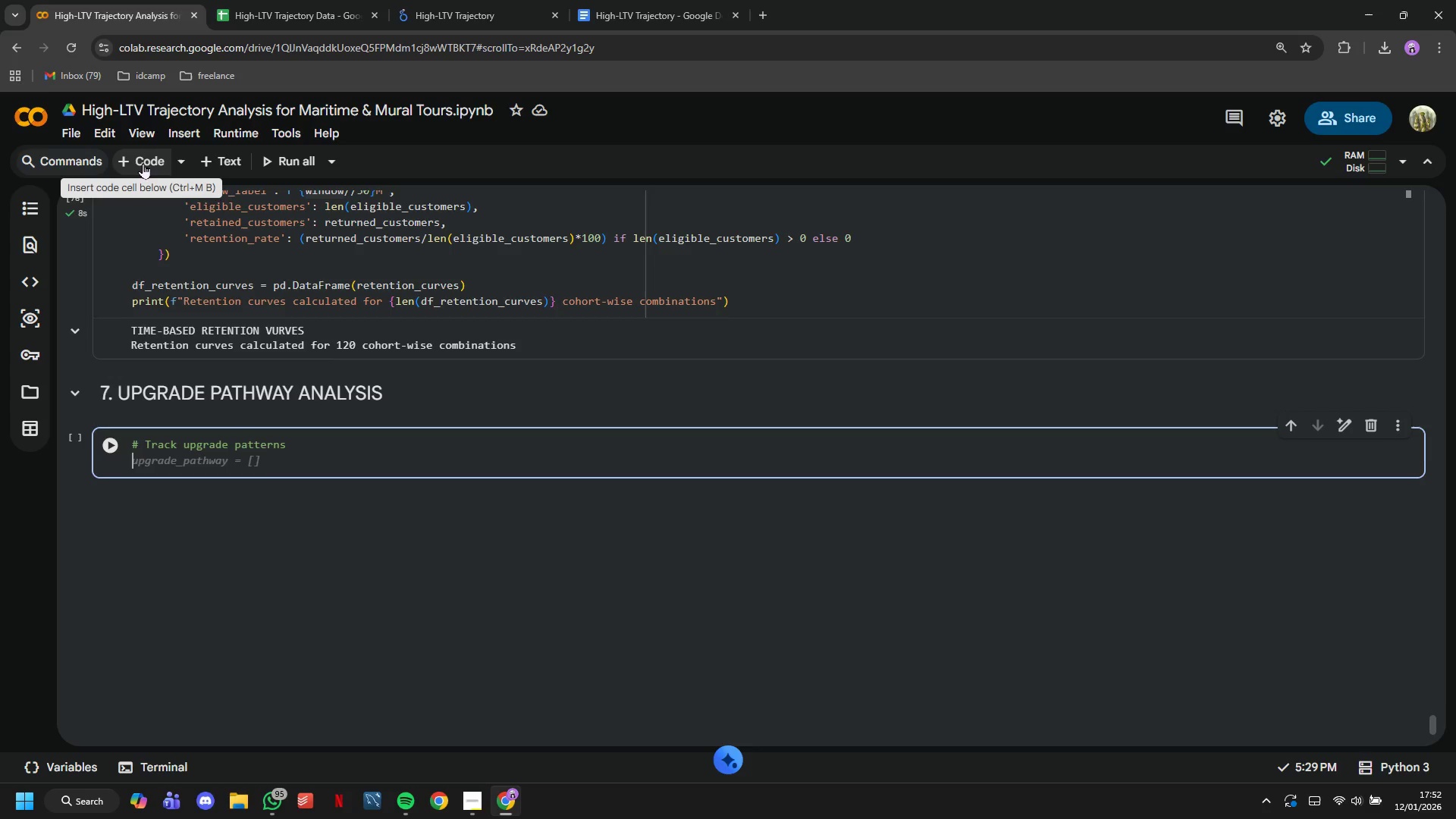 
type(upgrade_analysis = [)
 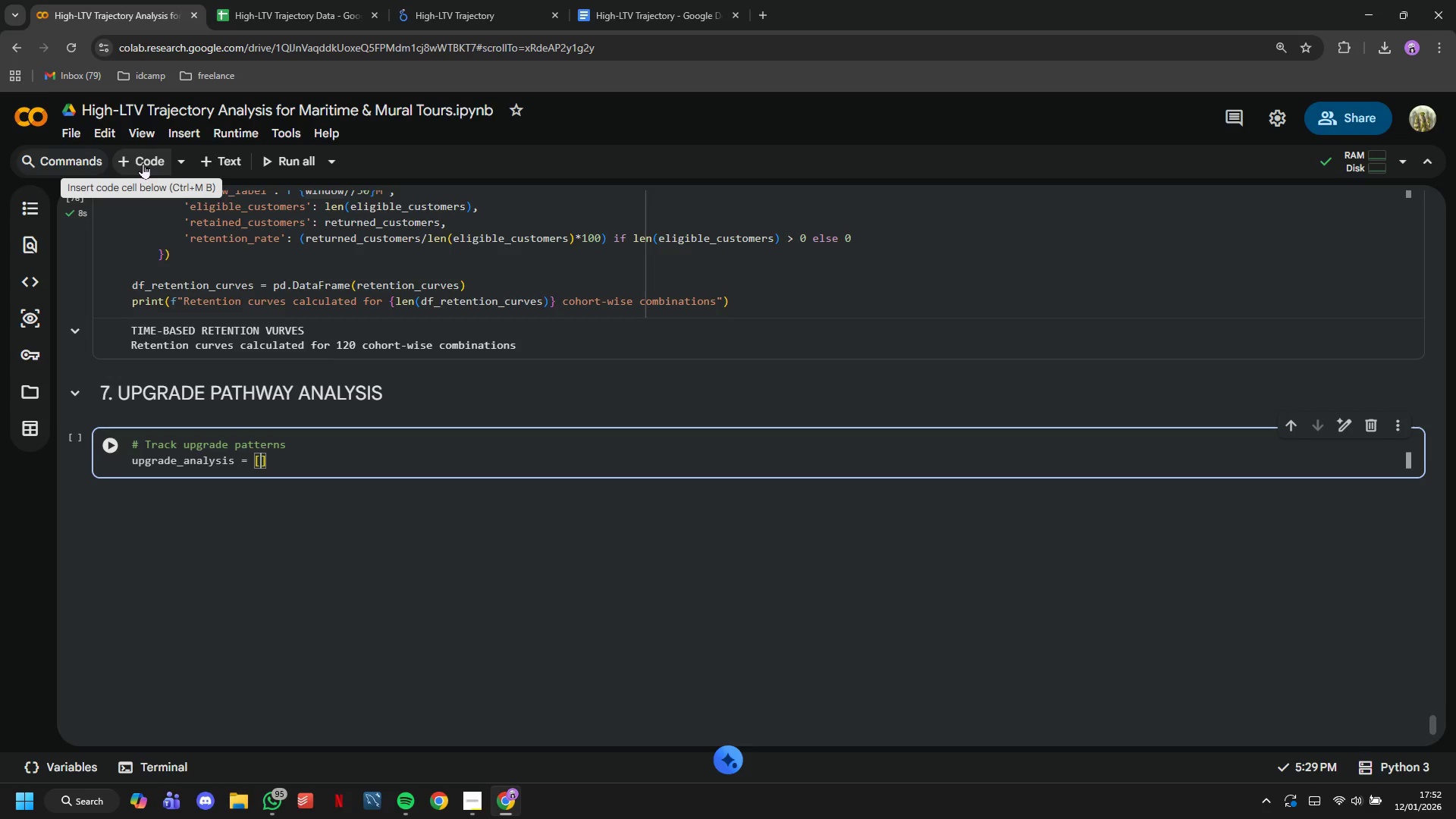 
key(ArrowRight)
 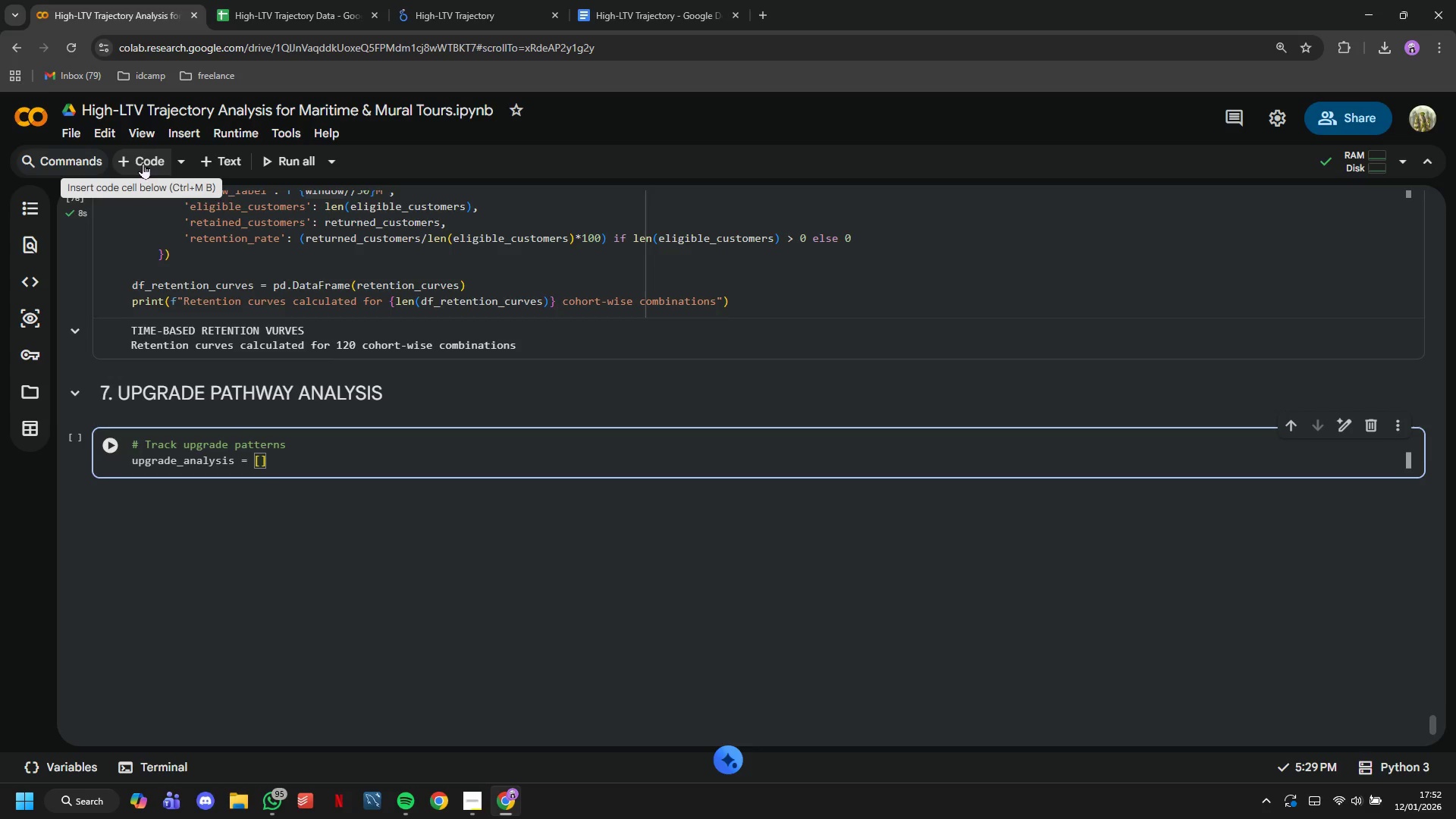 
key(Enter)
 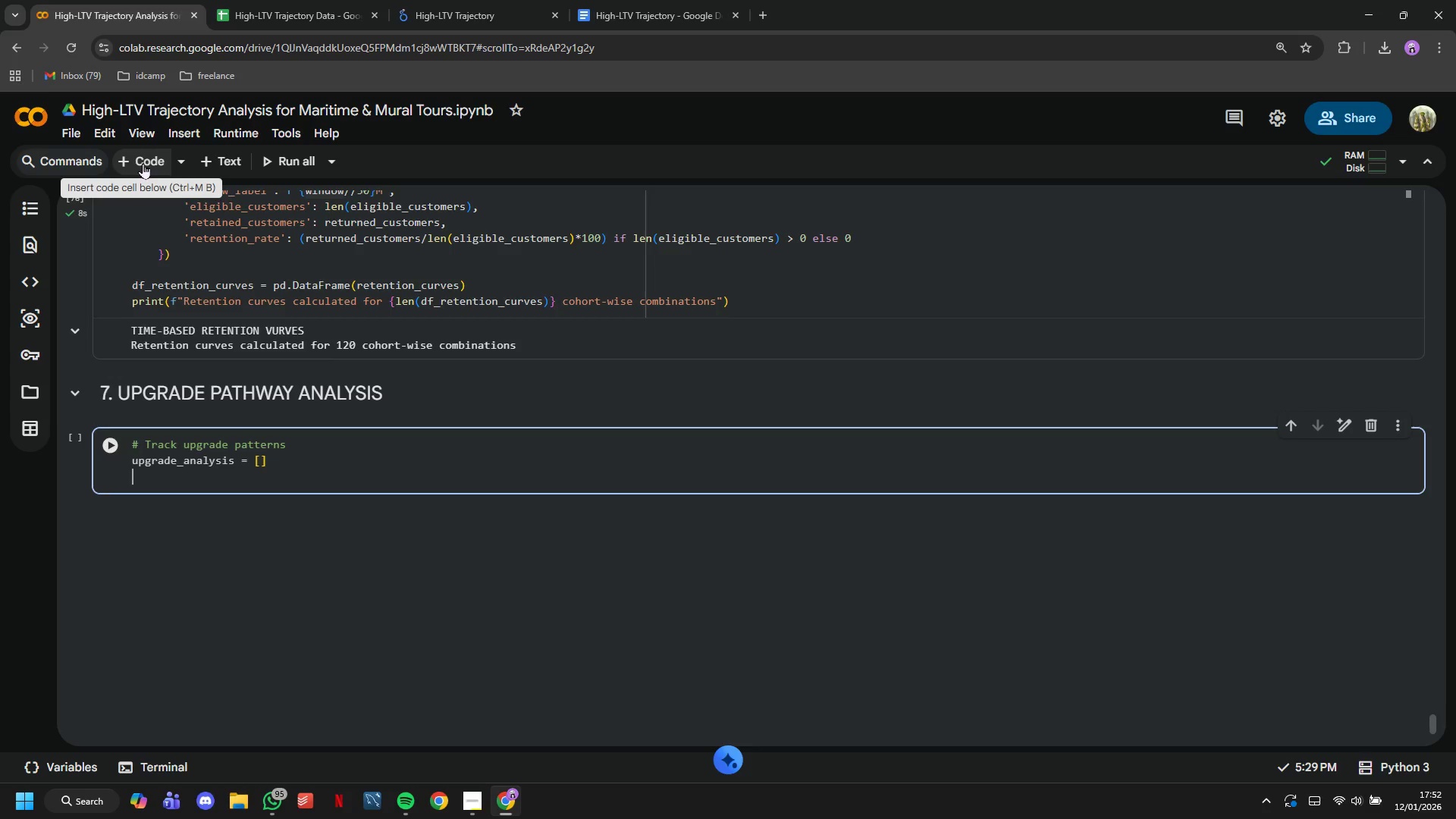 
key(Enter)
 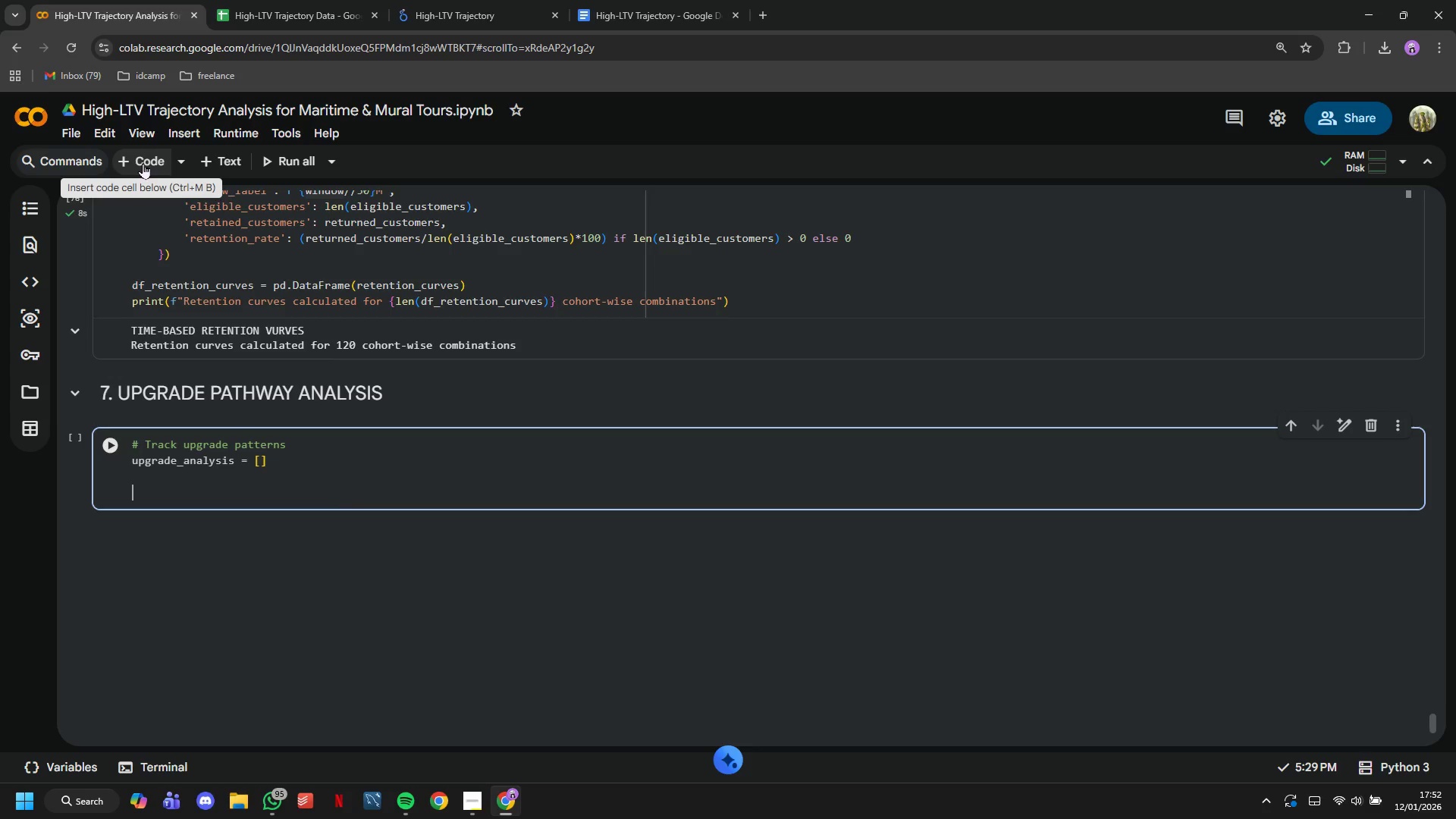 
type(for customer_id in df['customer_id)
 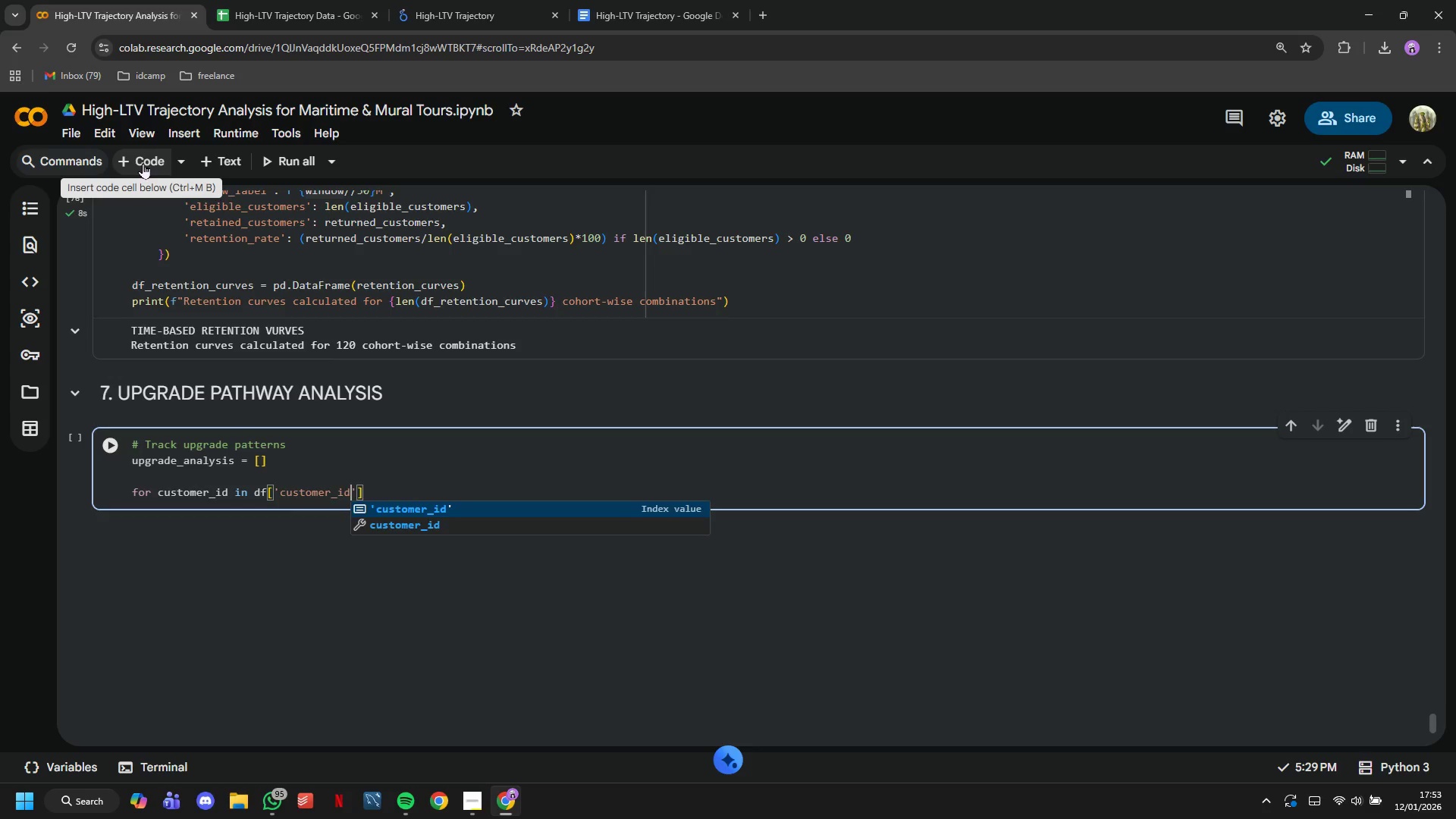 
key(ArrowRight)
 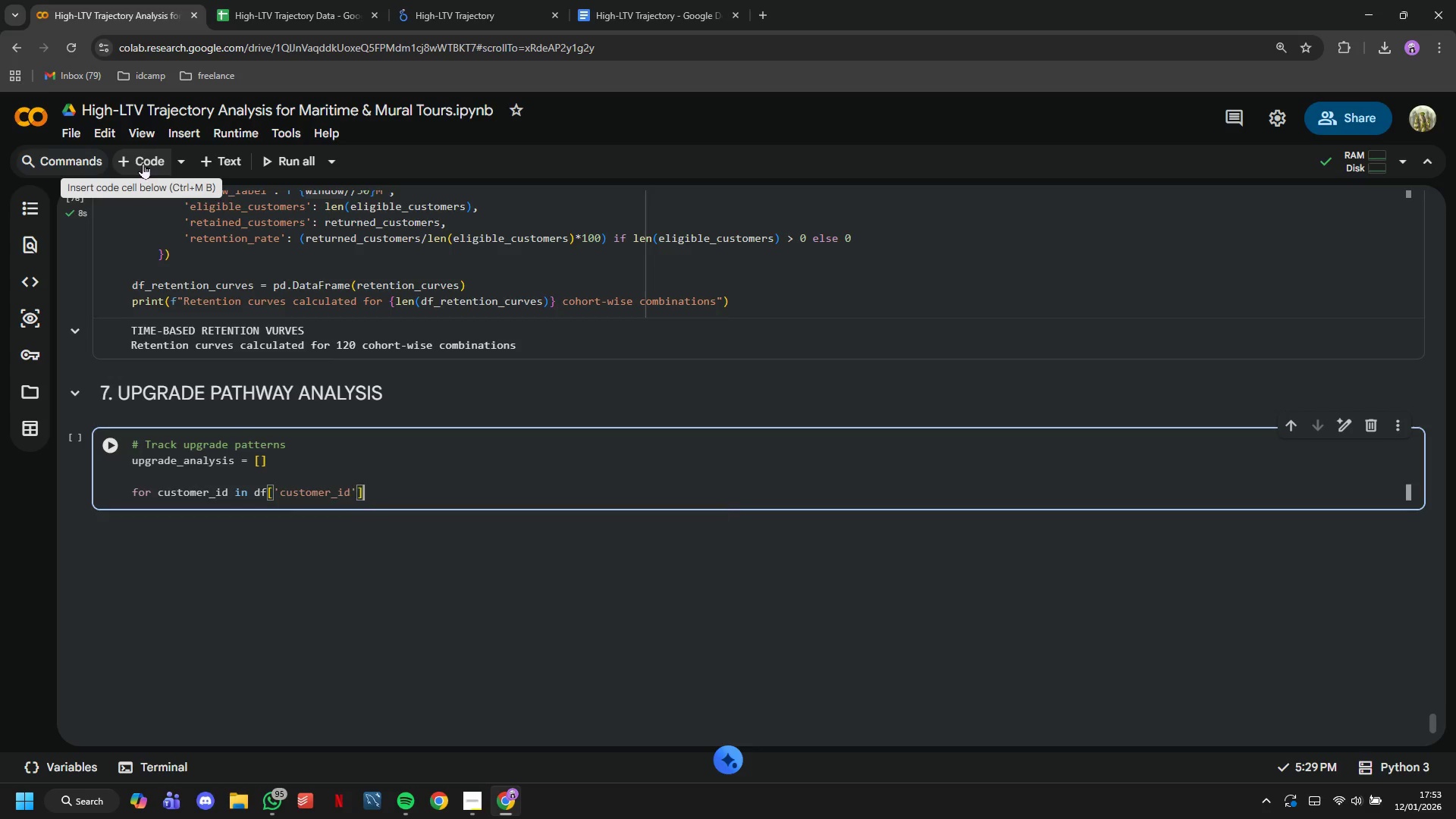 
key(ArrowRight)
 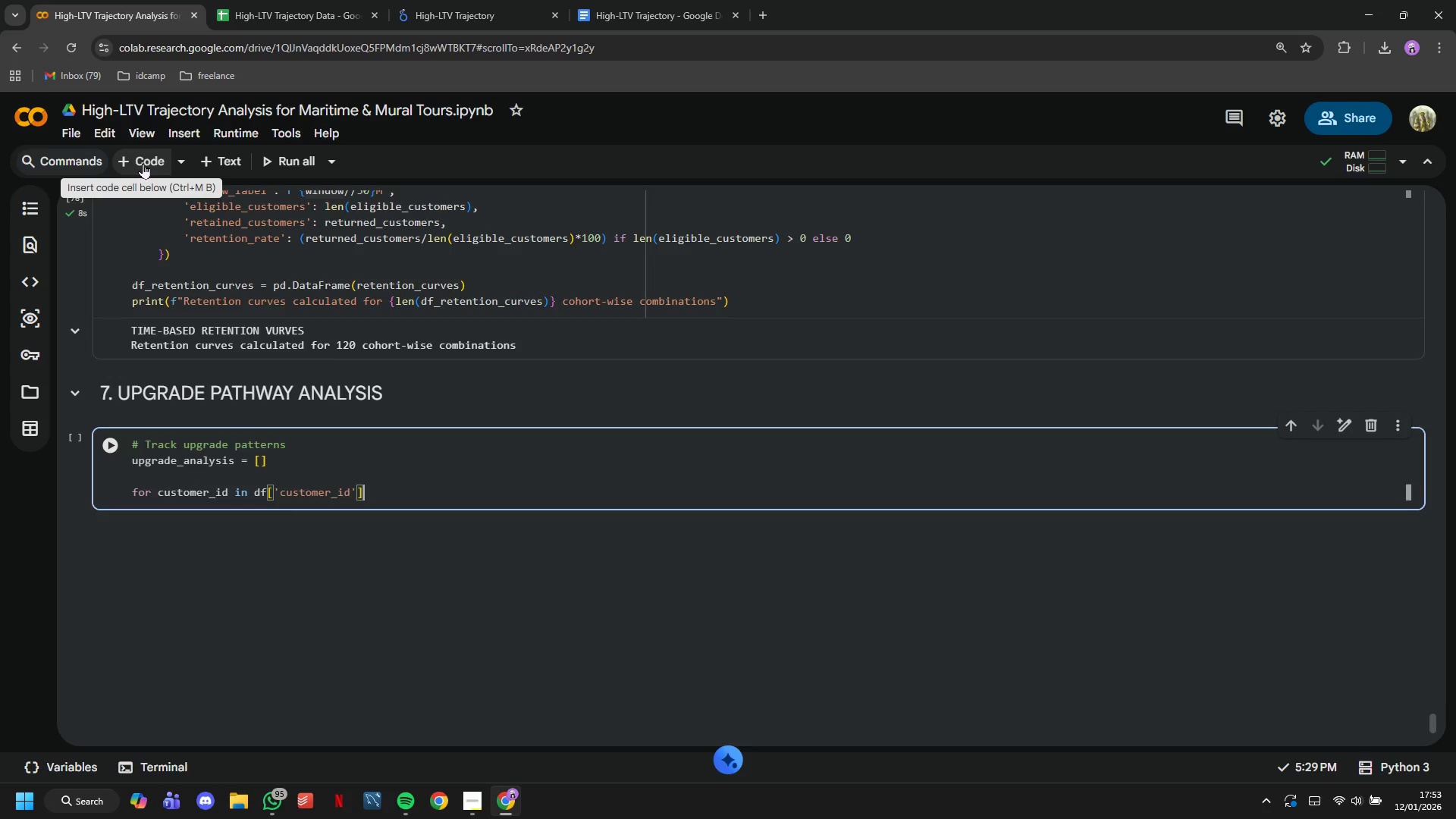 
type(.unique()
 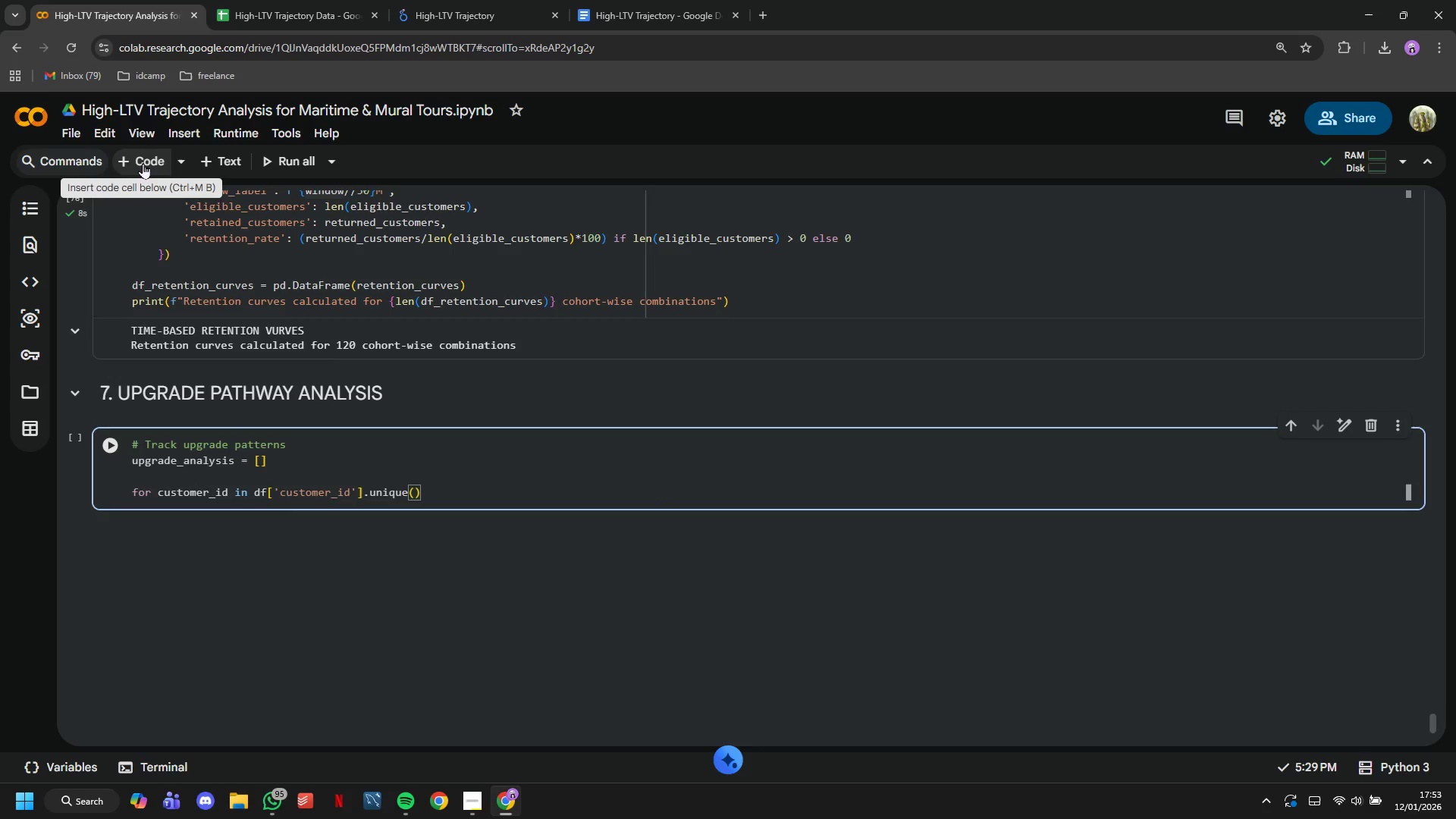 
key(ArrowRight)
 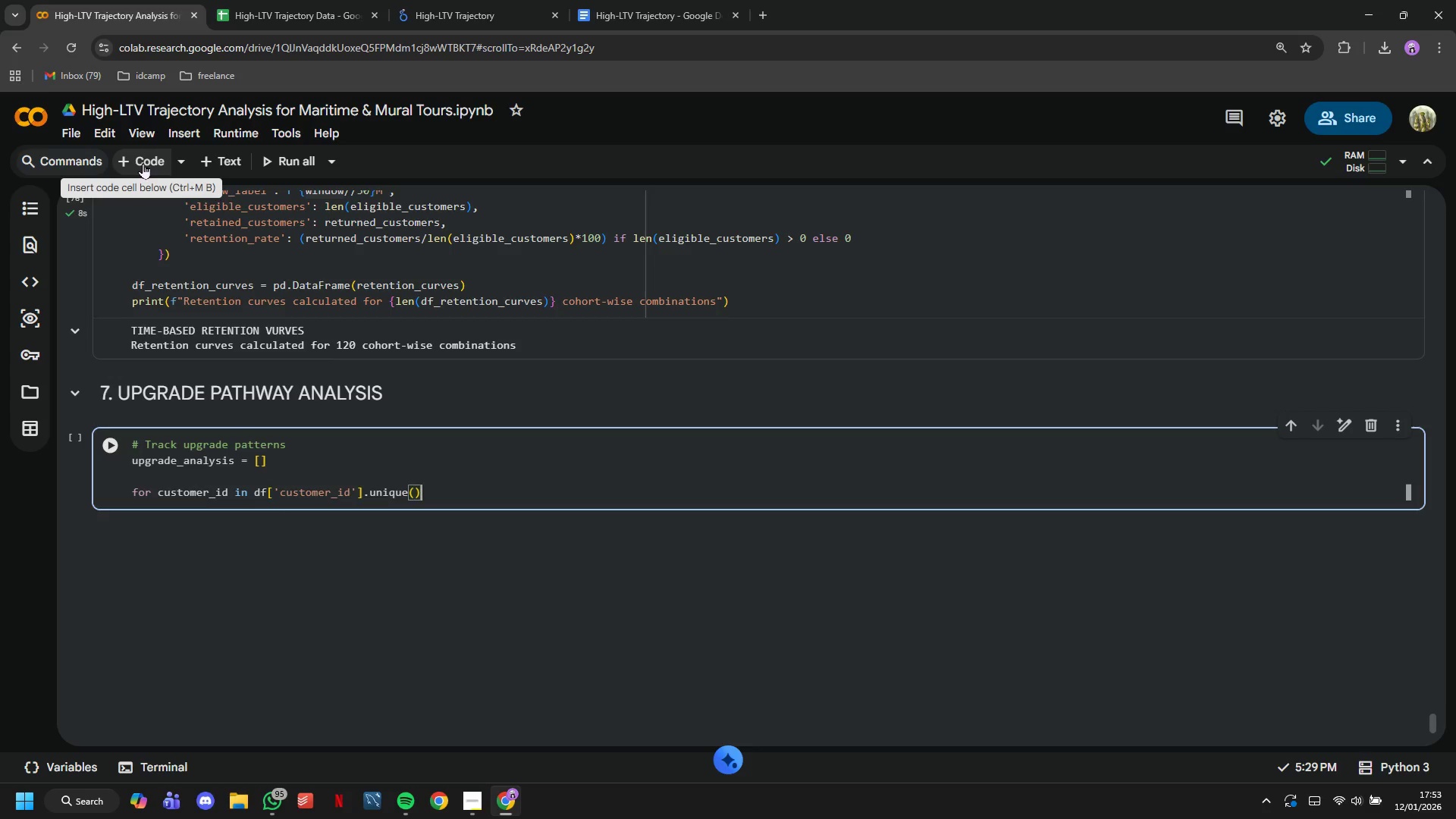 
key(Enter)
 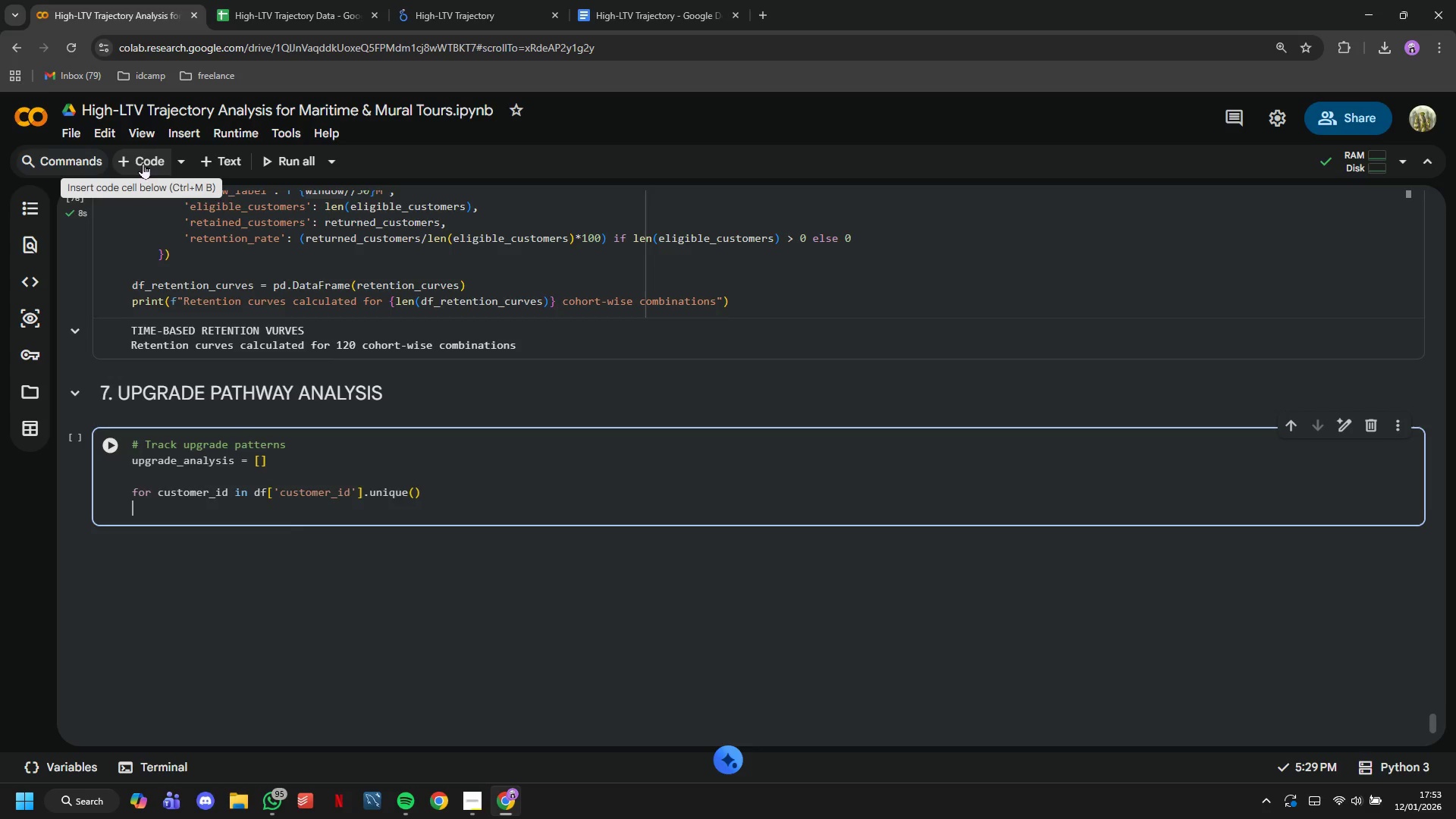 
key(ArrowLeft)
 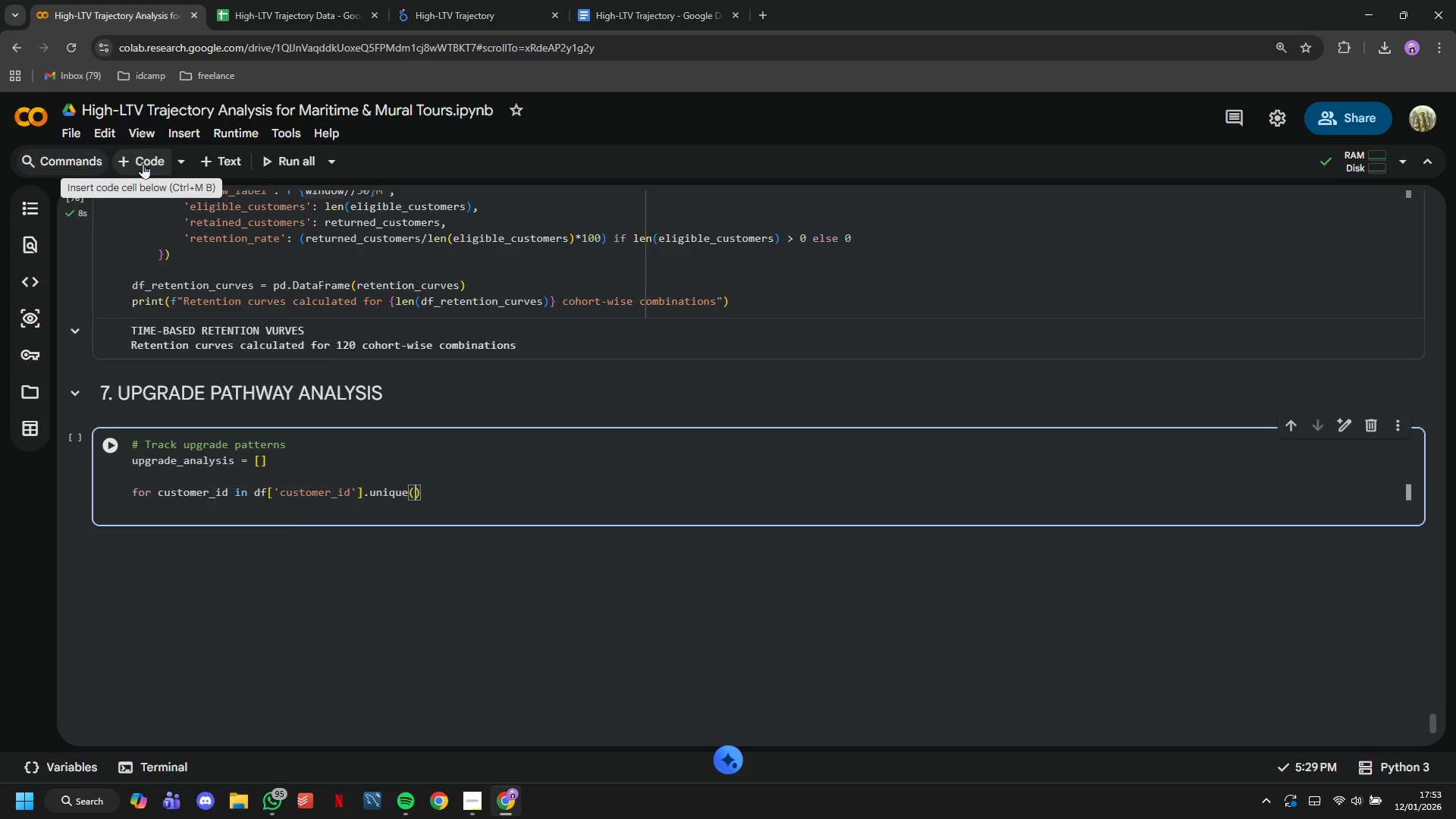 
key(ArrowLeft)
 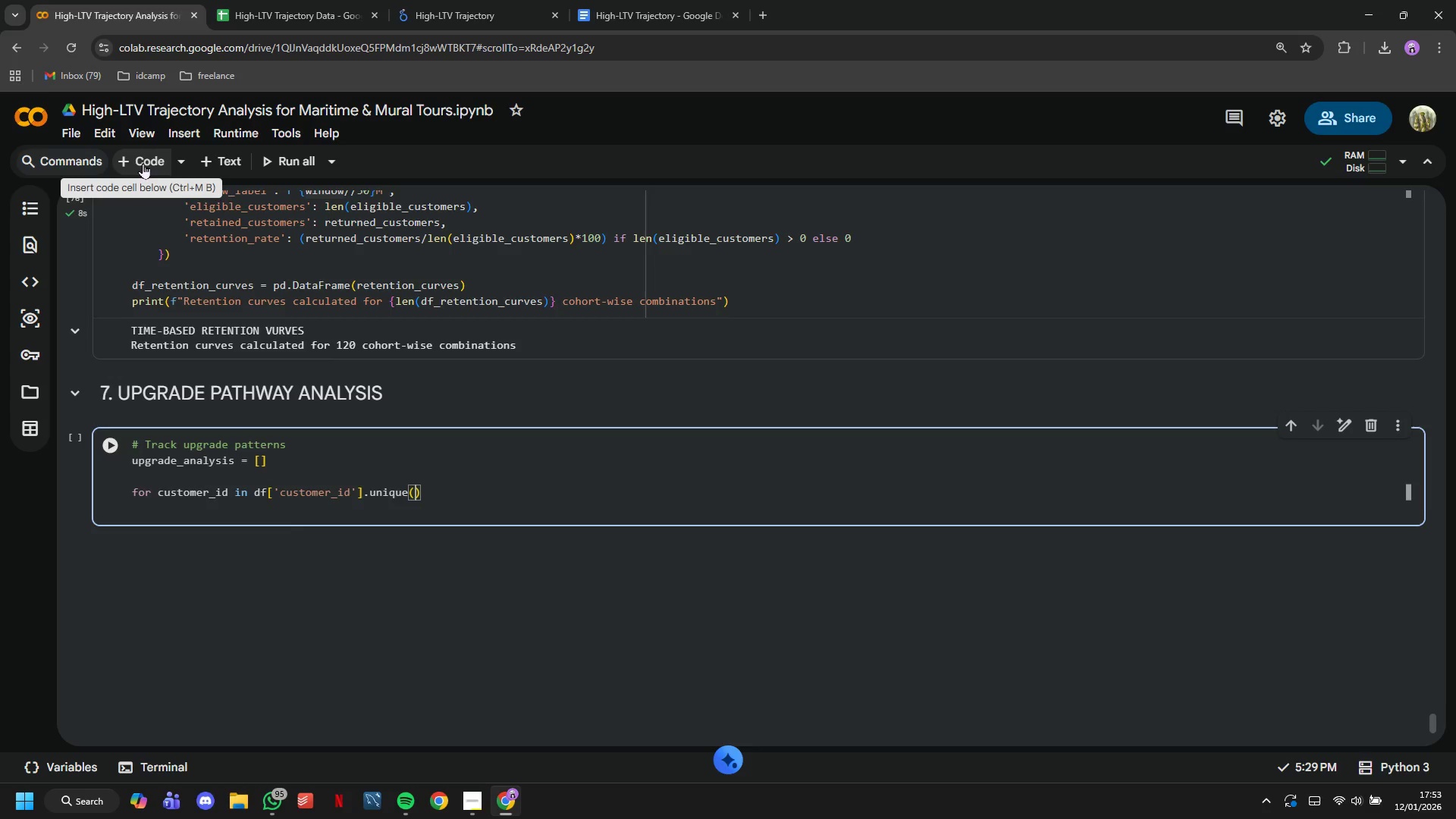 
key(ArrowRight)
 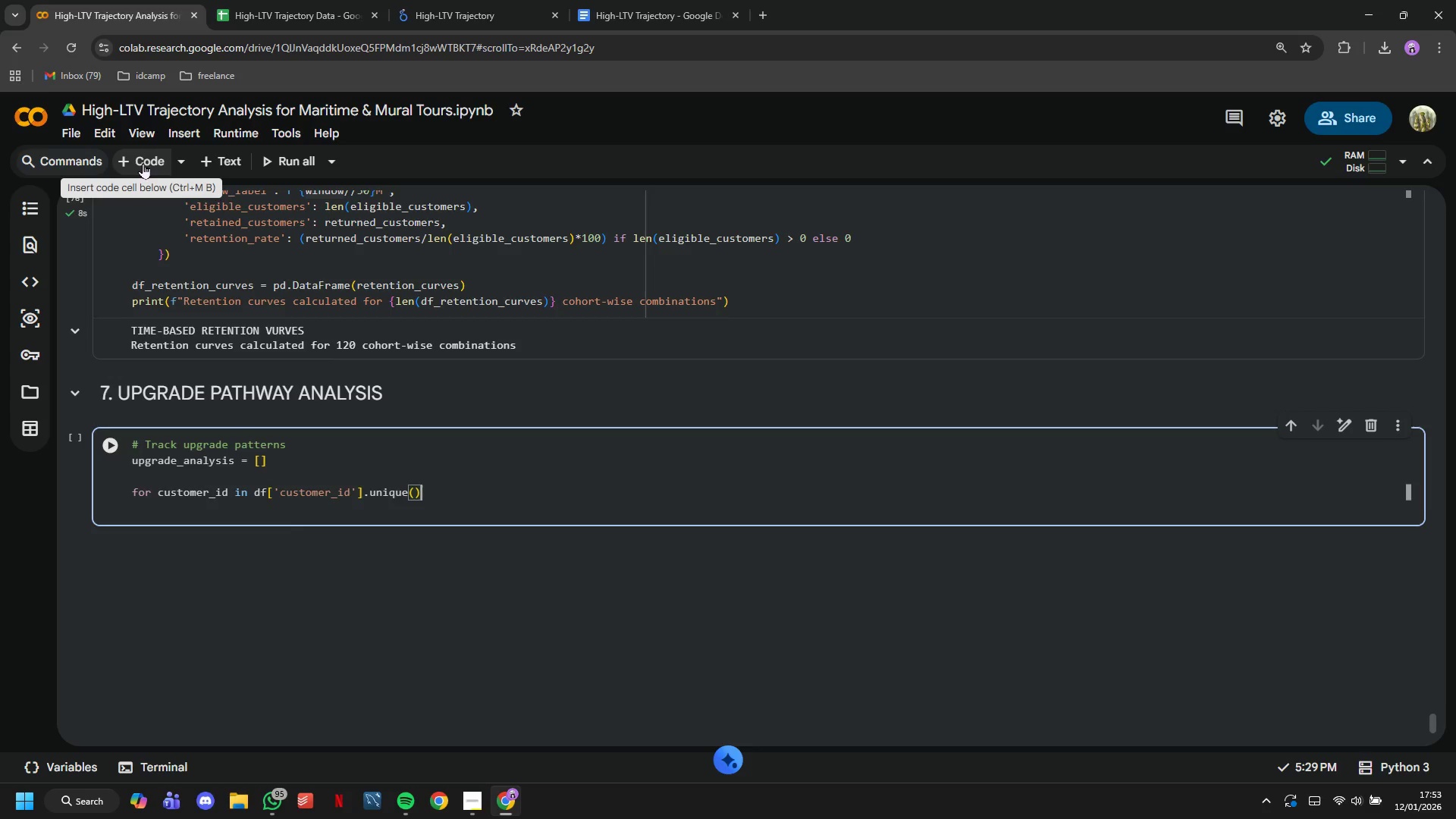 
key(Shift+ShiftLeft)
 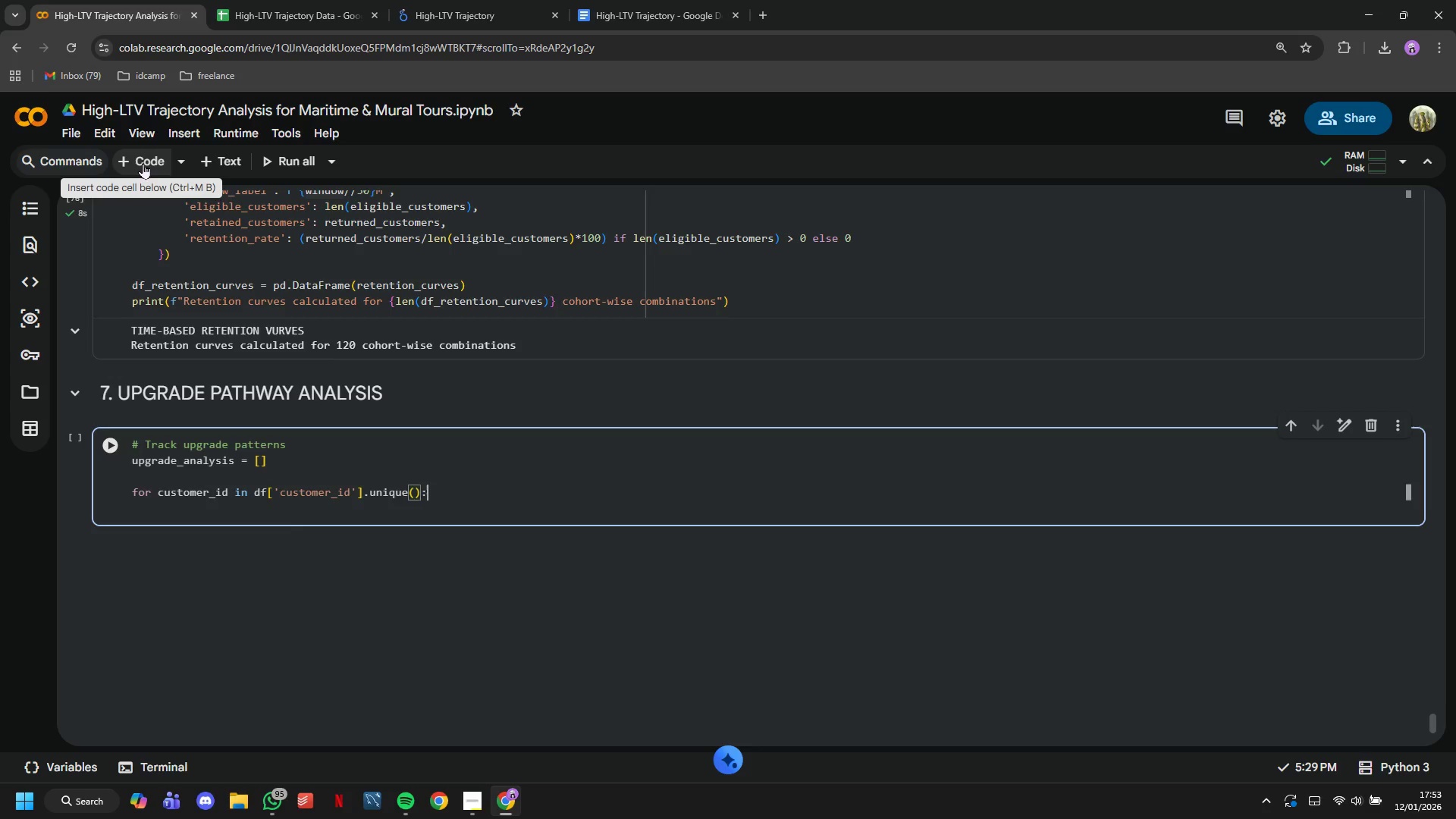 
key(Shift+Semicolon)
 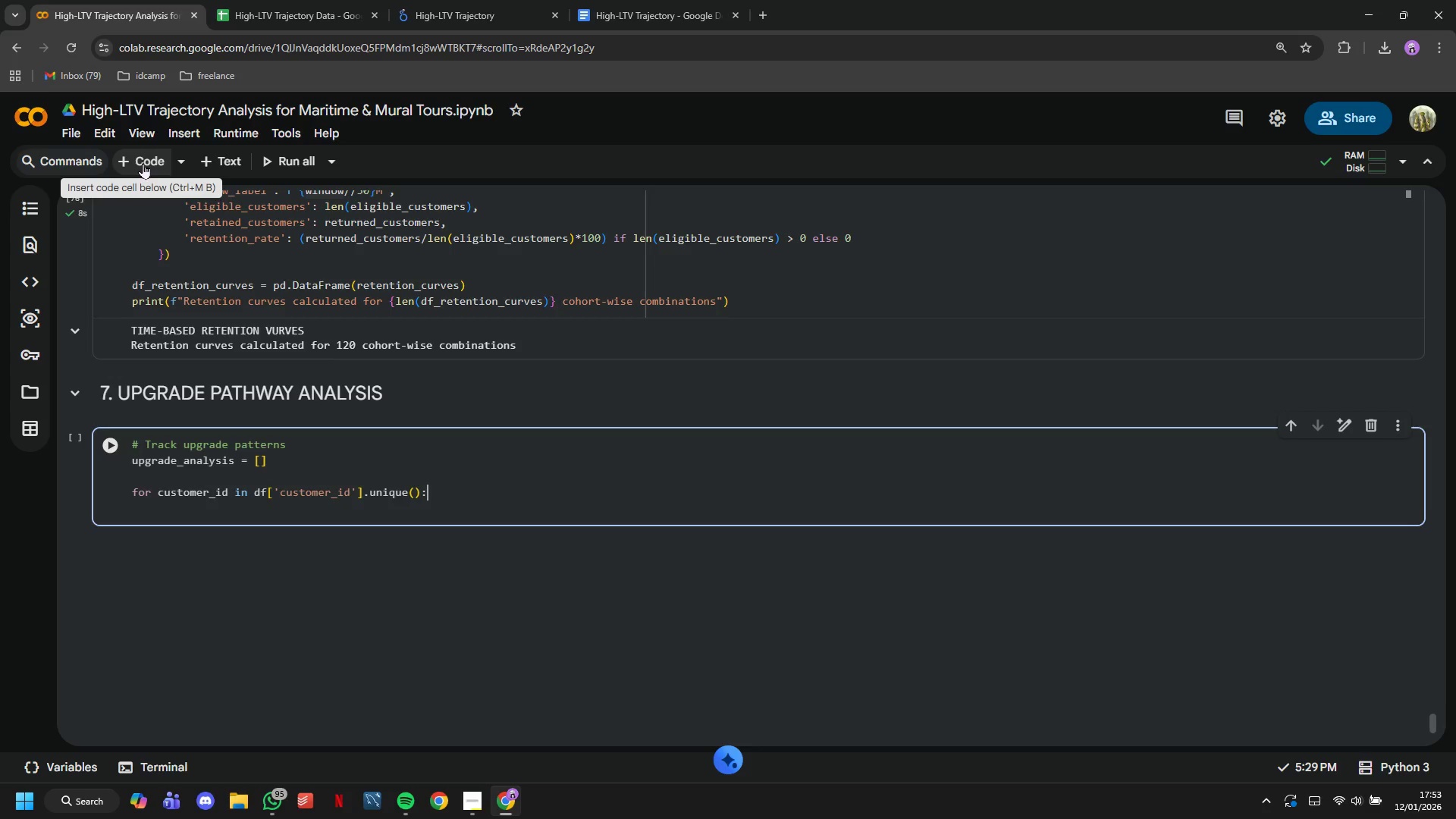 
key(Enter)
 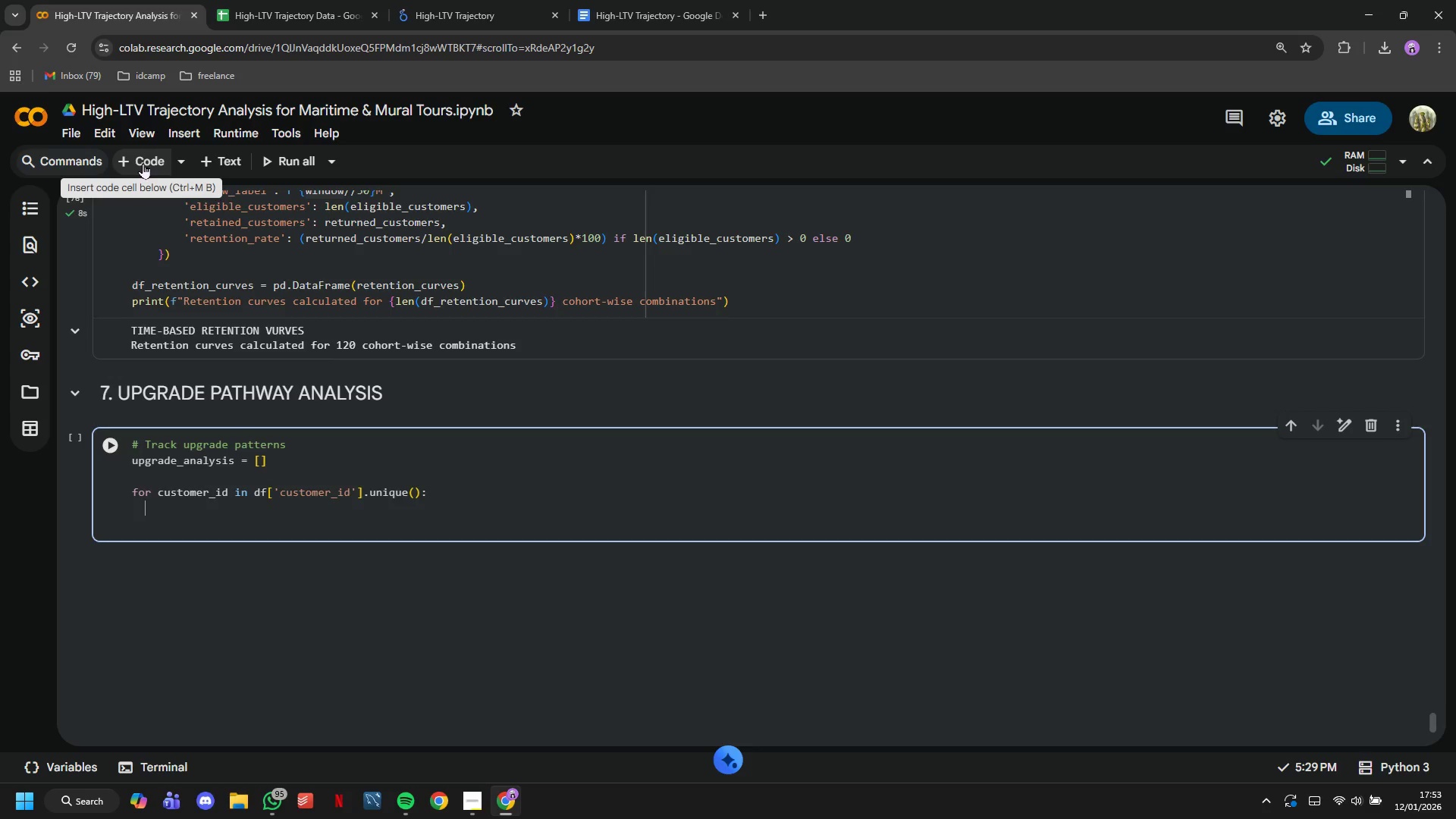 
type(customer_txns = )
 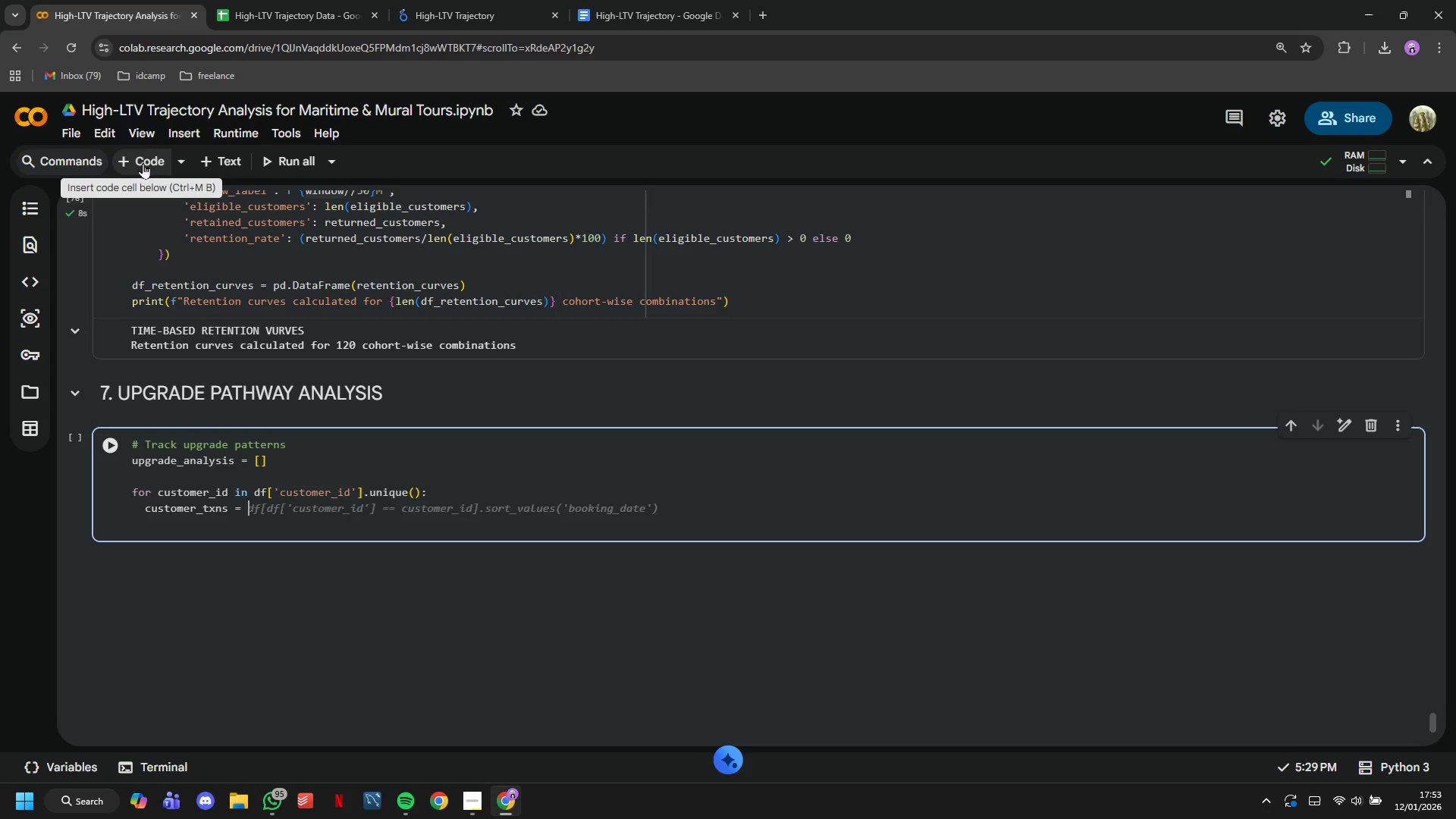 
wait(24.31)
 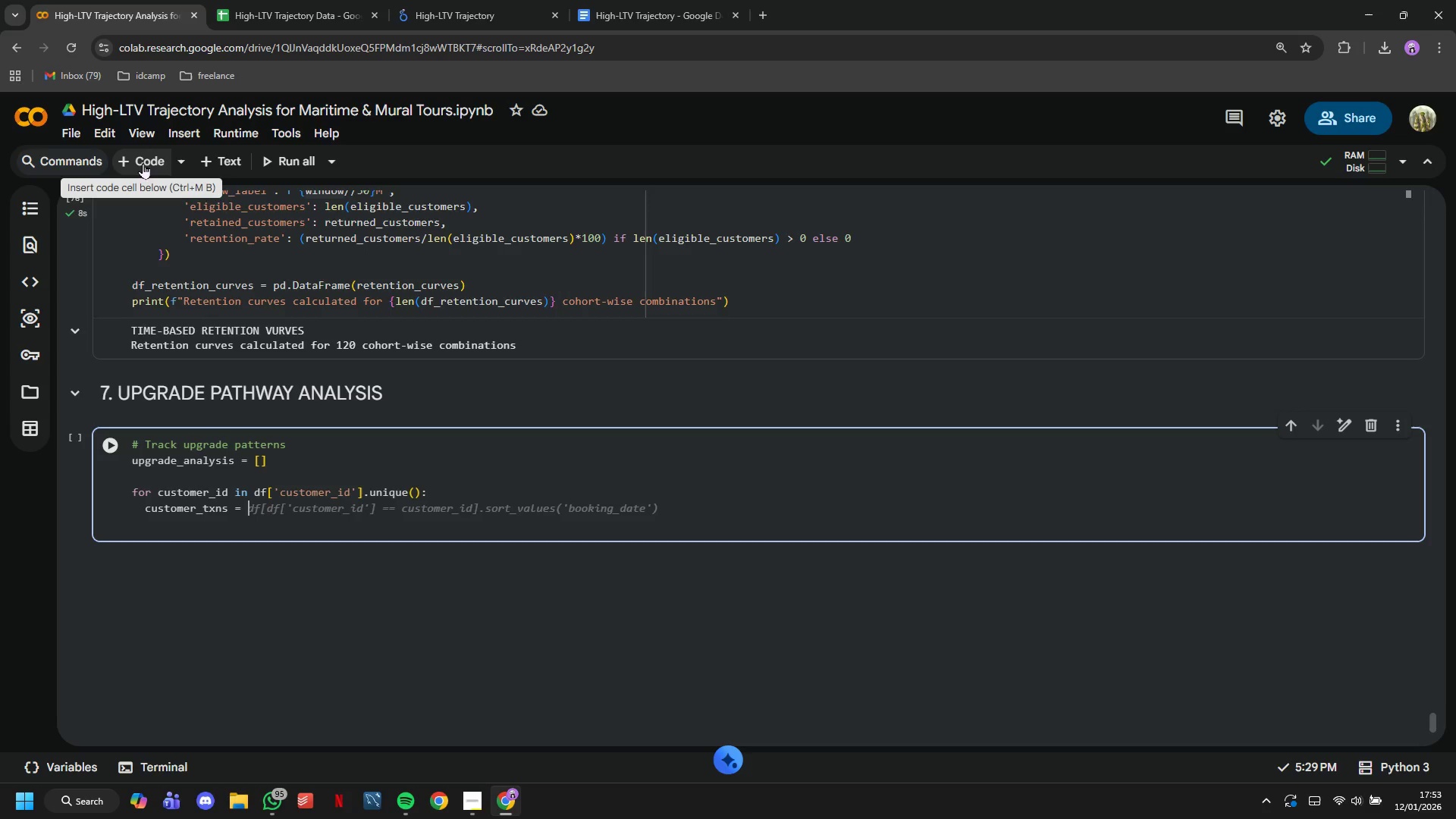 
type(df[df['customer_id)
 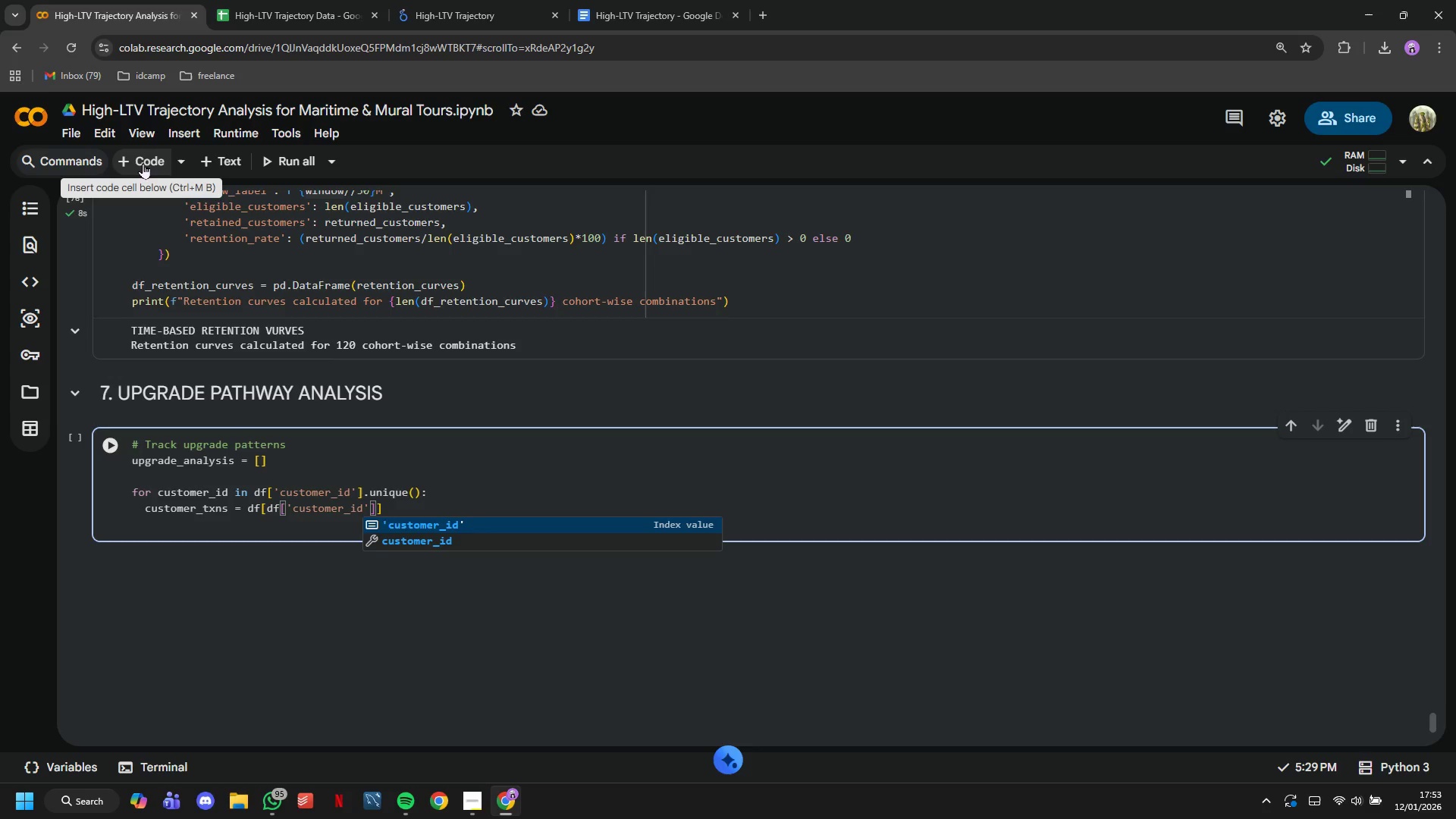 
key(ArrowRight)
 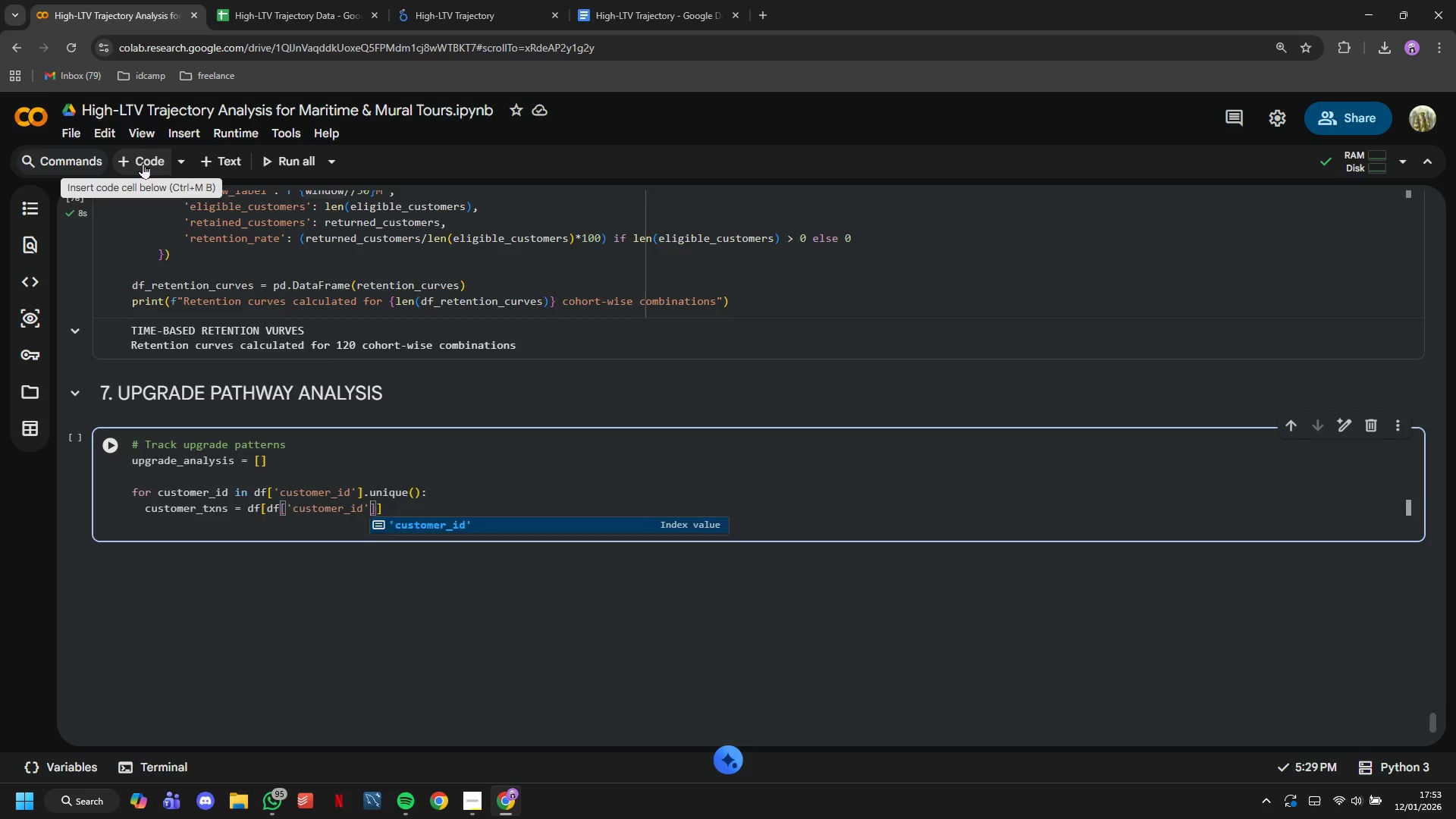 
key(ArrowRight)
 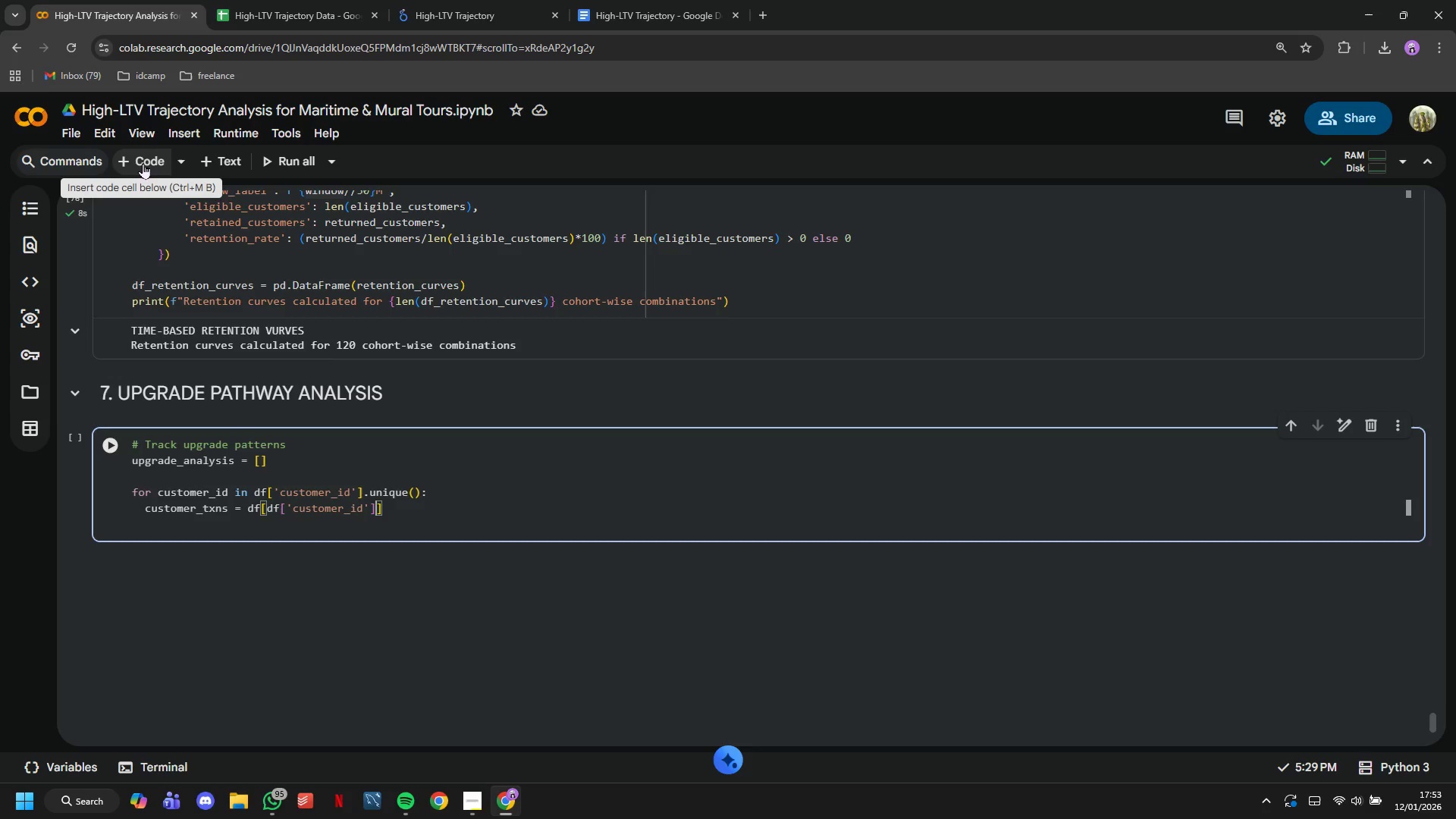 
type( == customer_id)
 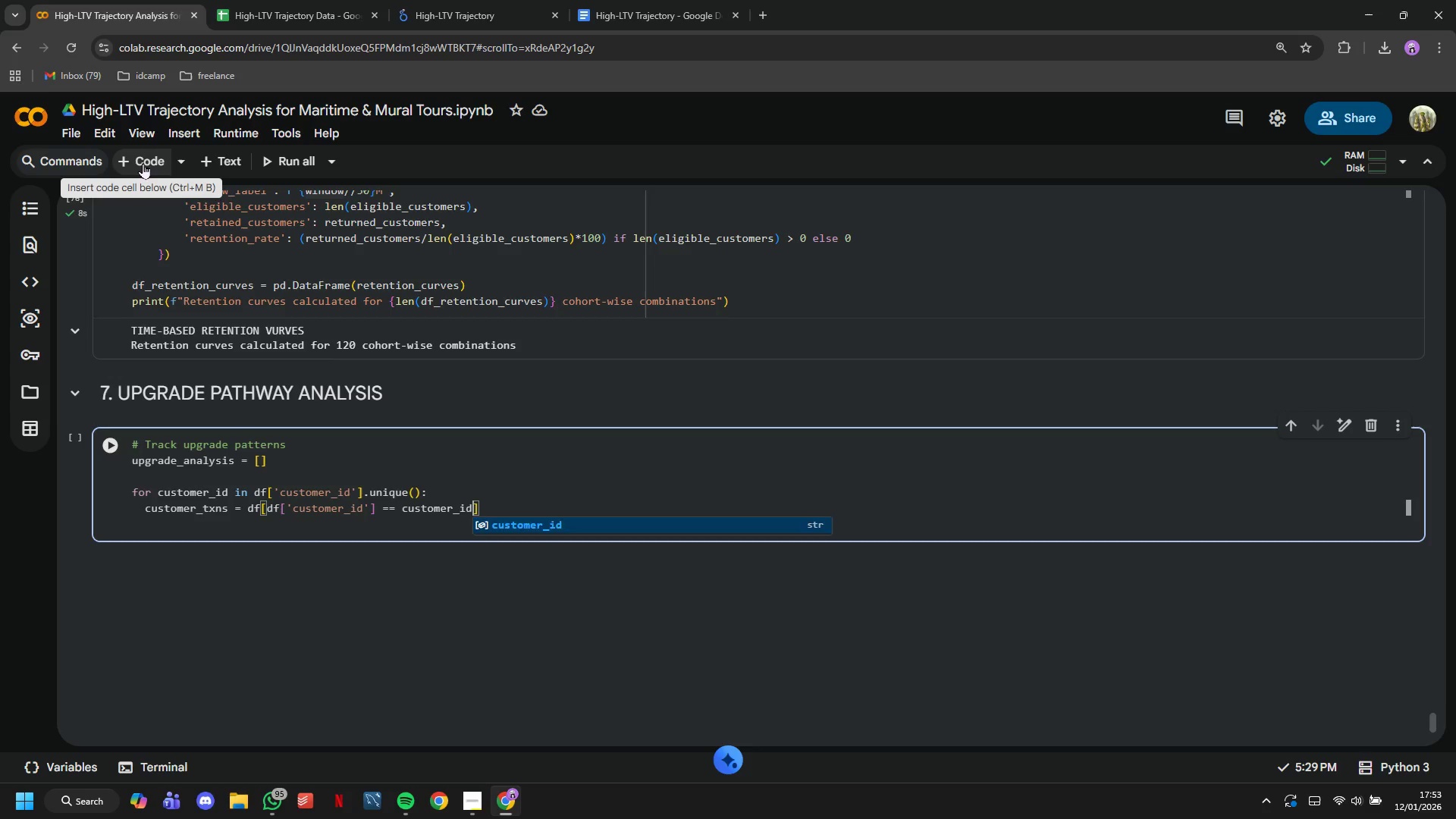 
key(ArrowRight)
 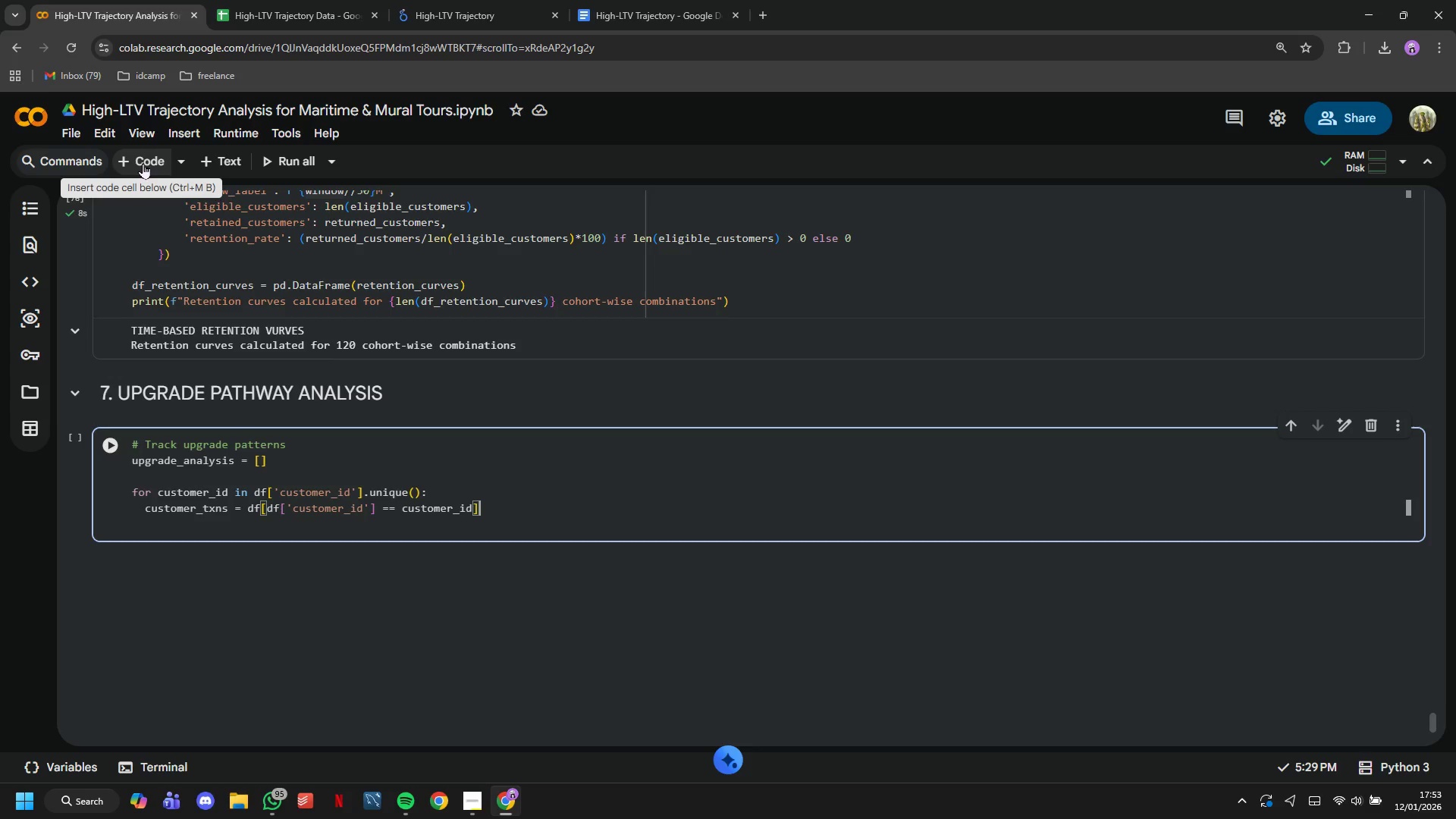 
type(.sort_values('bookung)
key(Backspace)
key(Backspace)
key(Backspace)
type(ing_date)
 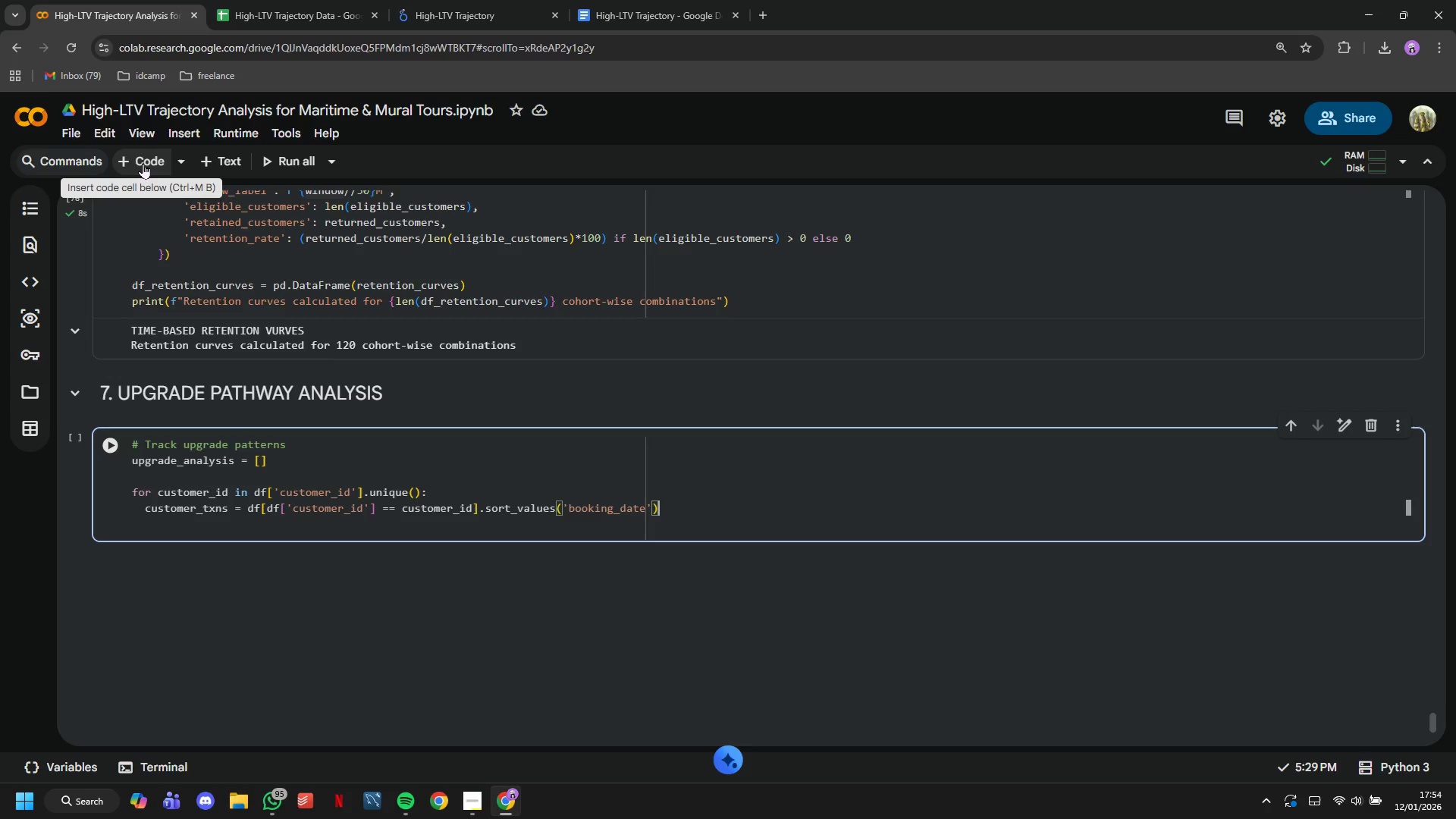 
 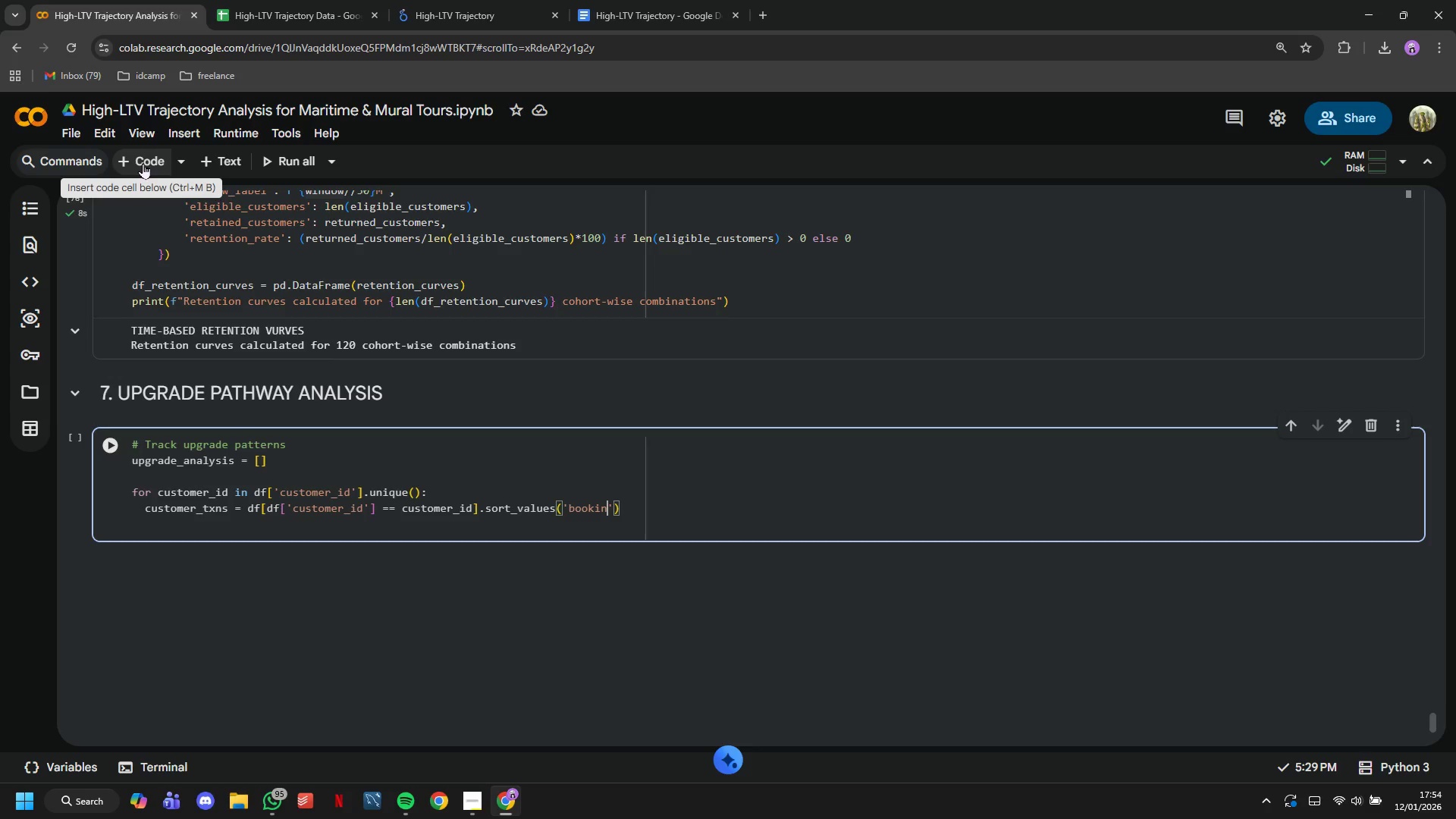 
key(ArrowRight)
 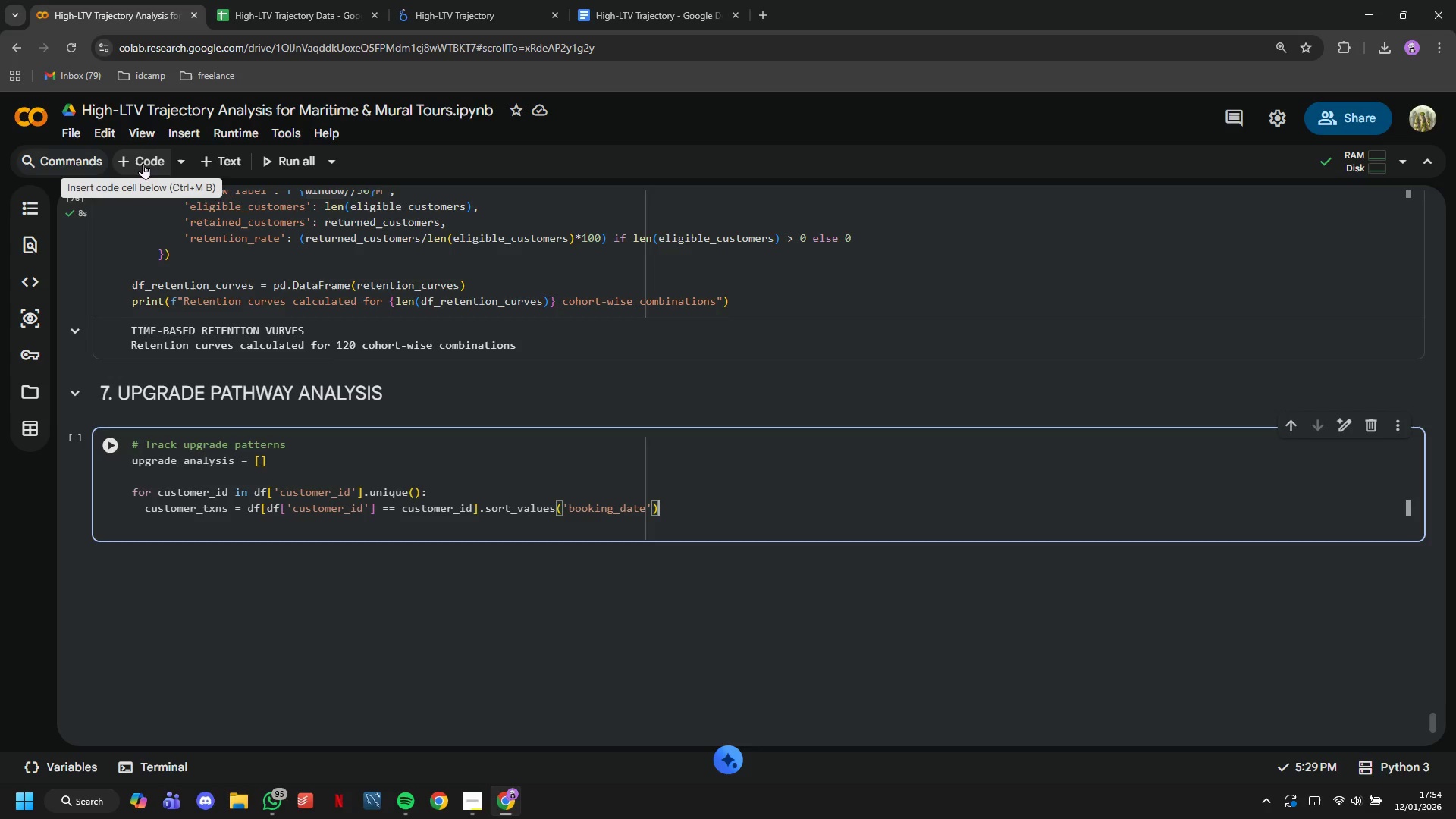 
key(ArrowRight)
 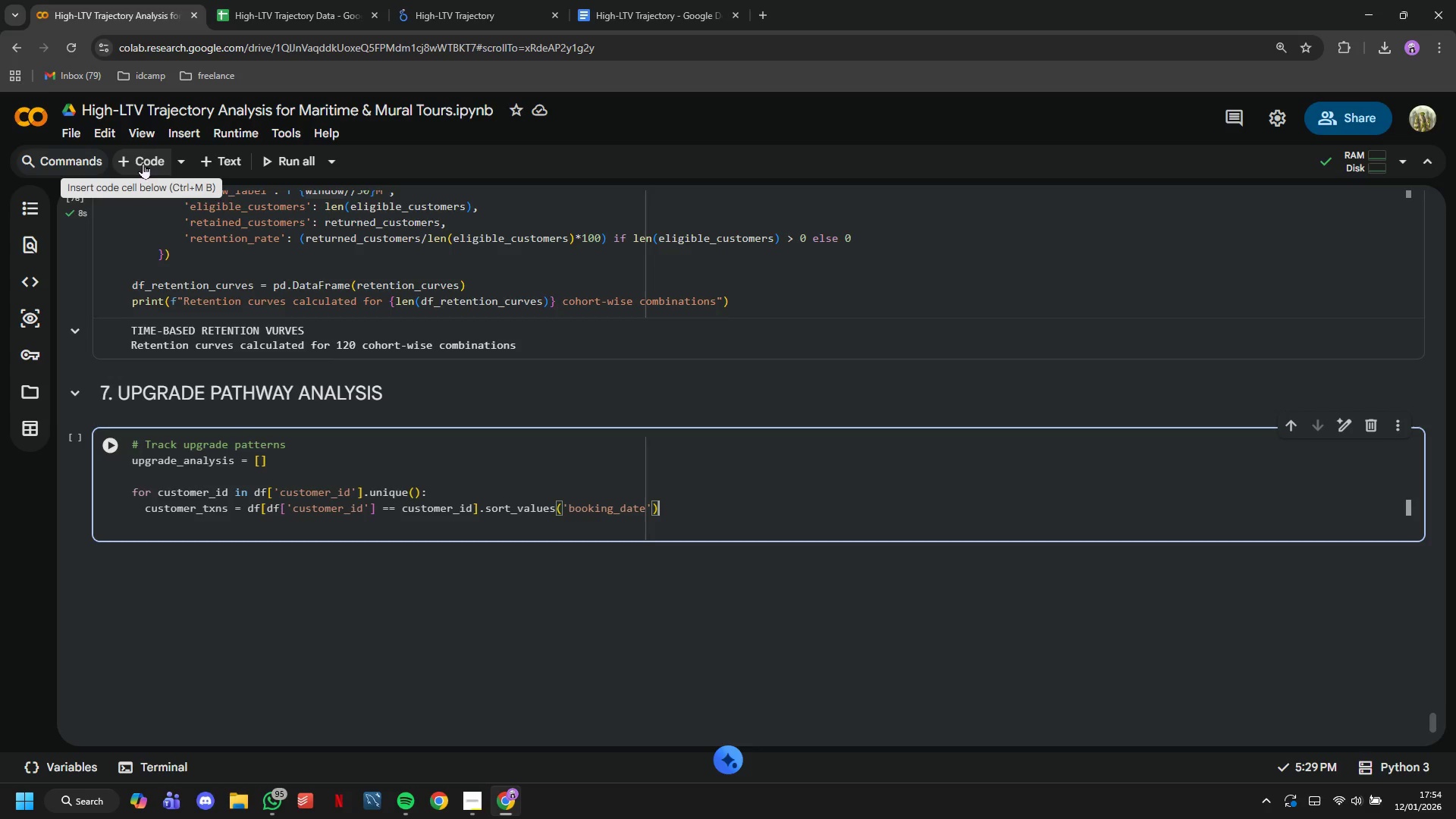 
key(Enter)
 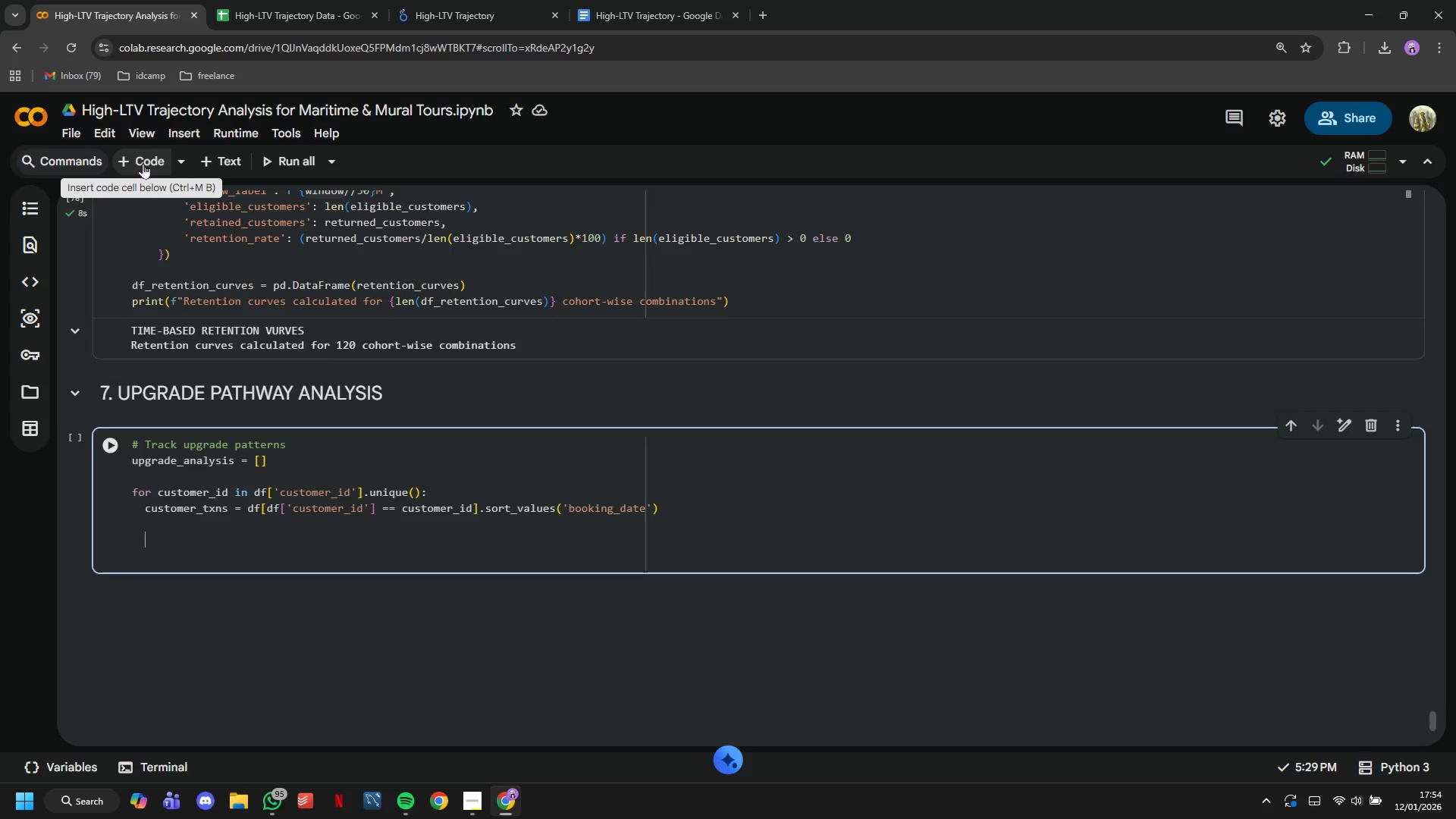 
key(Enter)
 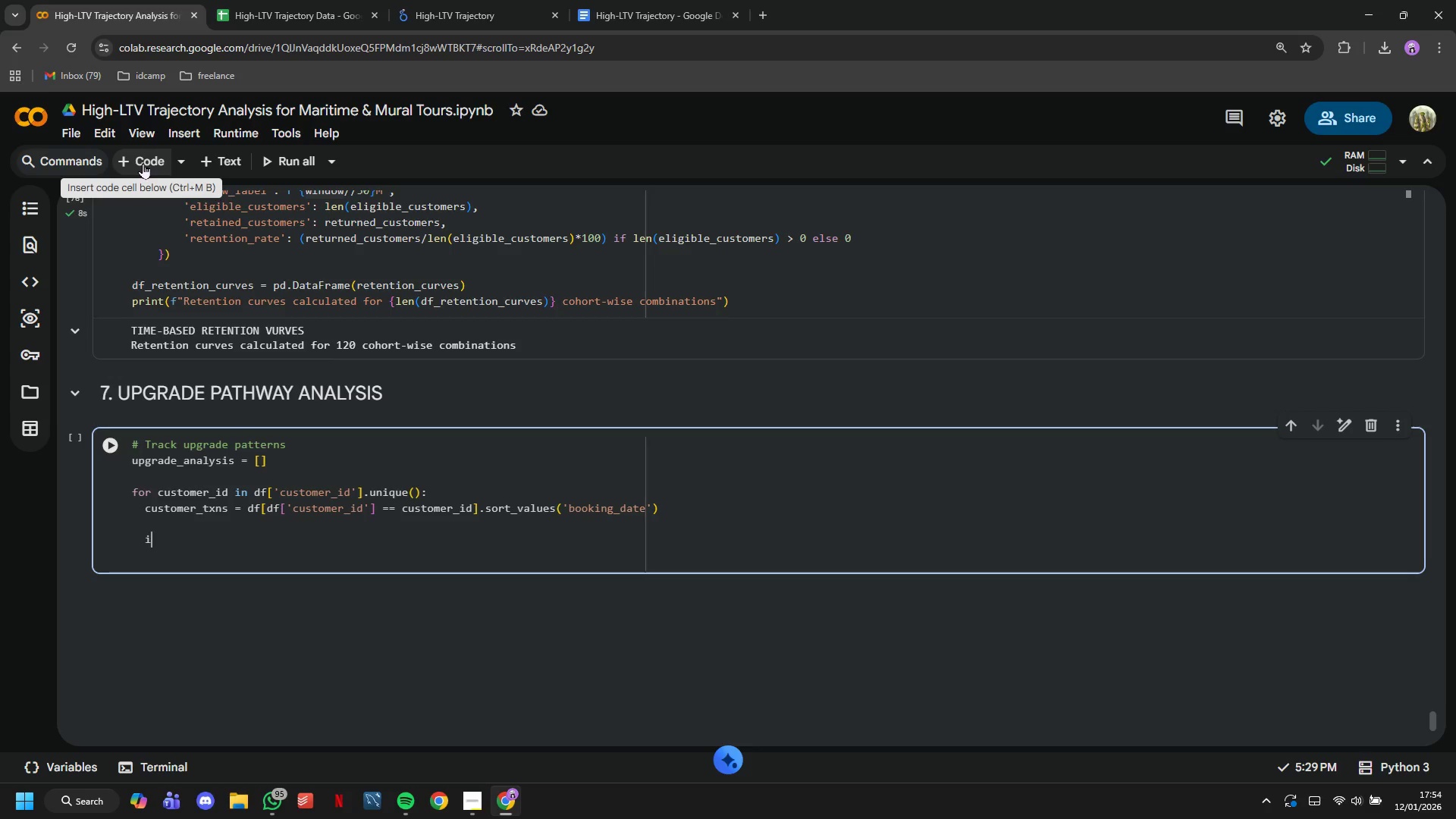 
type(if leb(customer_data)
key(Backspace)
key(Backspace)
key(Backspace)
key(Backspace)
type(txns)
 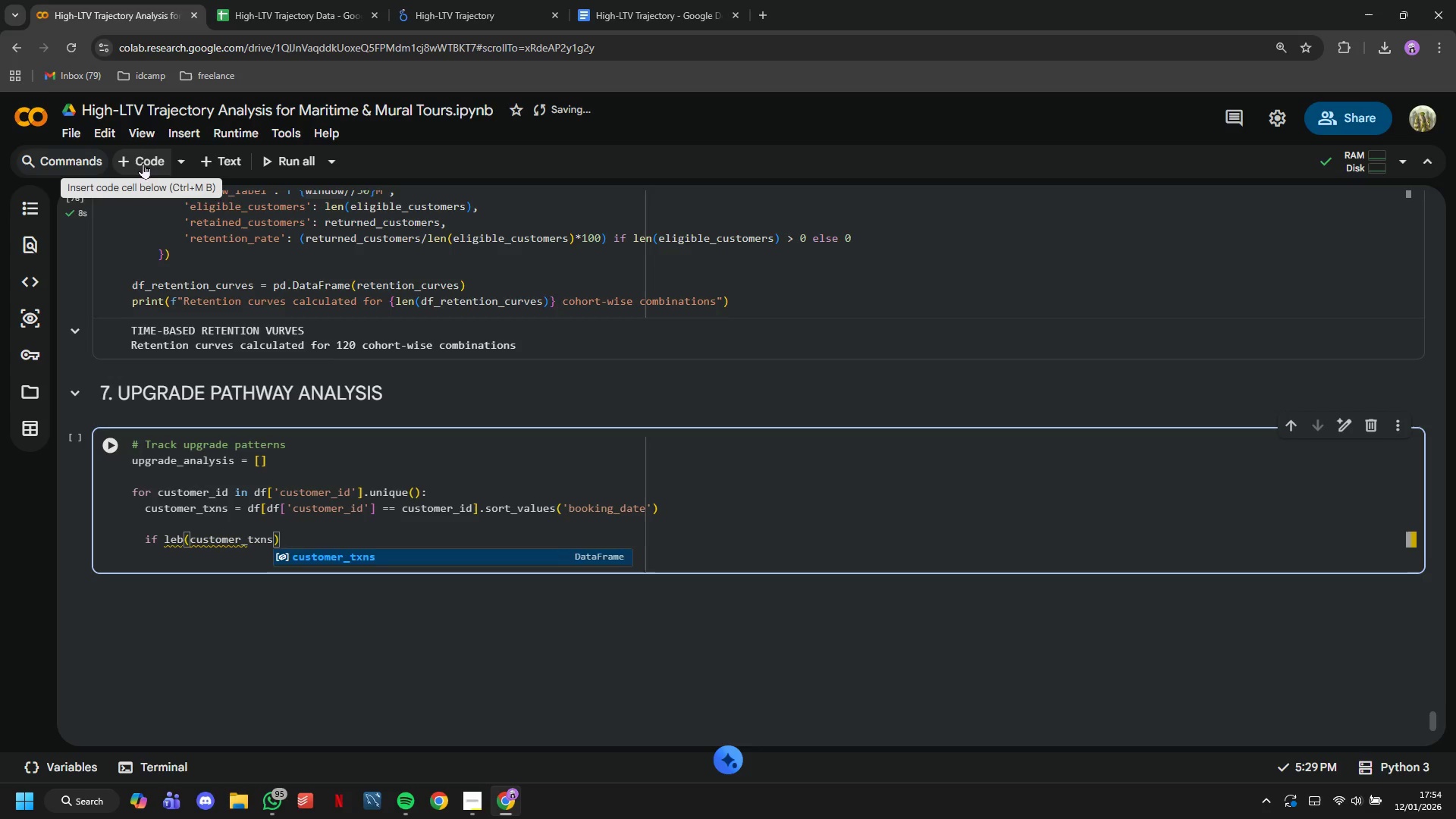 
key(ArrowRight)
 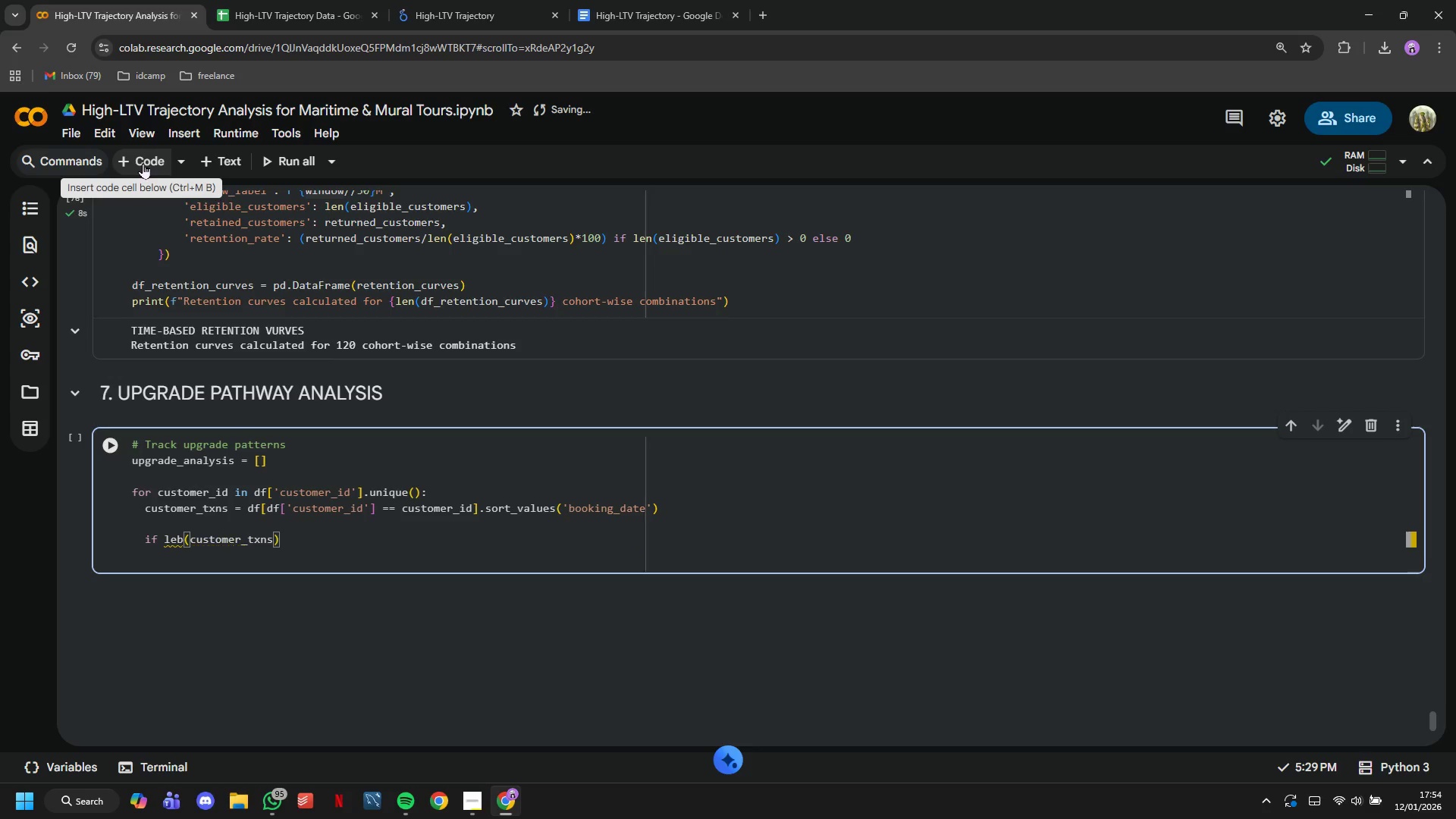 
key(Space)
 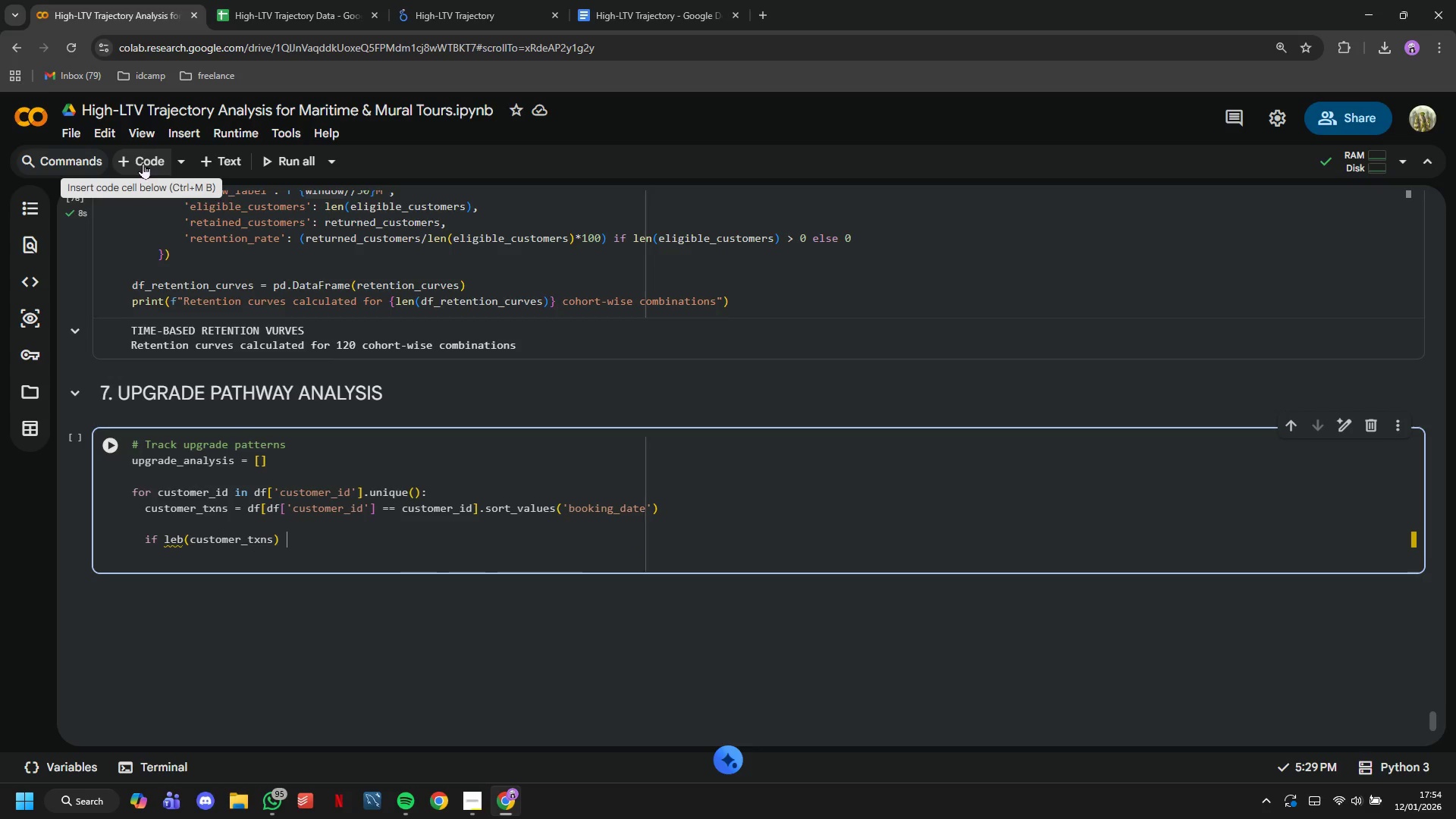 
key(Shift+Comma)
 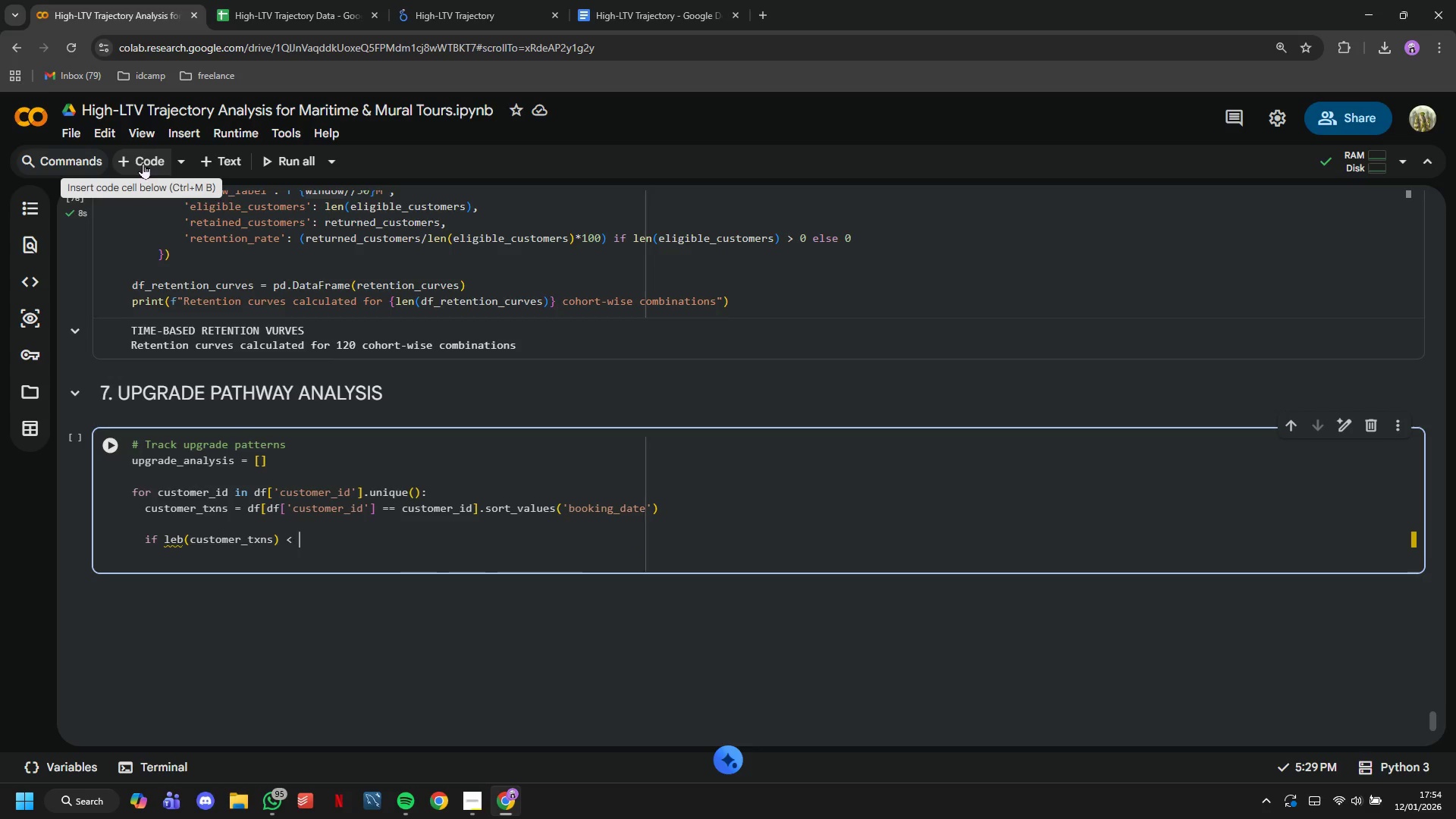 
key(Space)
 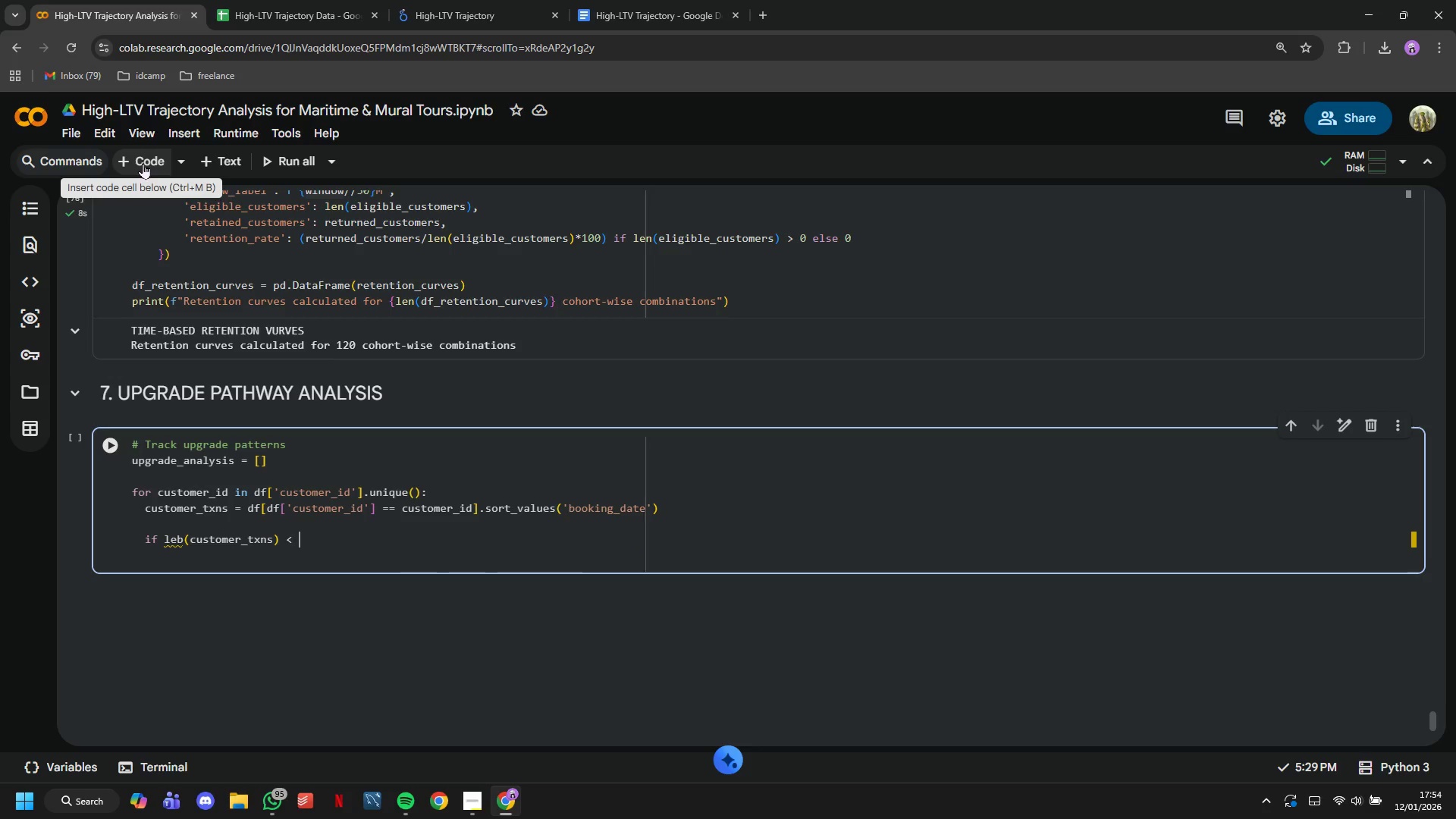 
key(2)
 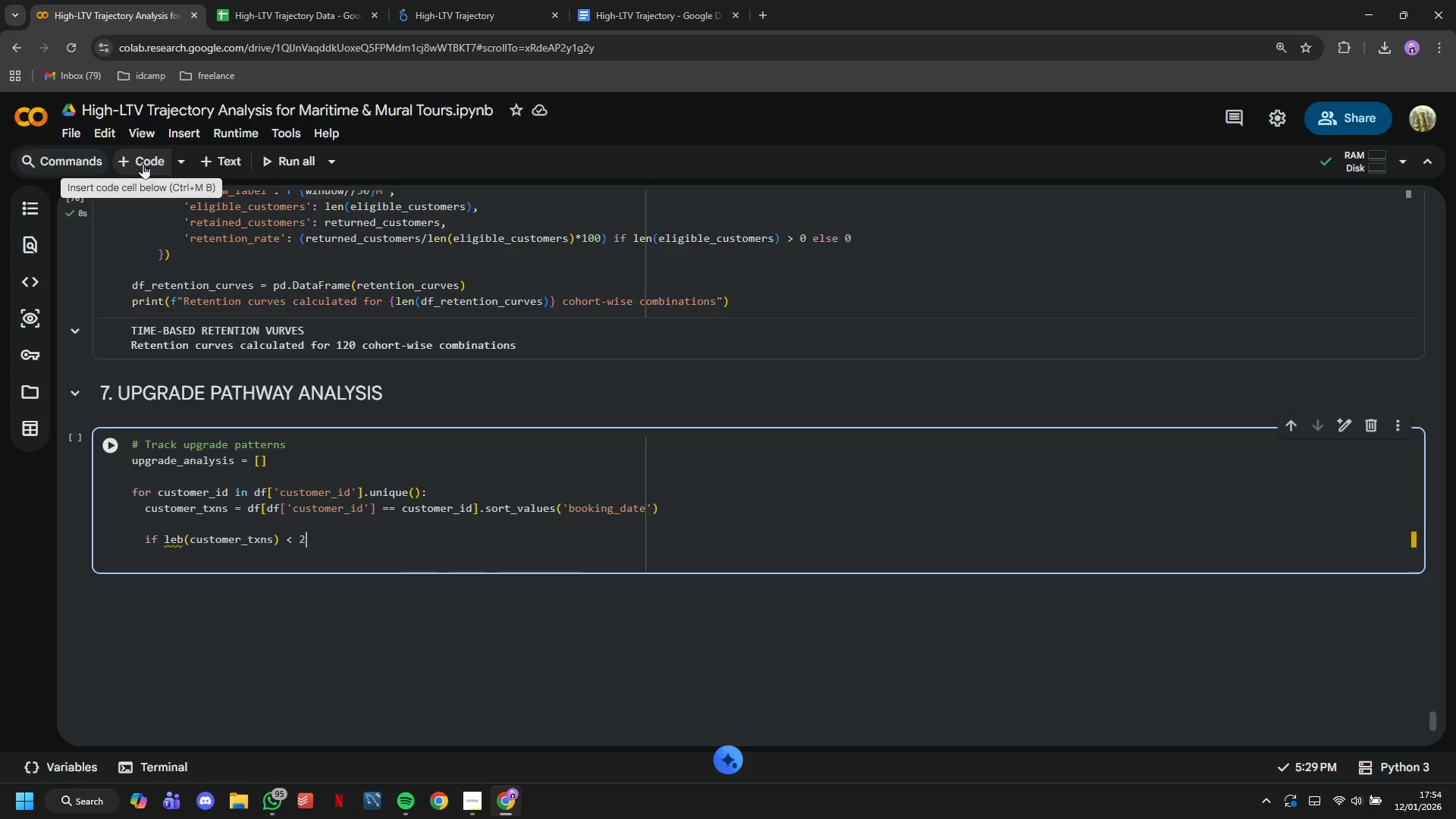 
key(Shift+ShiftLeft)
 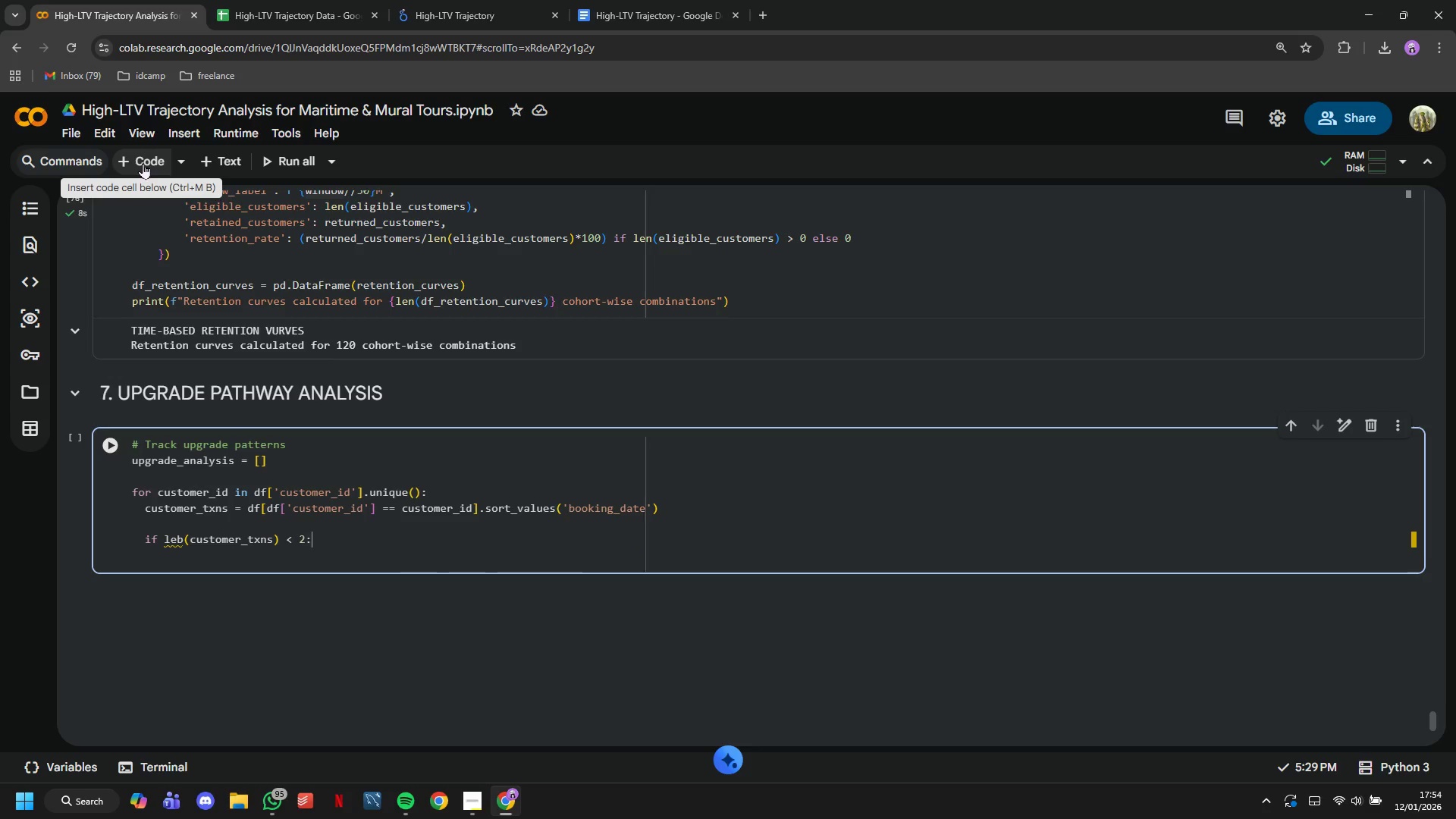 
key(Shift+Semicolon)
 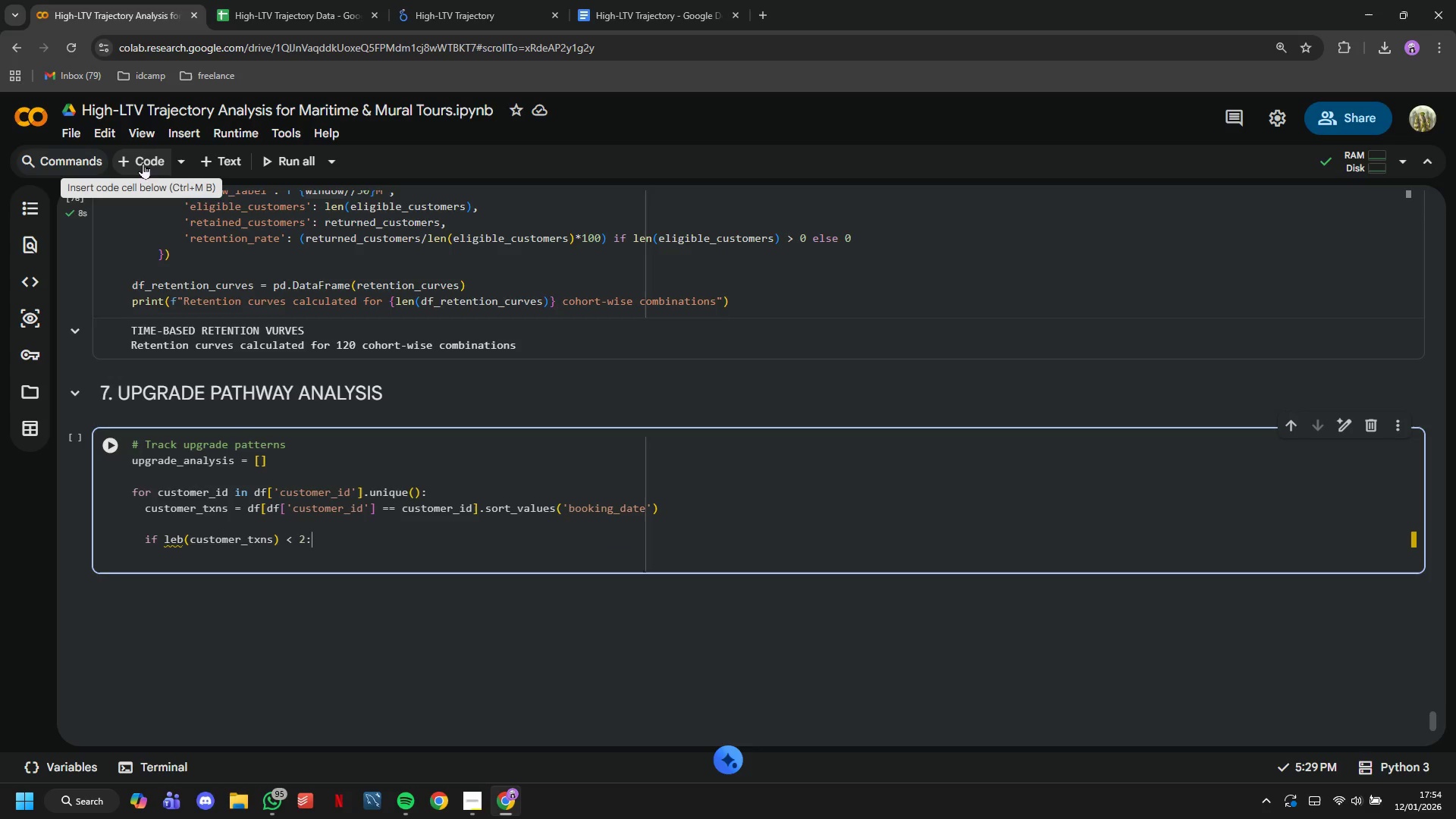 
key(Enter)
 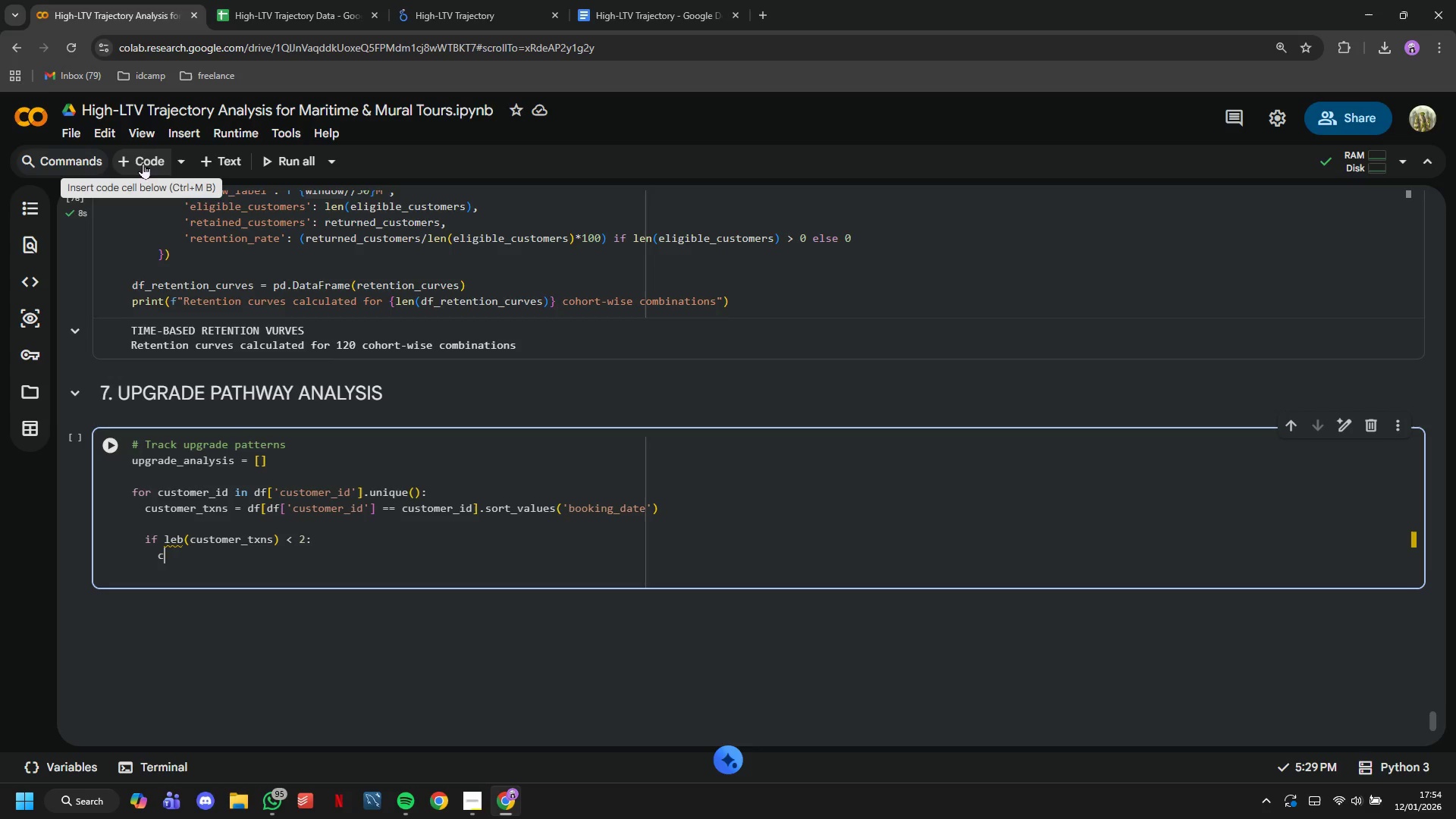 
type(ci)
key(Backspace)
type(ontinue)
 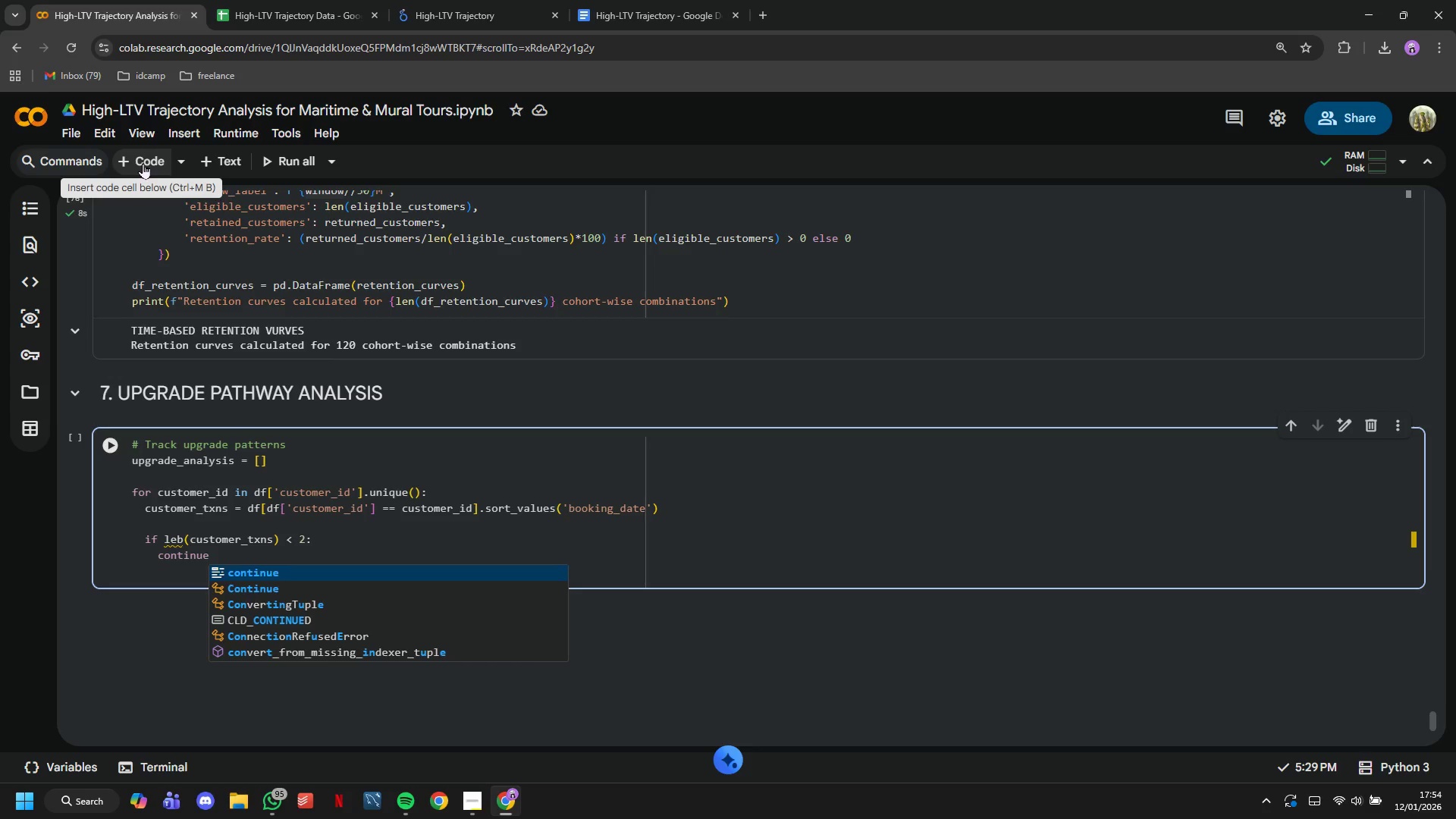 
key(Enter)
 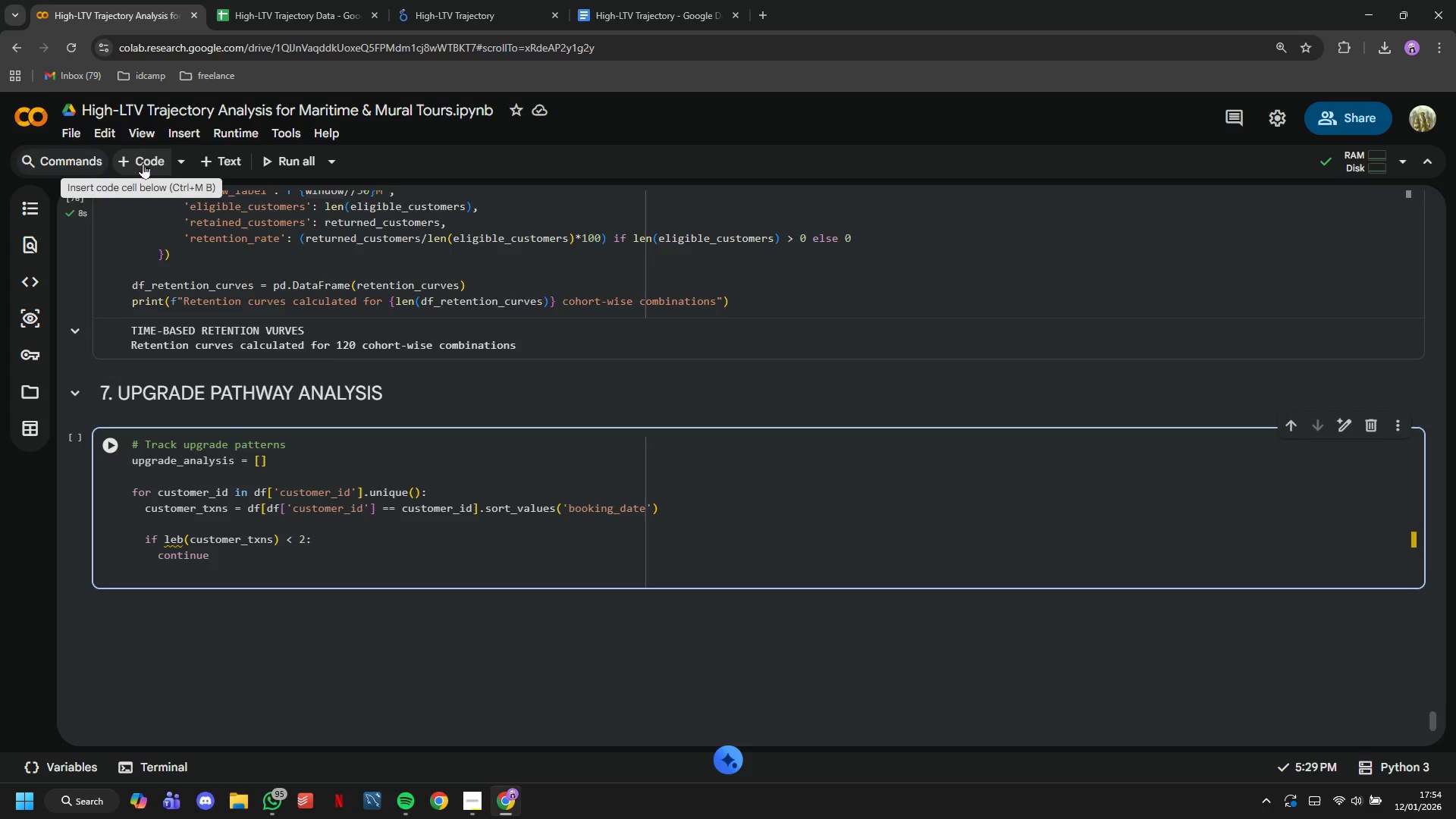 
key(Enter)
 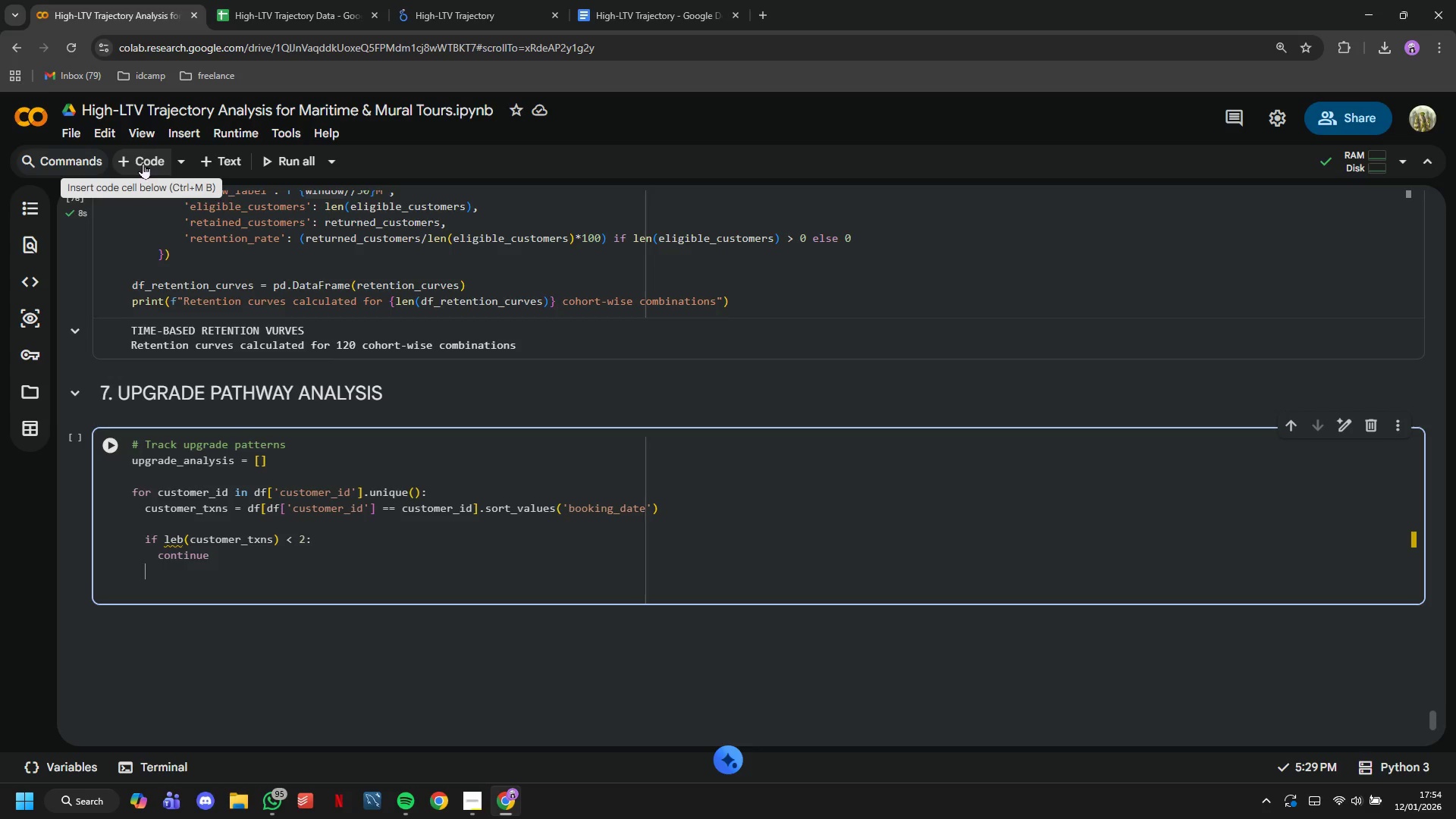 
key(Backspace)
 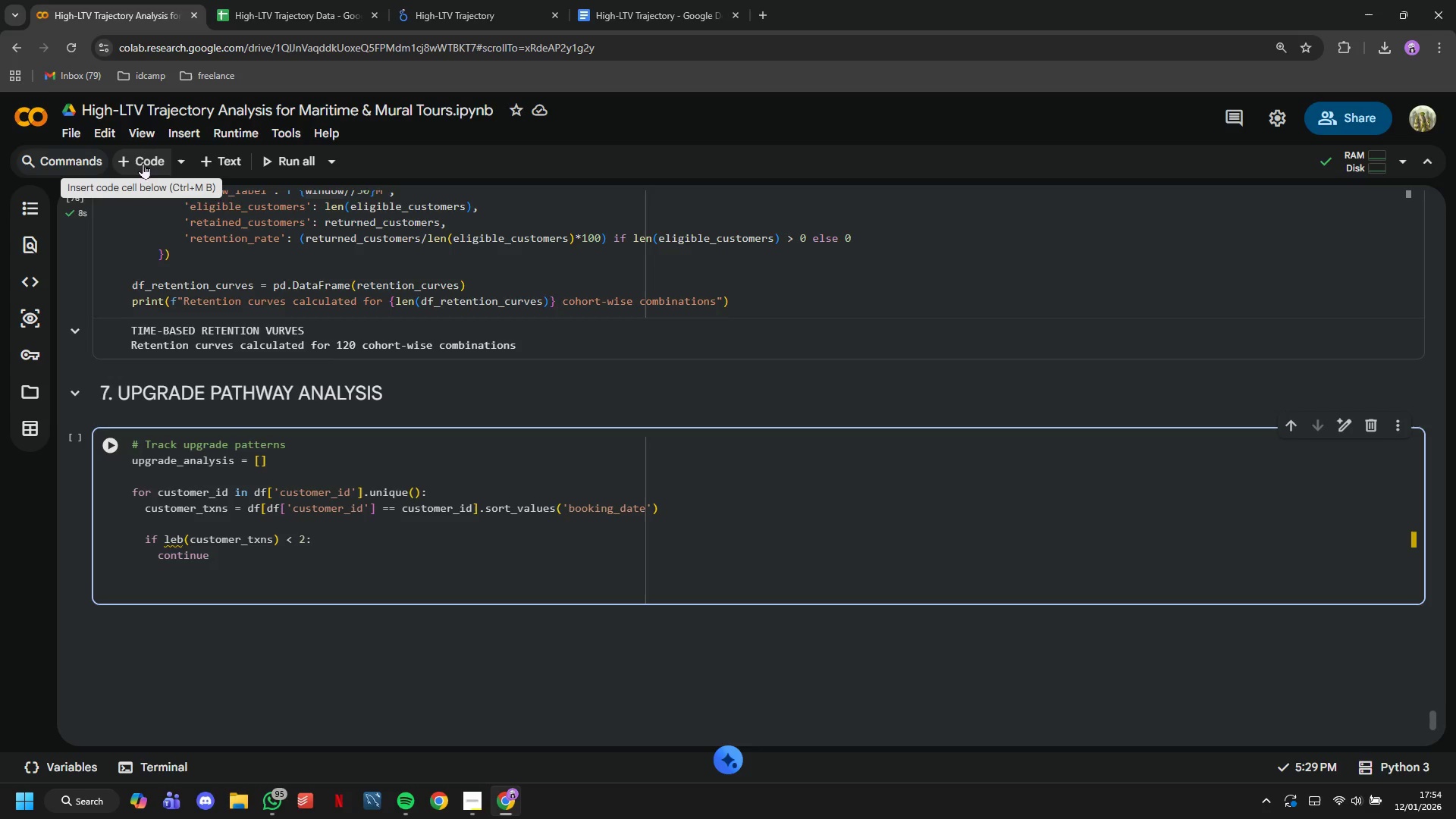 
key(Enter)
 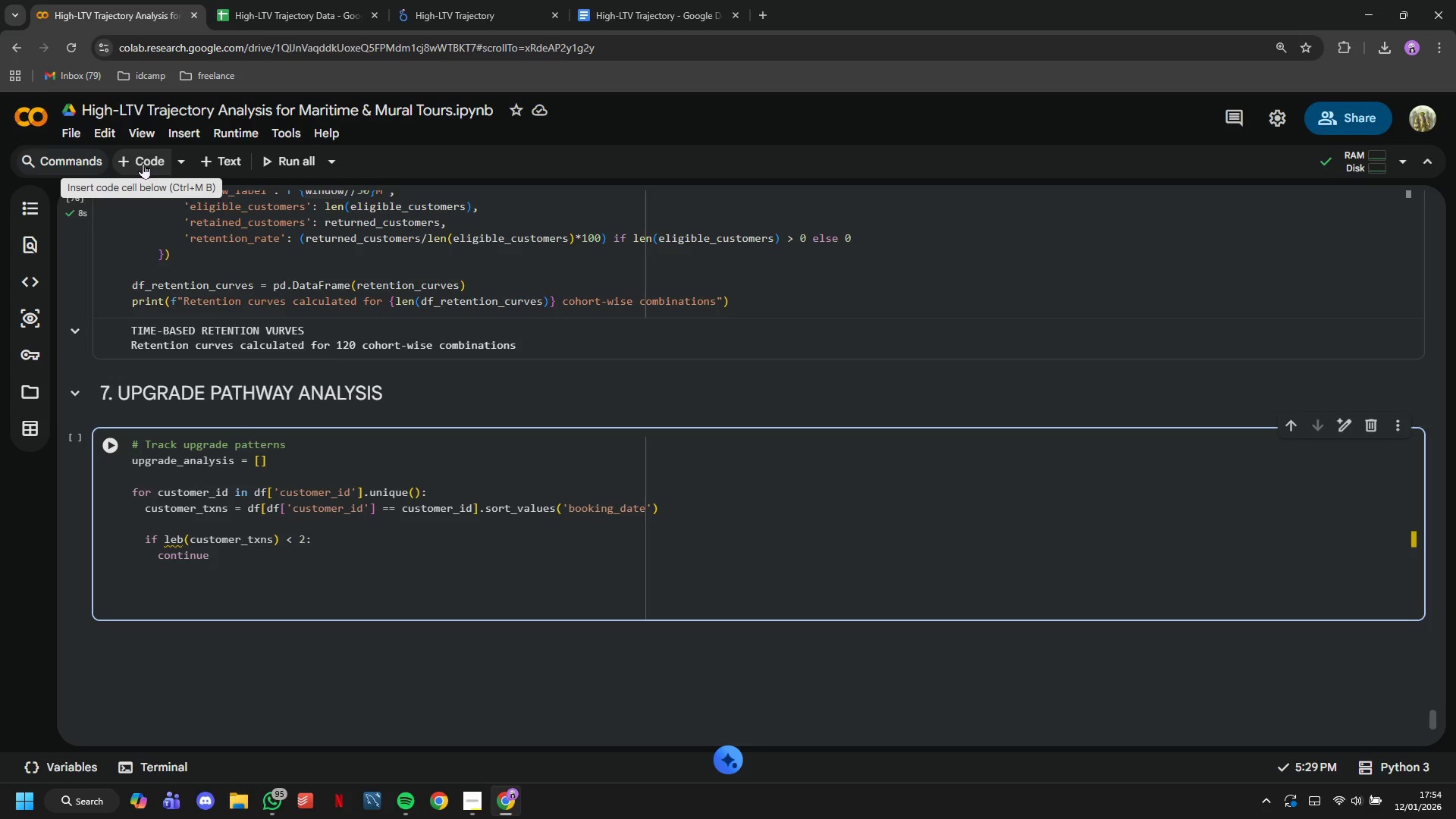 
type(first_tier = ci)
key(Backspace)
type(ustim)
key(Backspace)
key(Backspace)
type(omer_txns.iloc[0)
 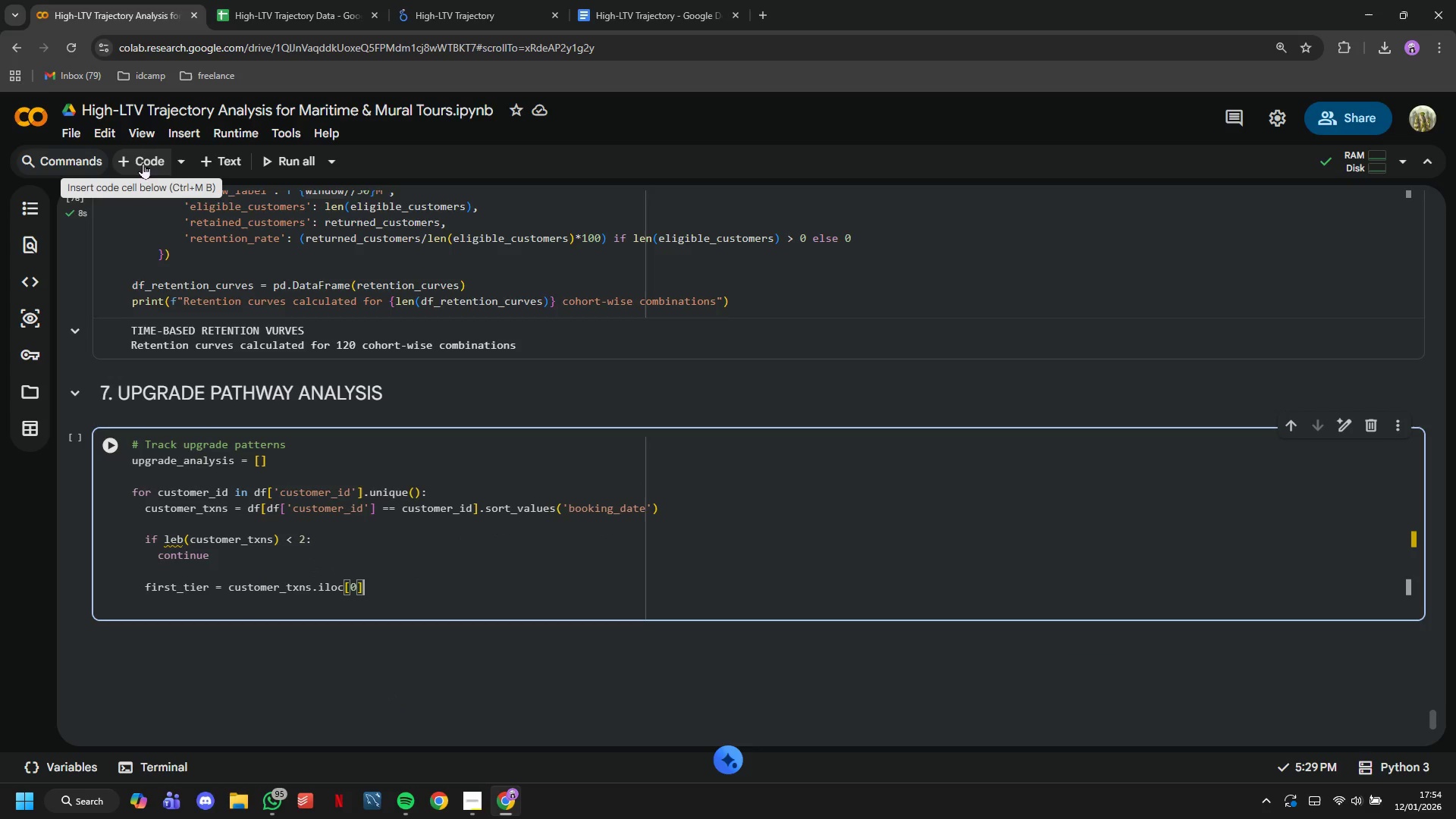 
 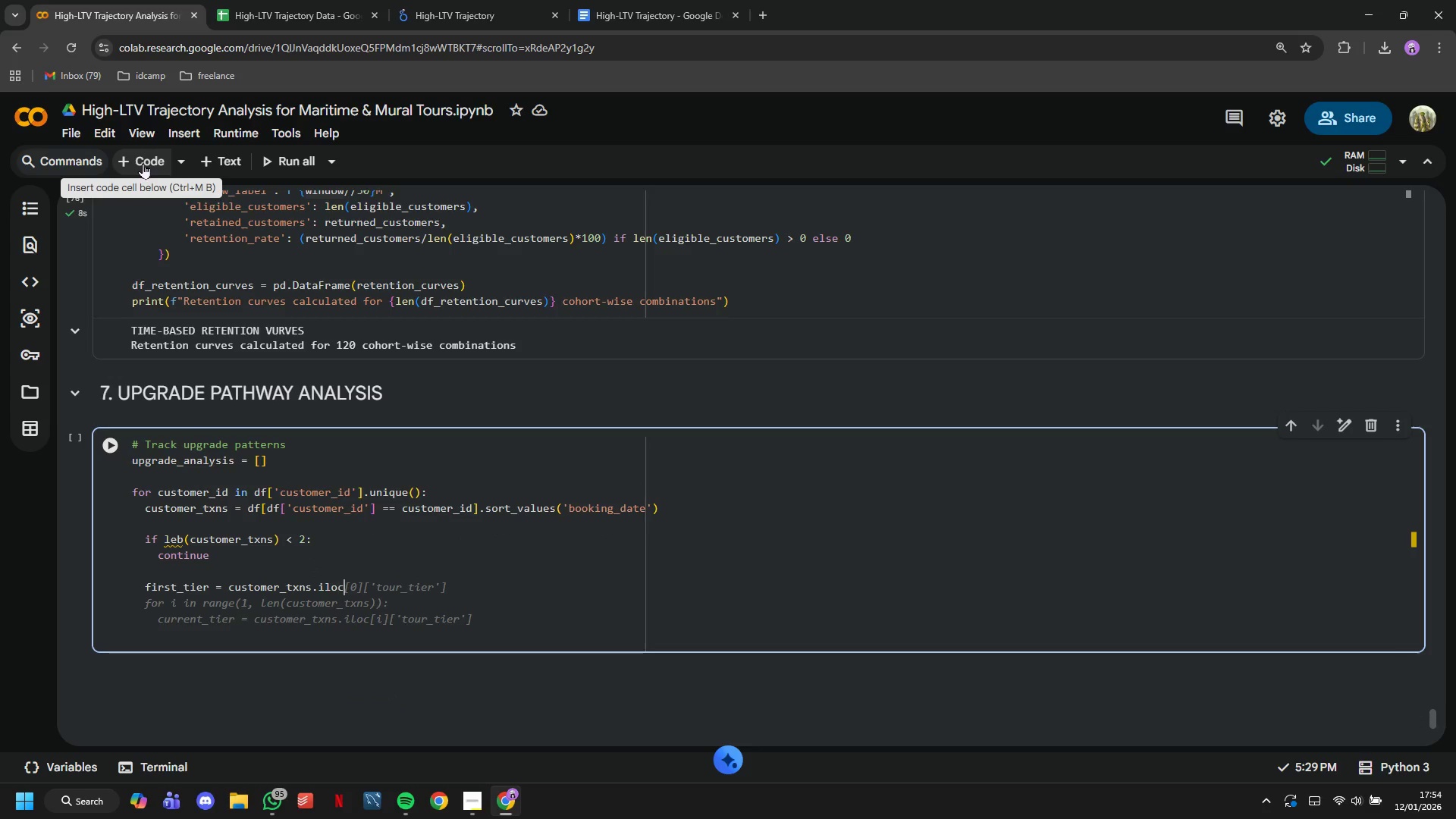 
key(ArrowRight)
 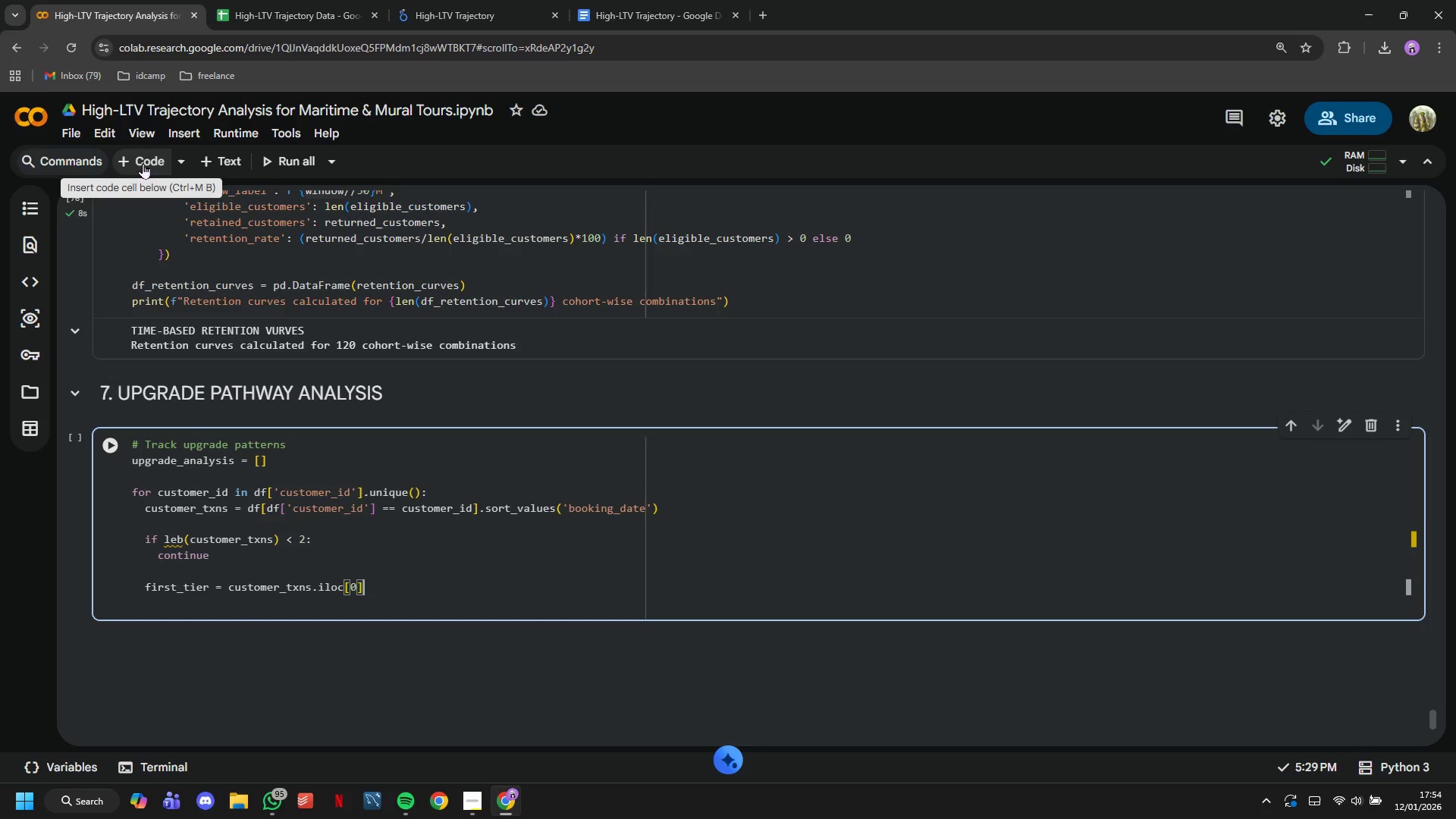 
type(['tour_tier)
 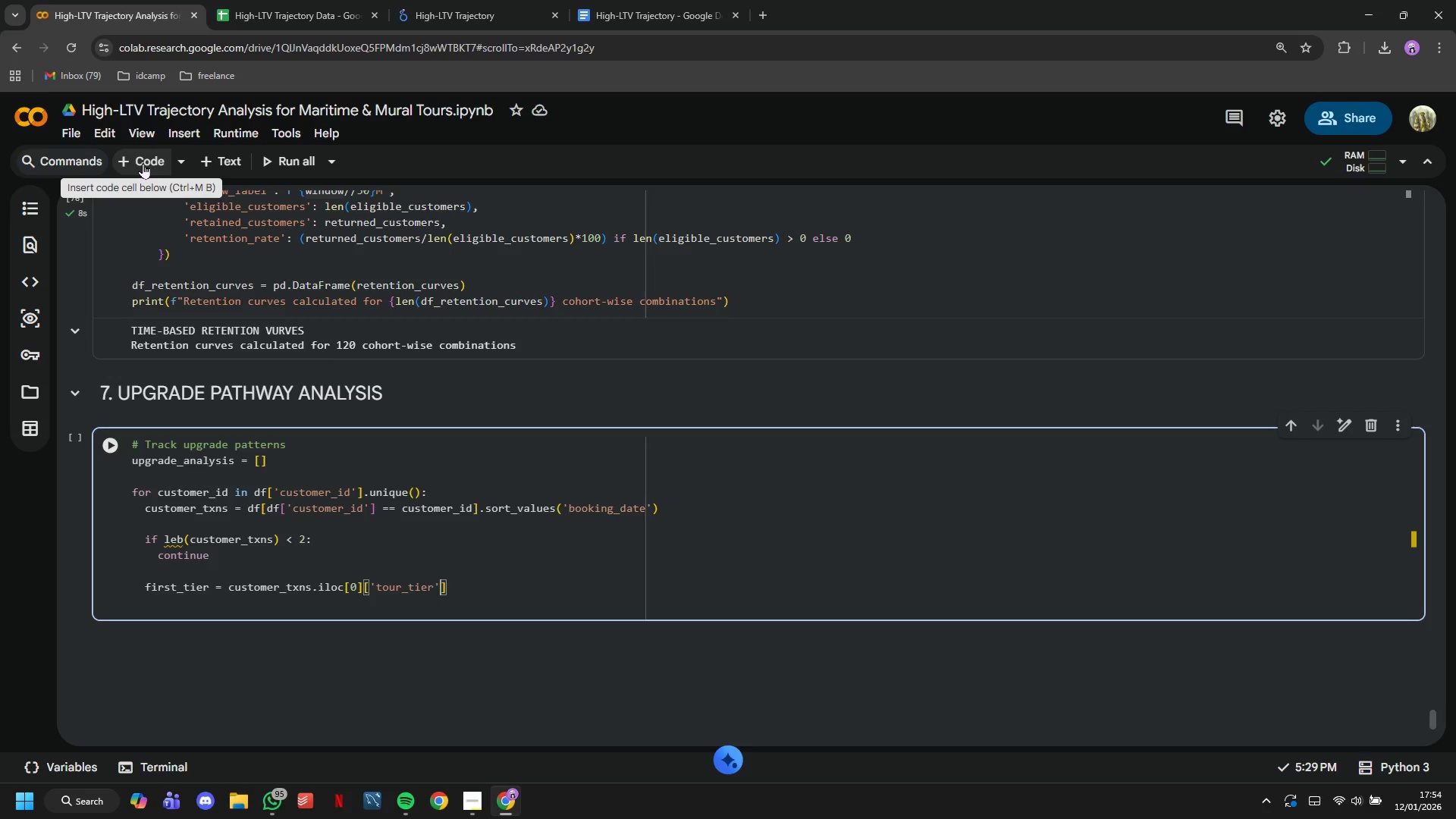 
key(ArrowRight)
 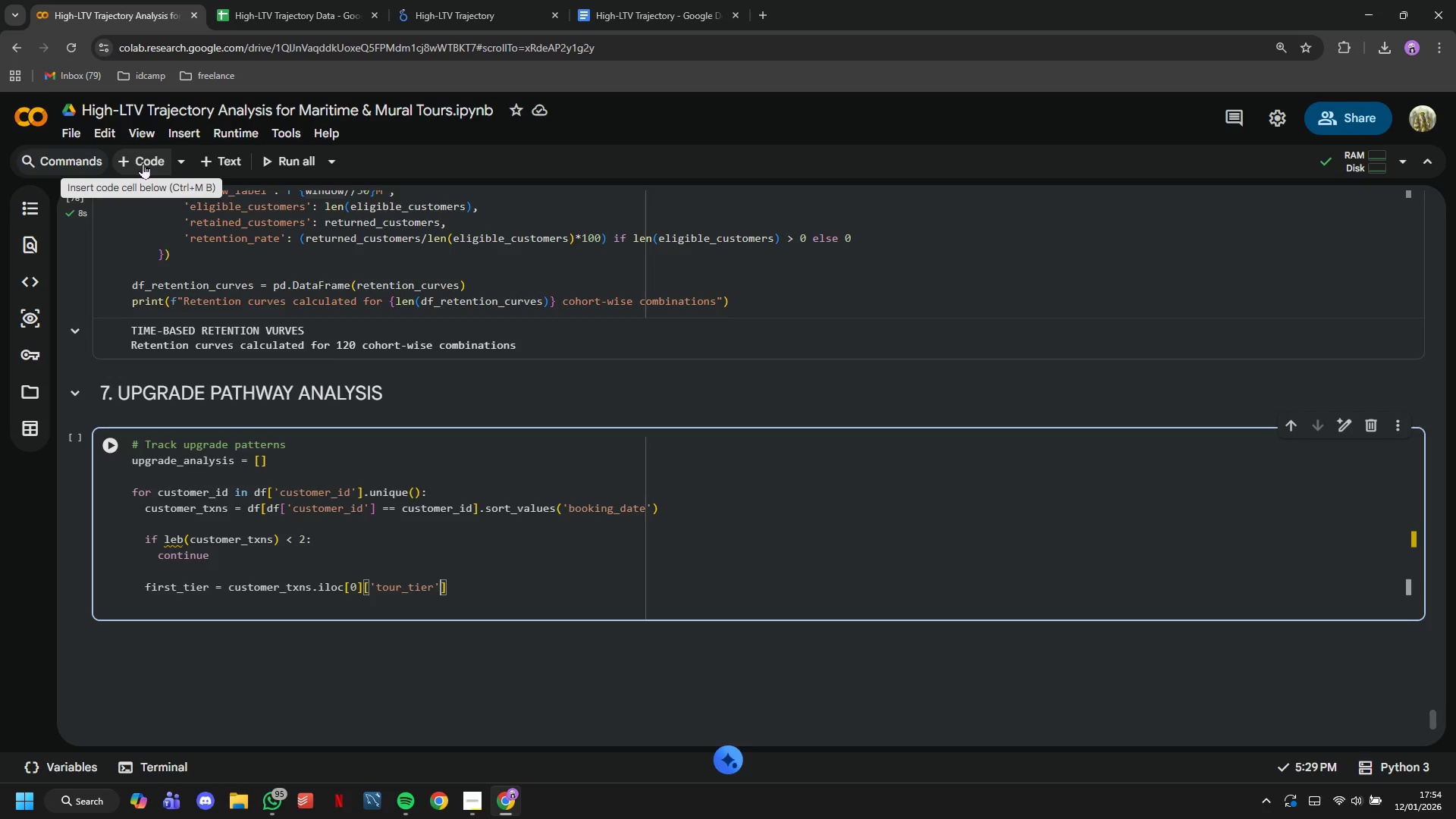 
key(ArrowRight)
 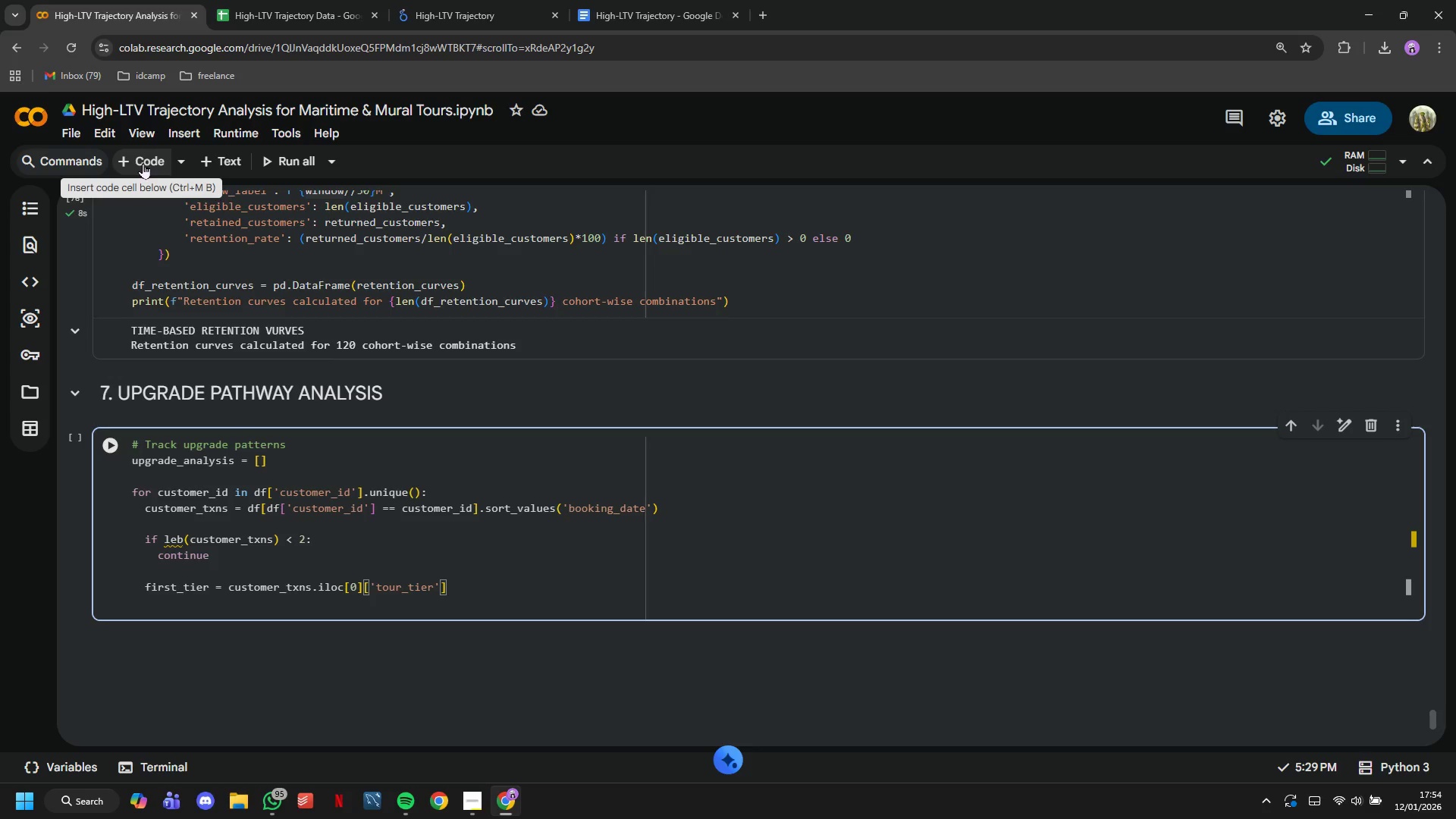 
key(Enter)
 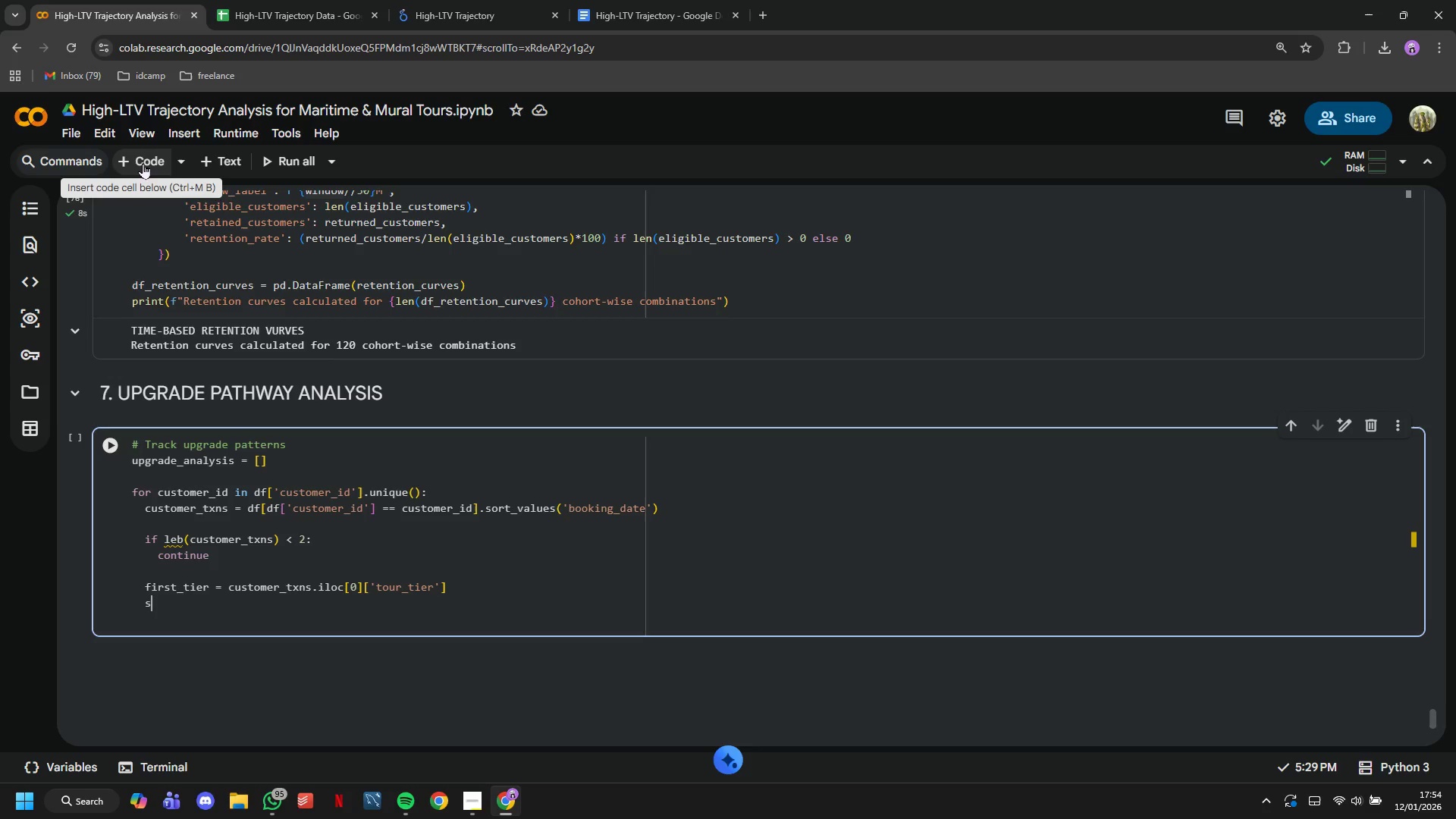 
type(subsequent_tiers = customer_txns.iloc[1:)
 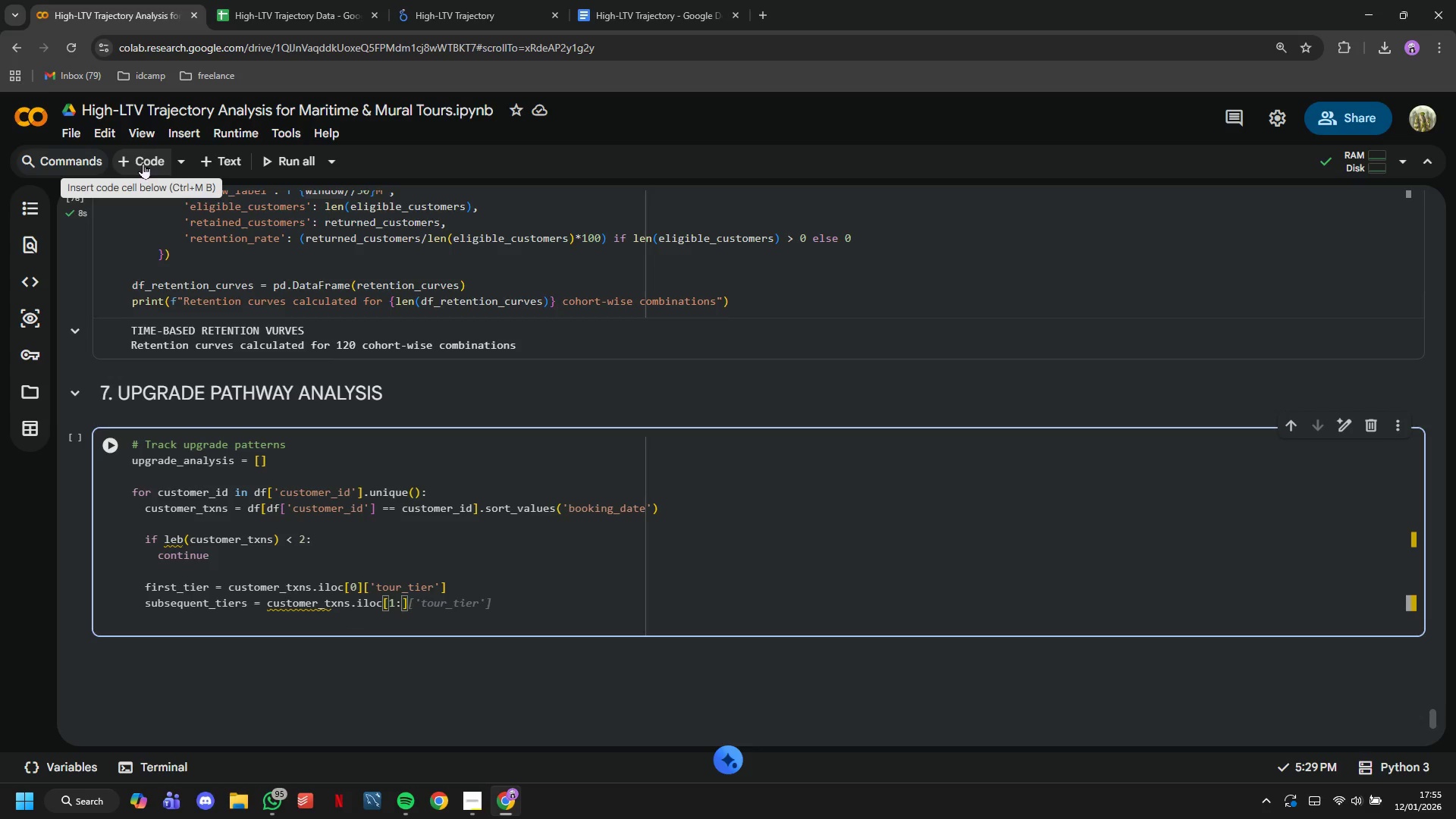 
key(ArrowRight)
 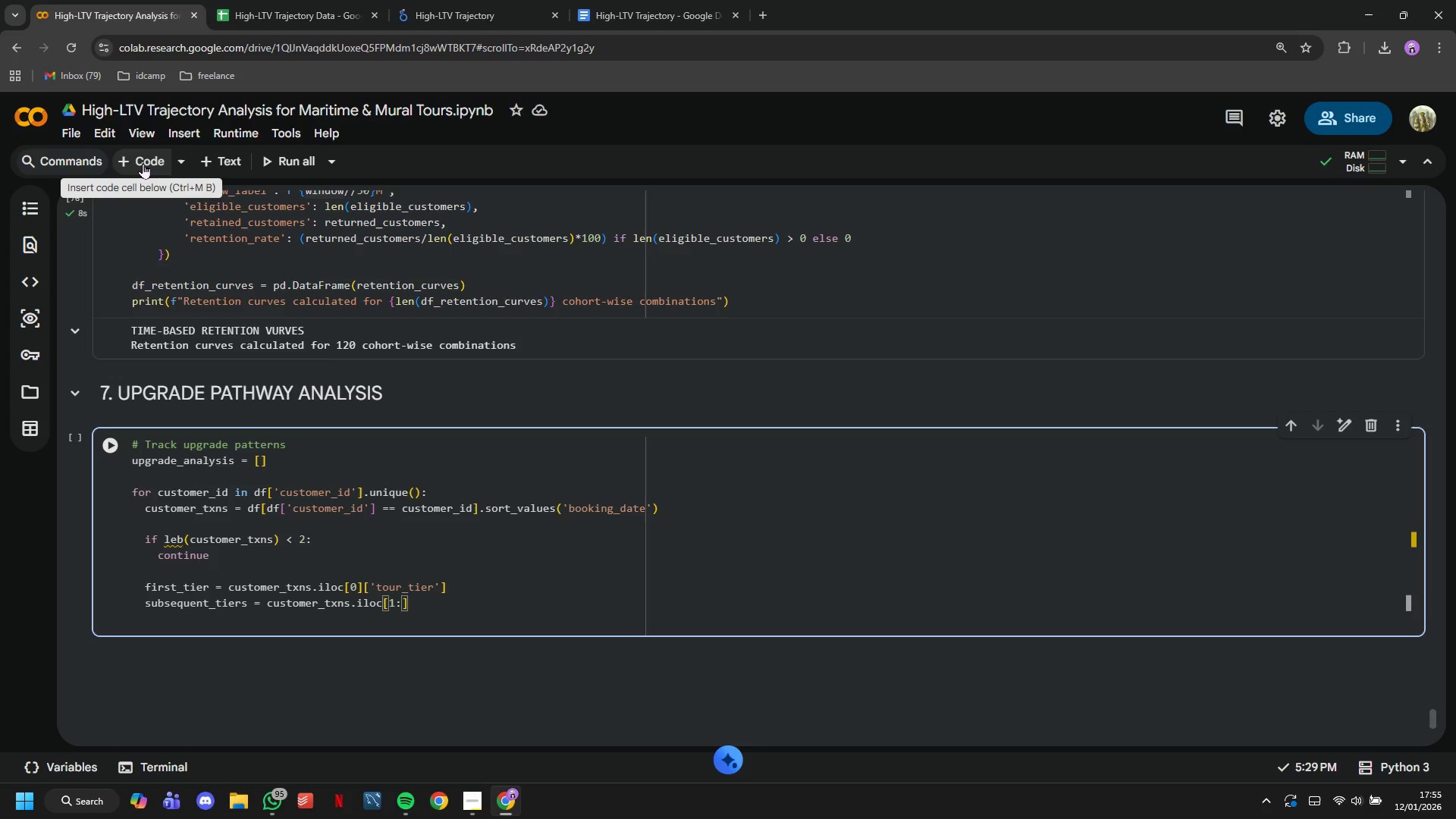 
type(['tour_tier)
 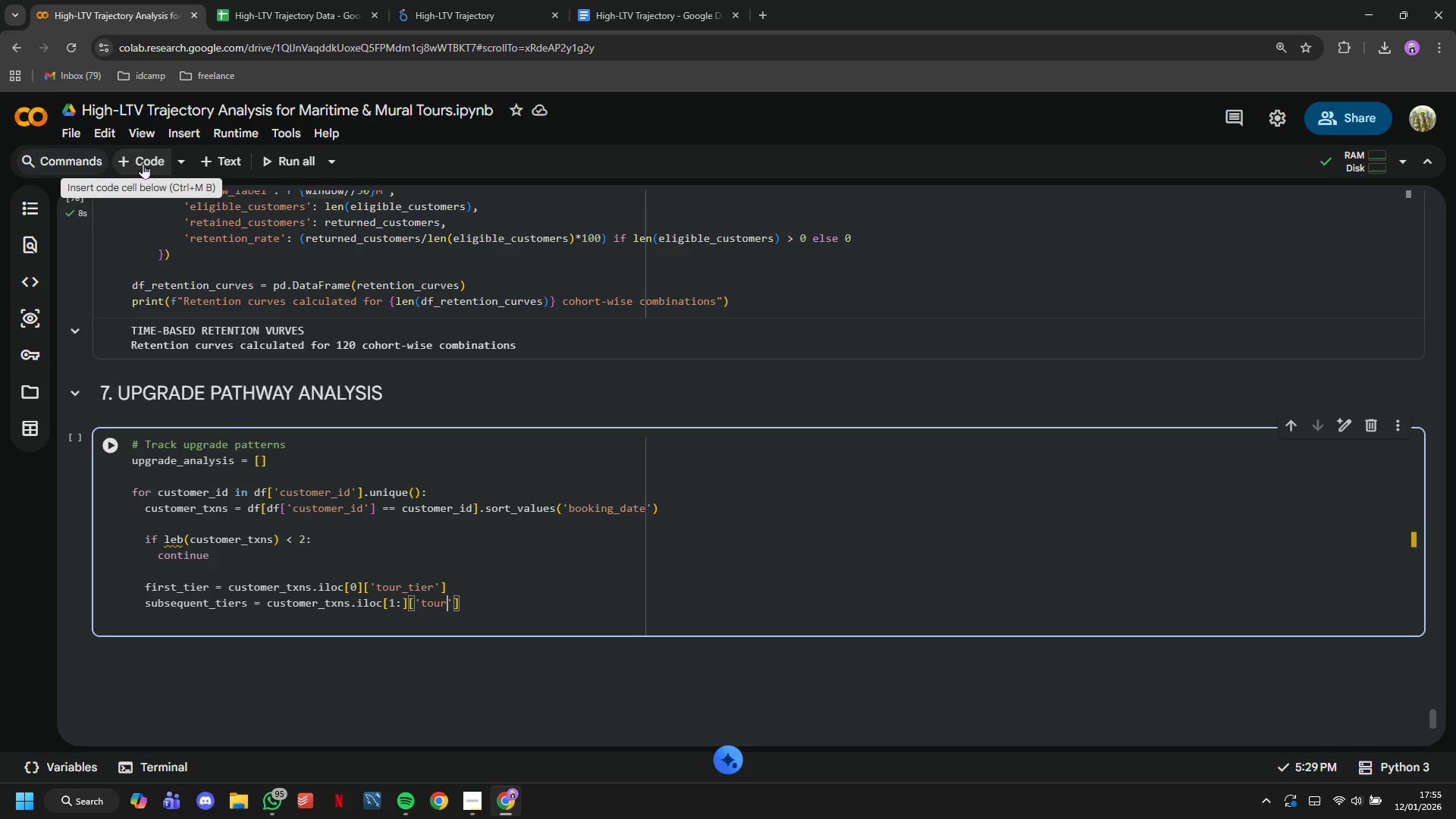 
key(ArrowRight)
 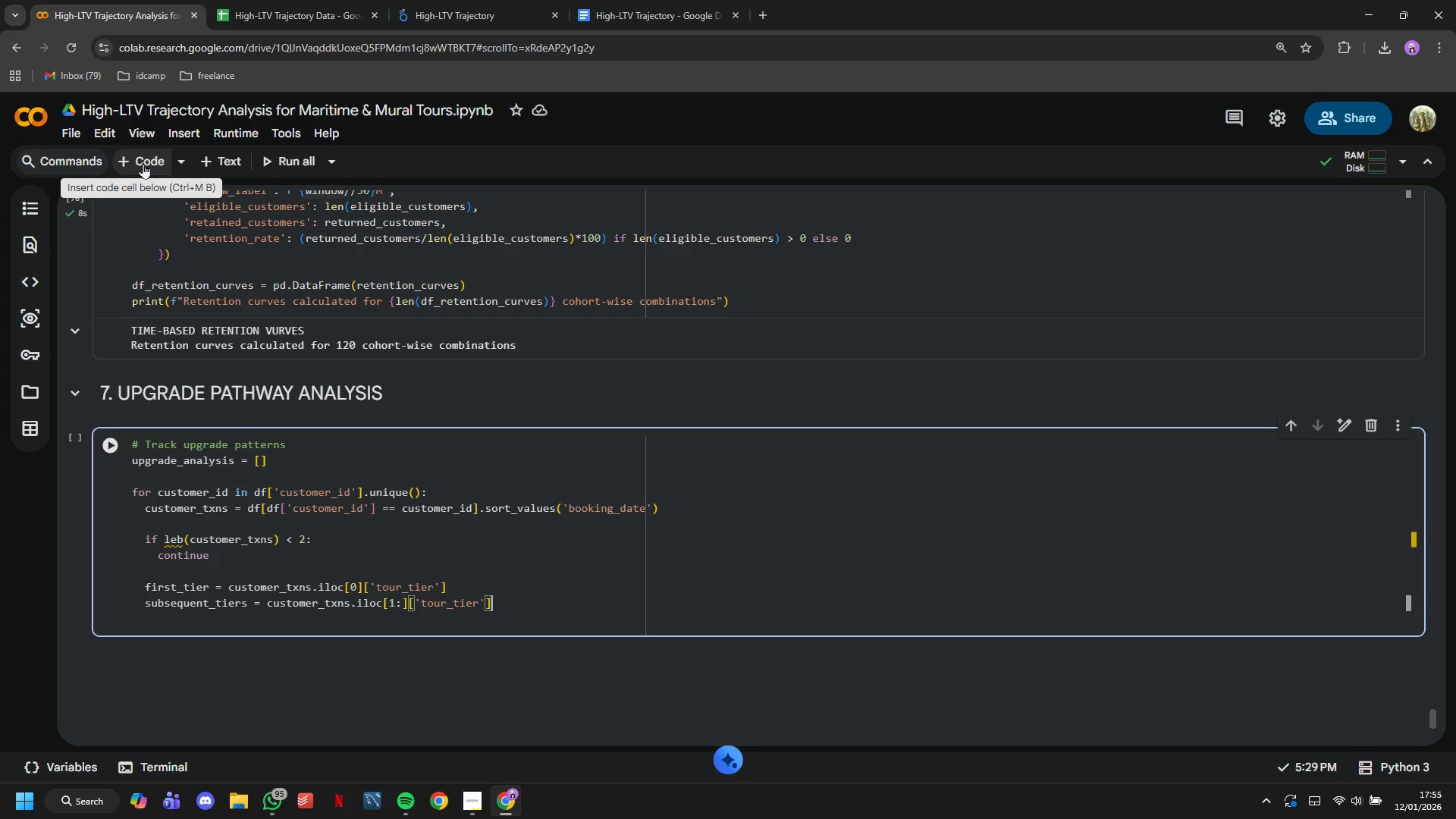 
key(ArrowRight)
 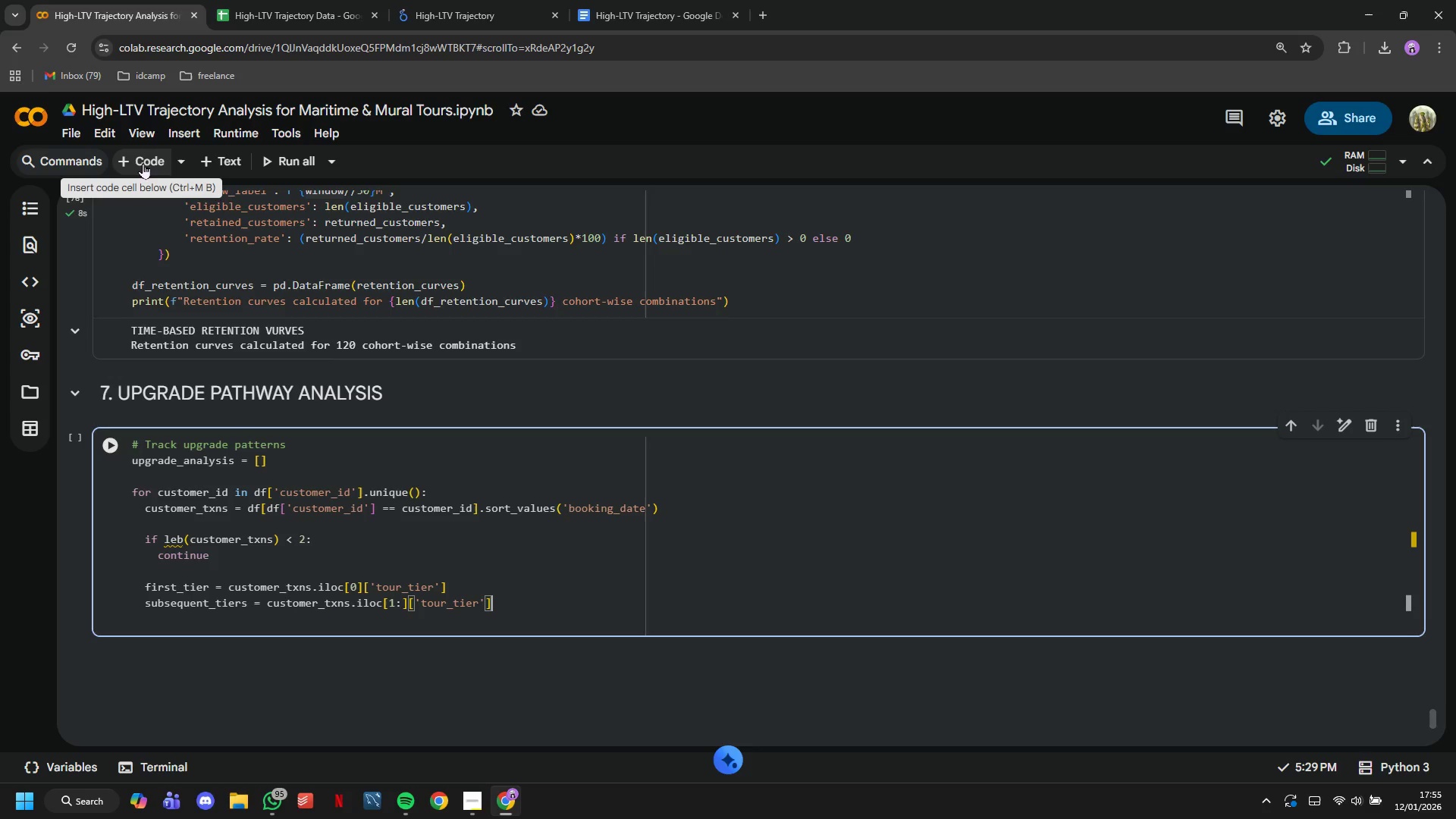 
type(.values)
 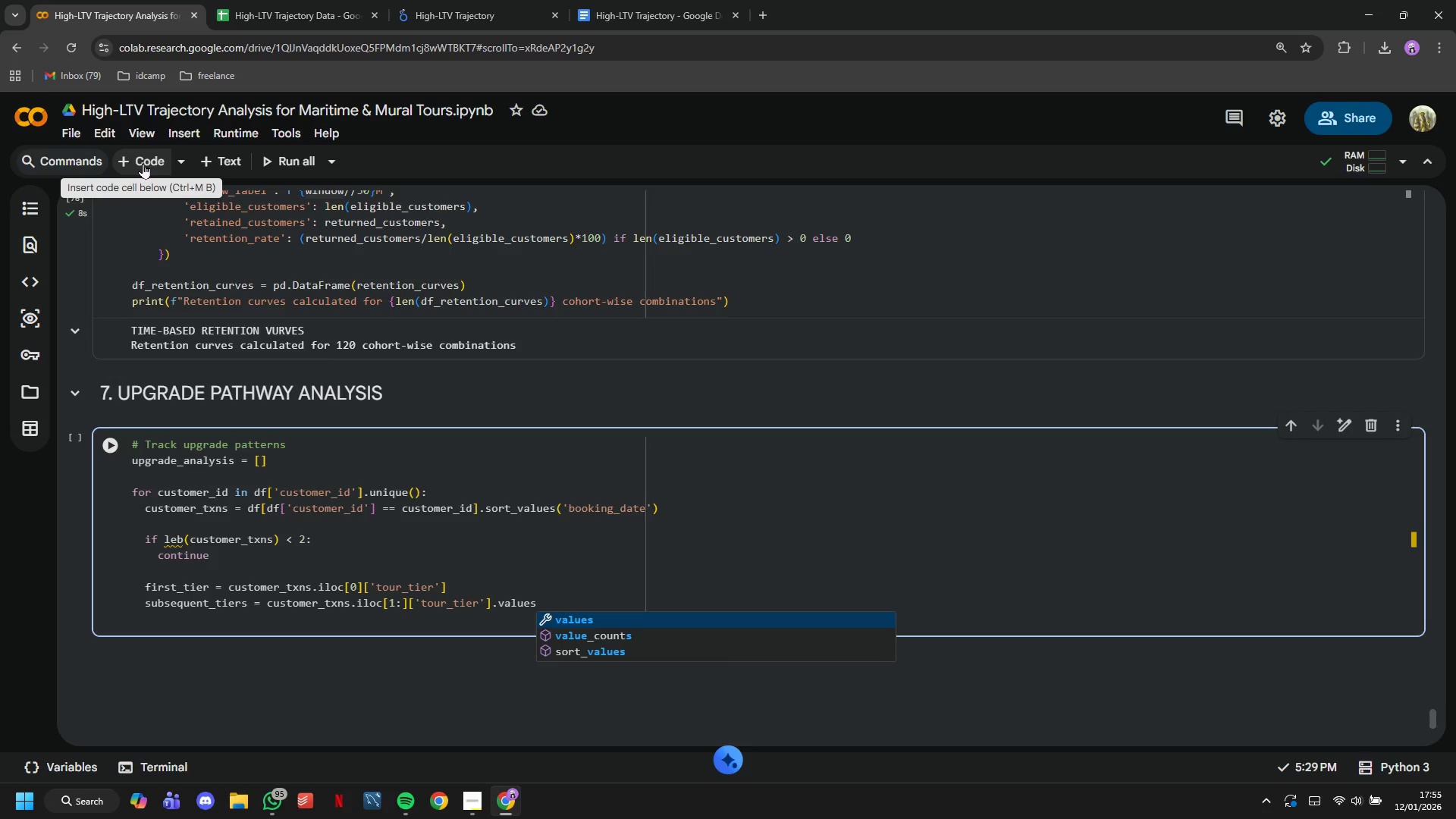 
key(Enter)
 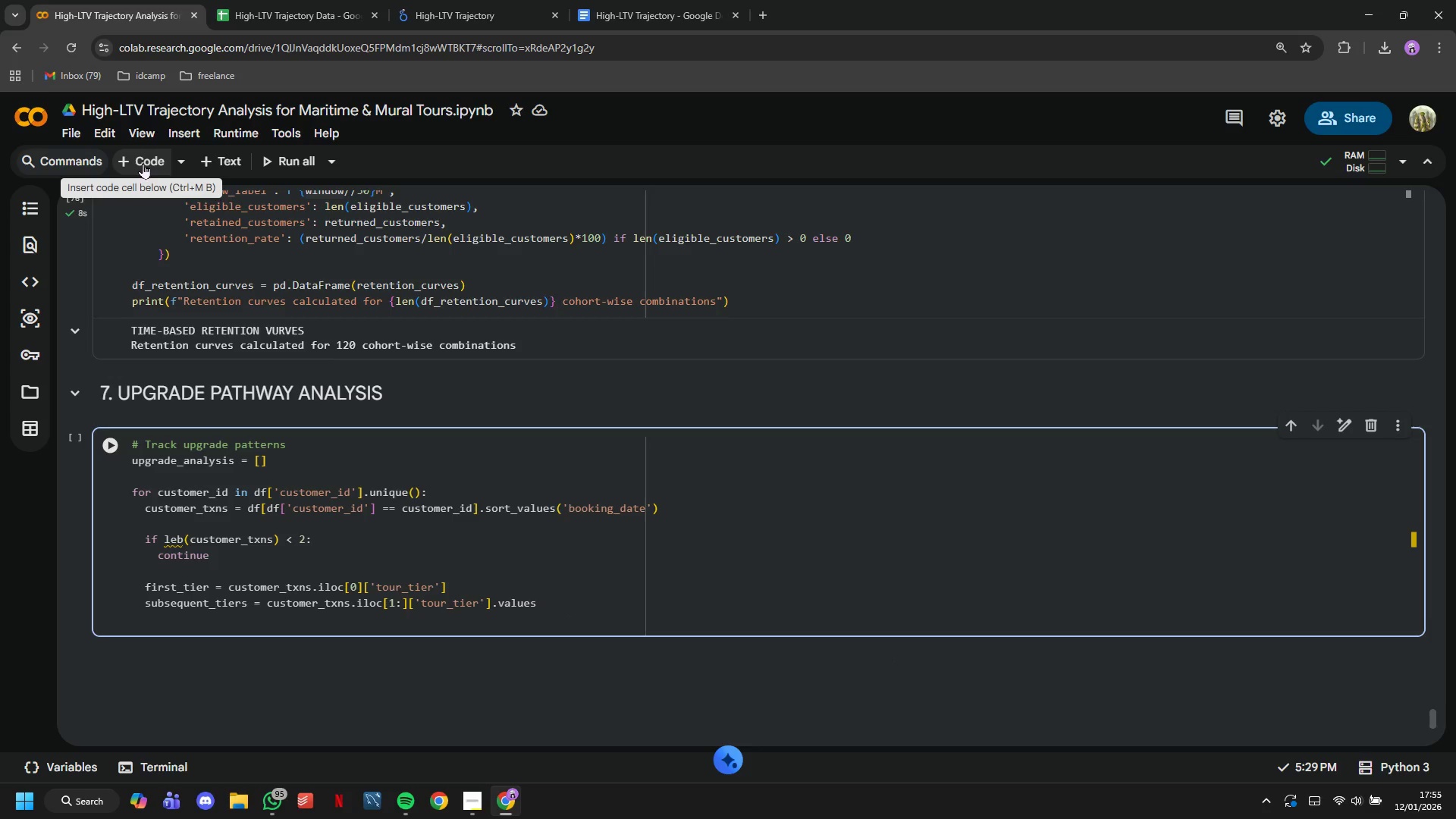 
key(Enter)
 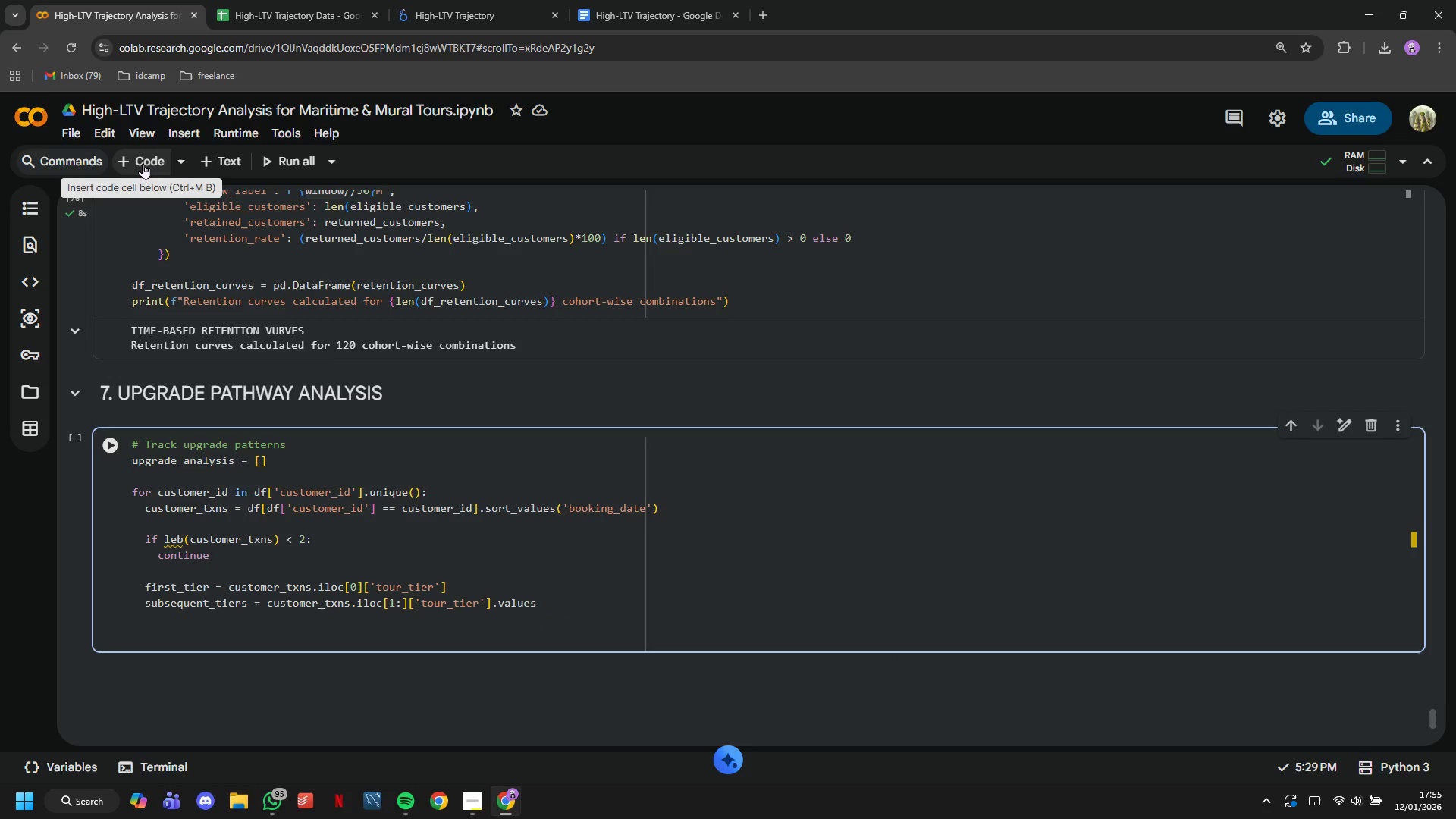 
key(Enter)
 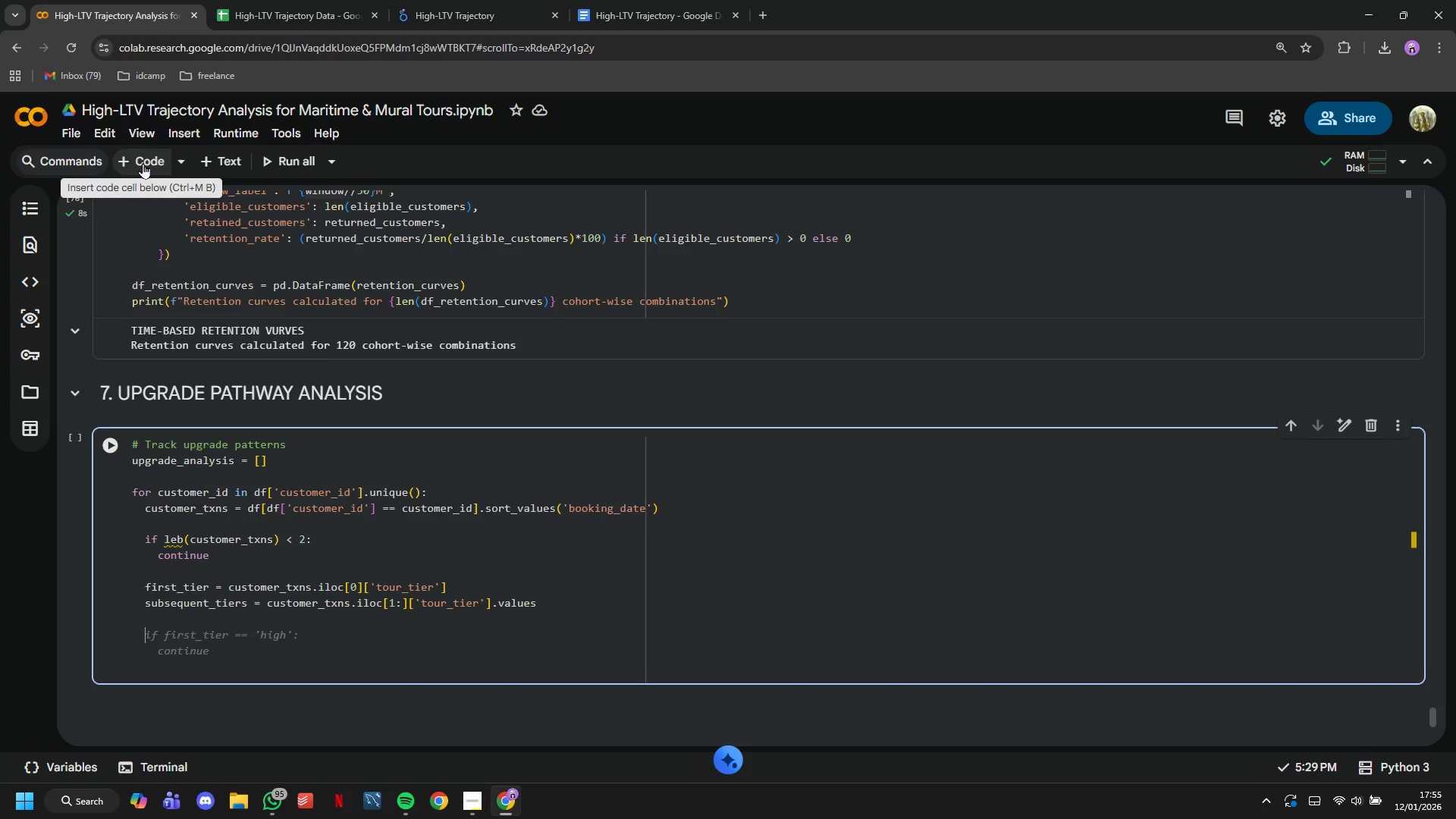 
type(# Check if upgraded)
 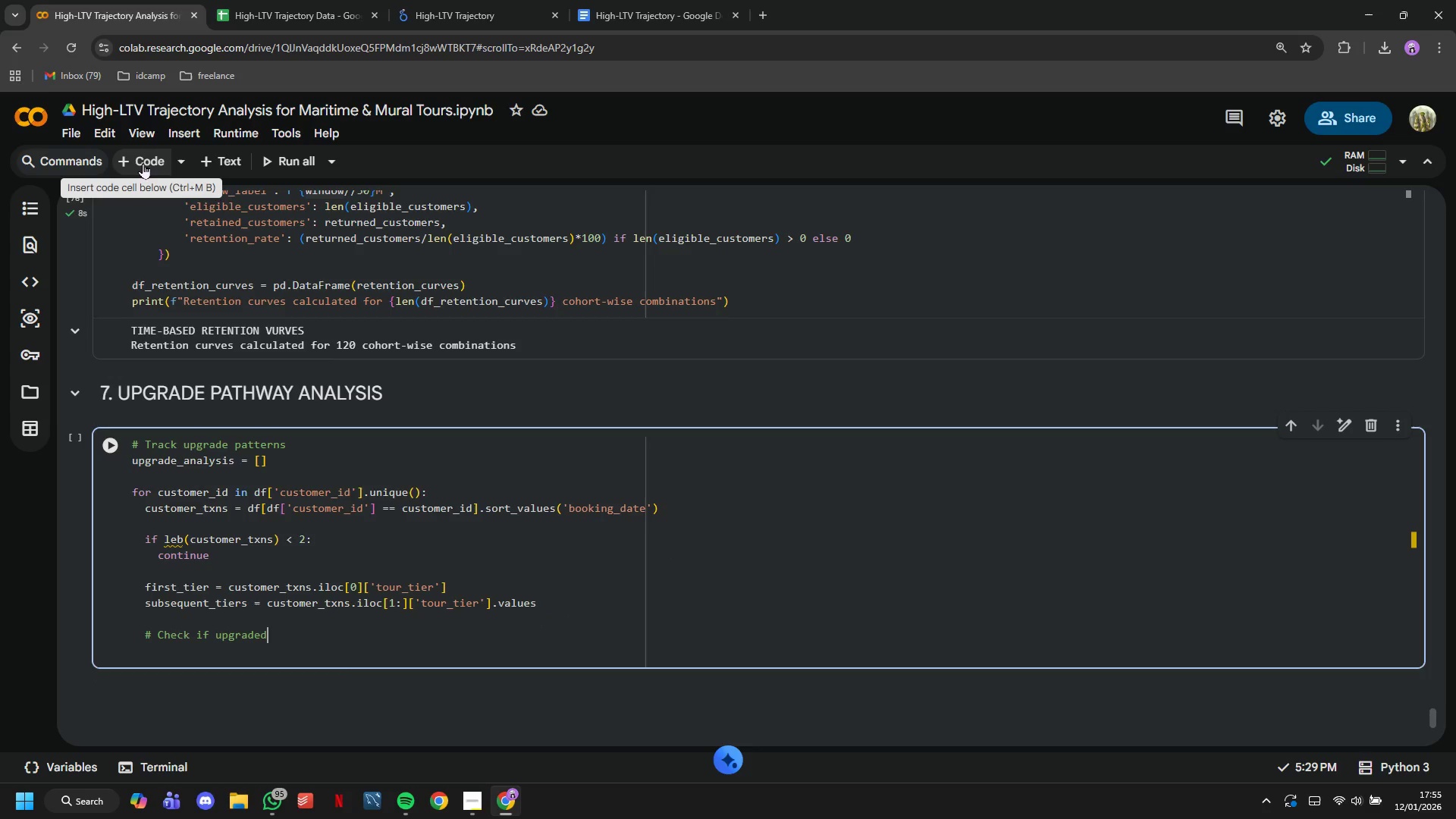 
key(Enter)
 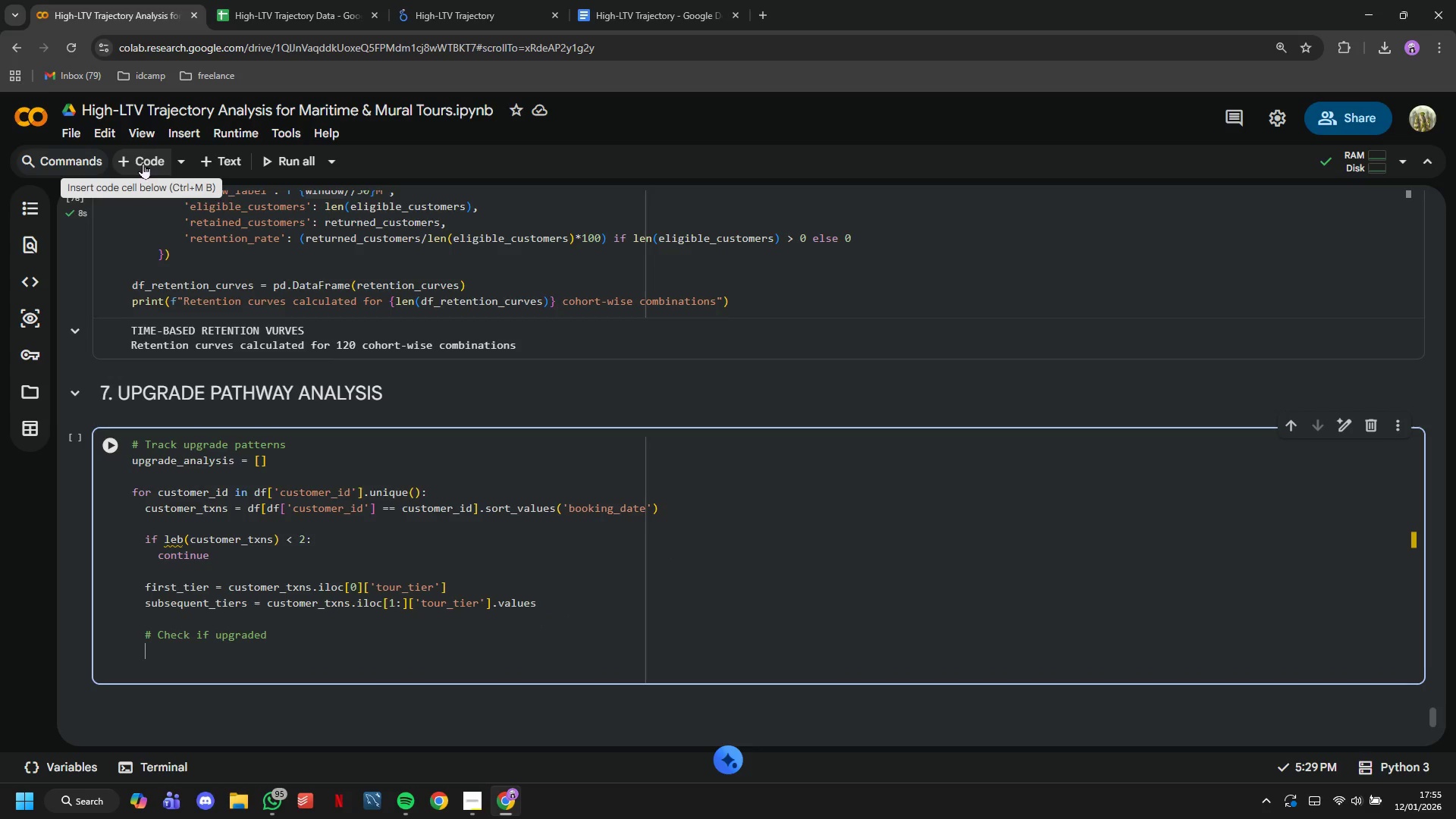 
type(upgraded = False)
 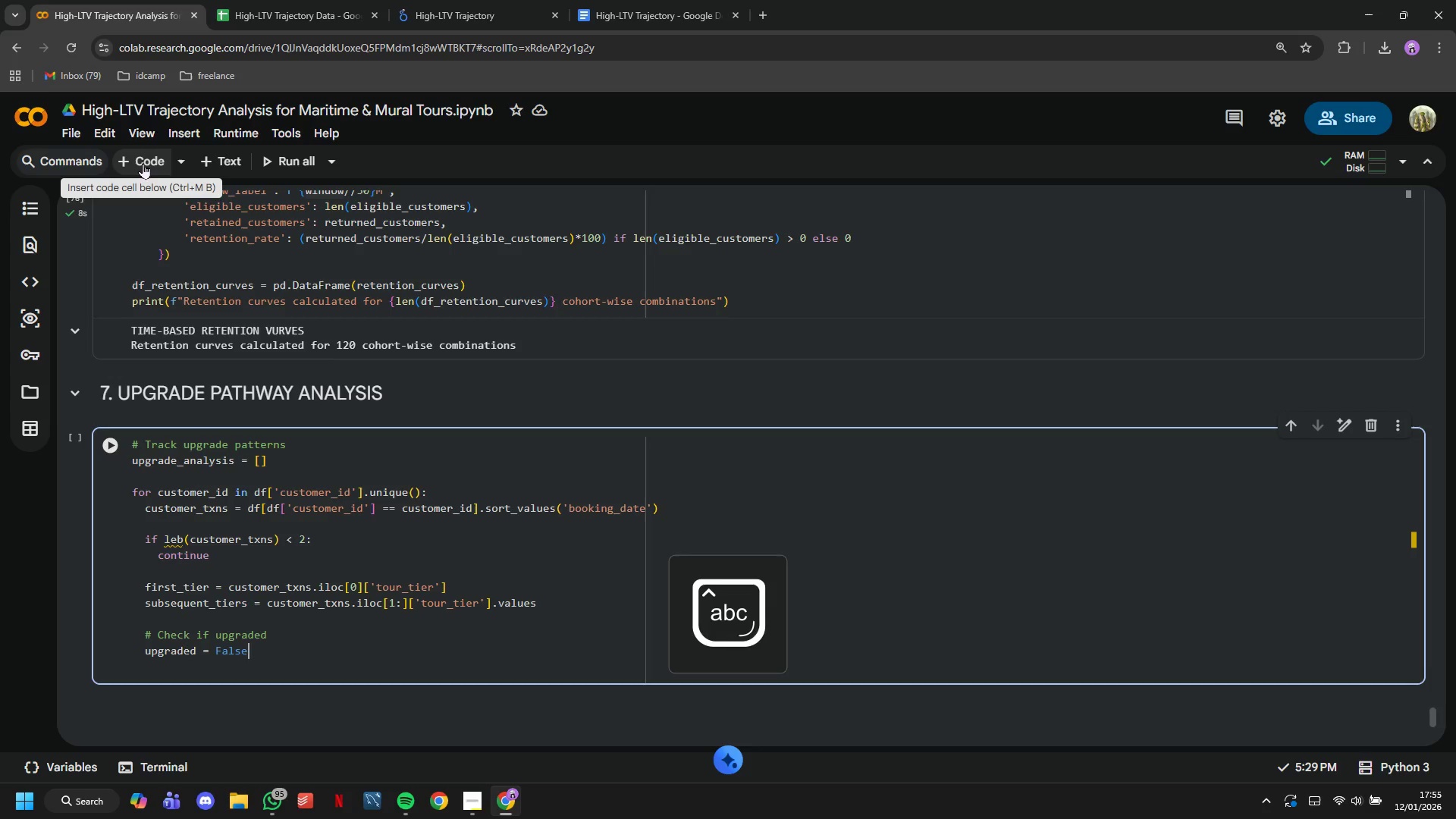 
key(Enter)
 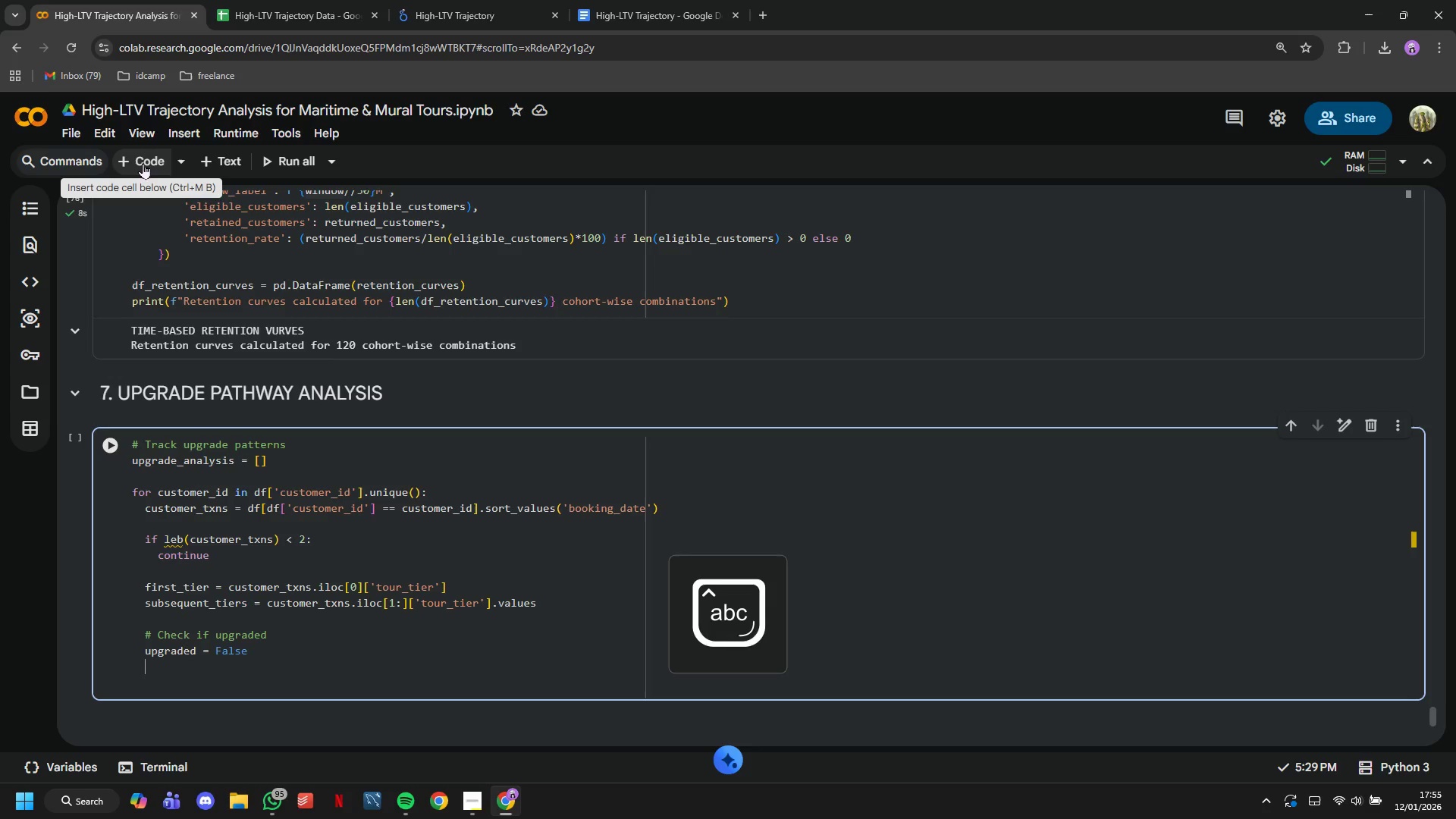 
type(upgrade_booking_num = None)
 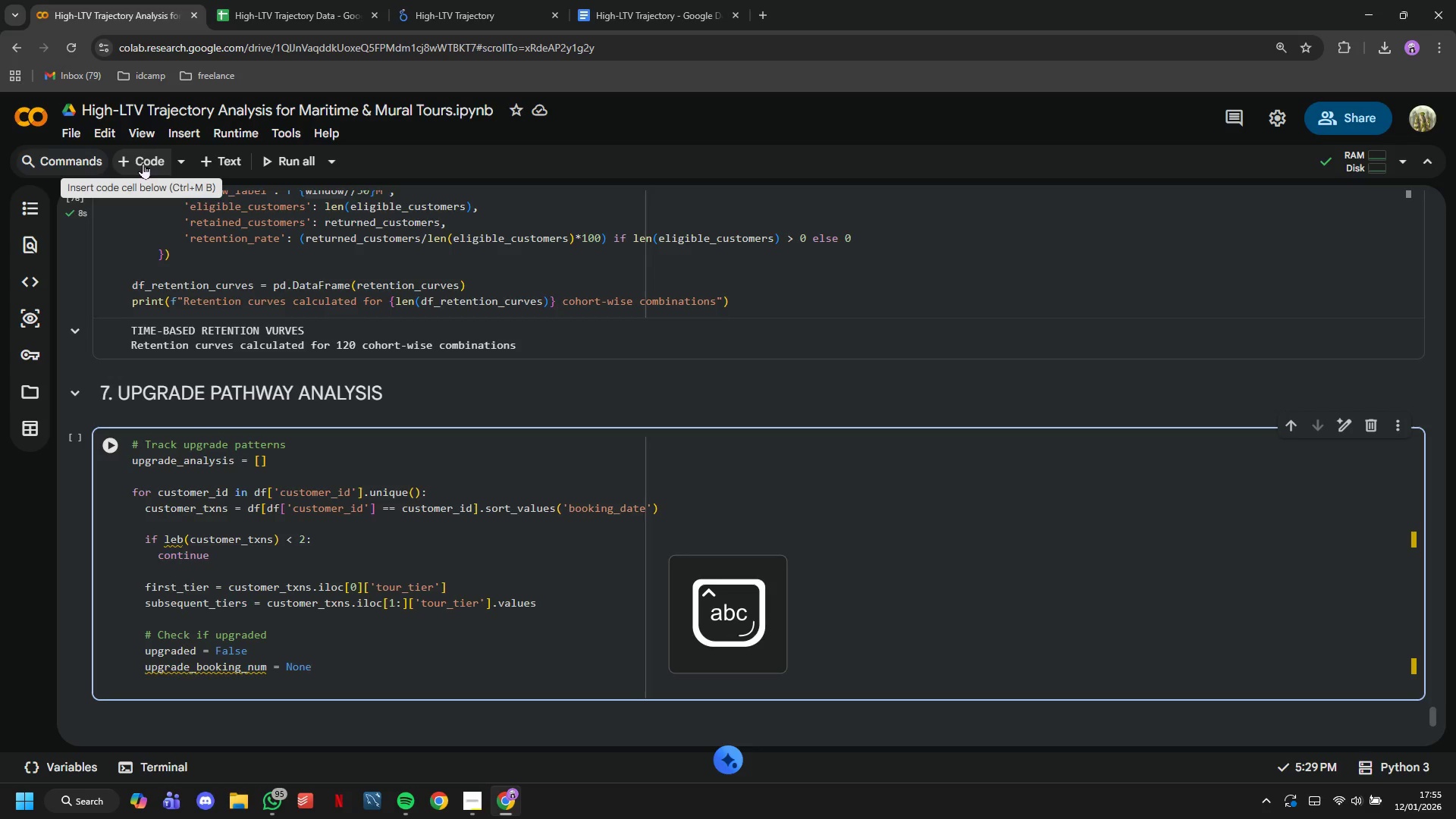 
key(Enter)
 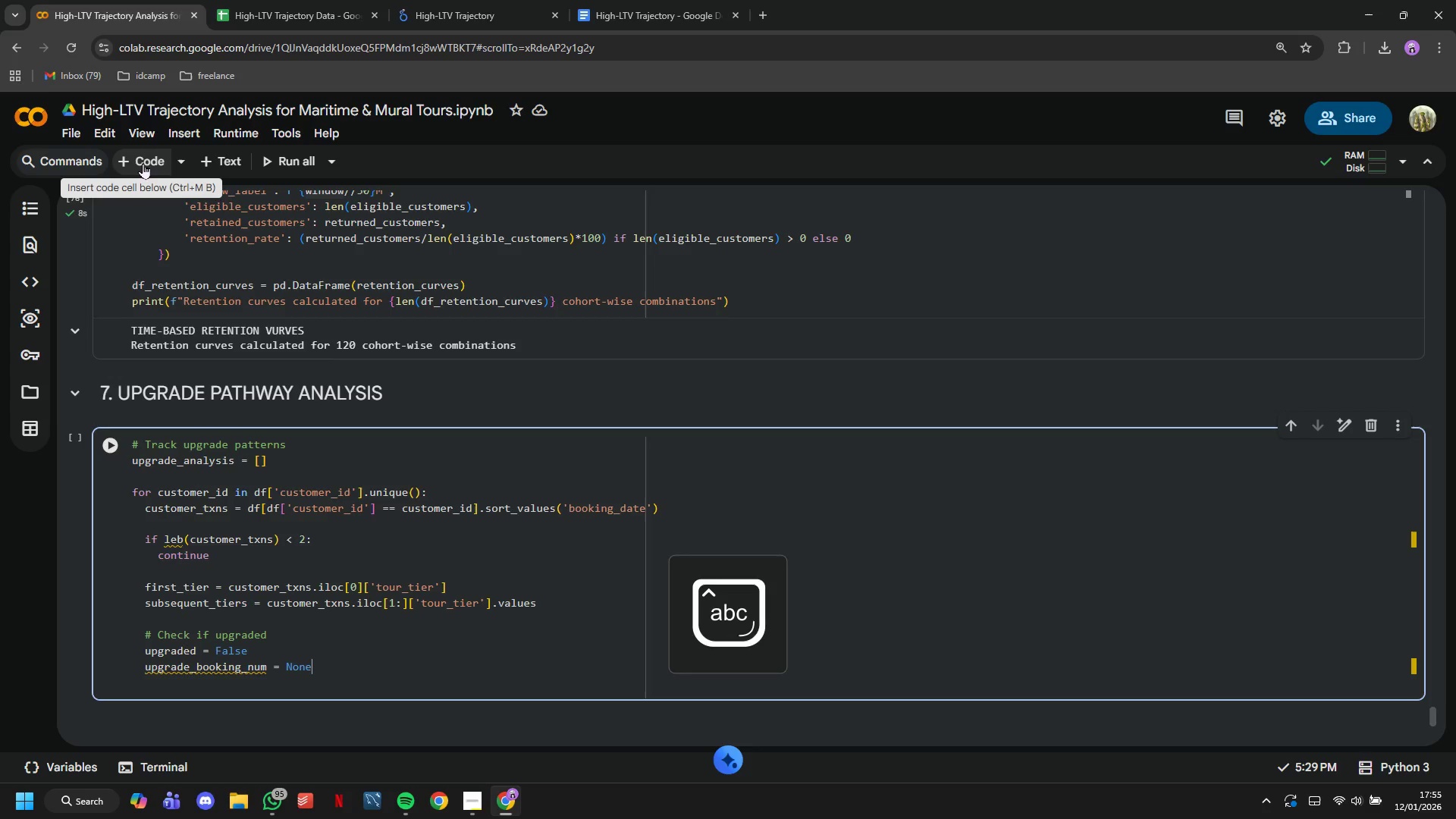 
key(Enter)
 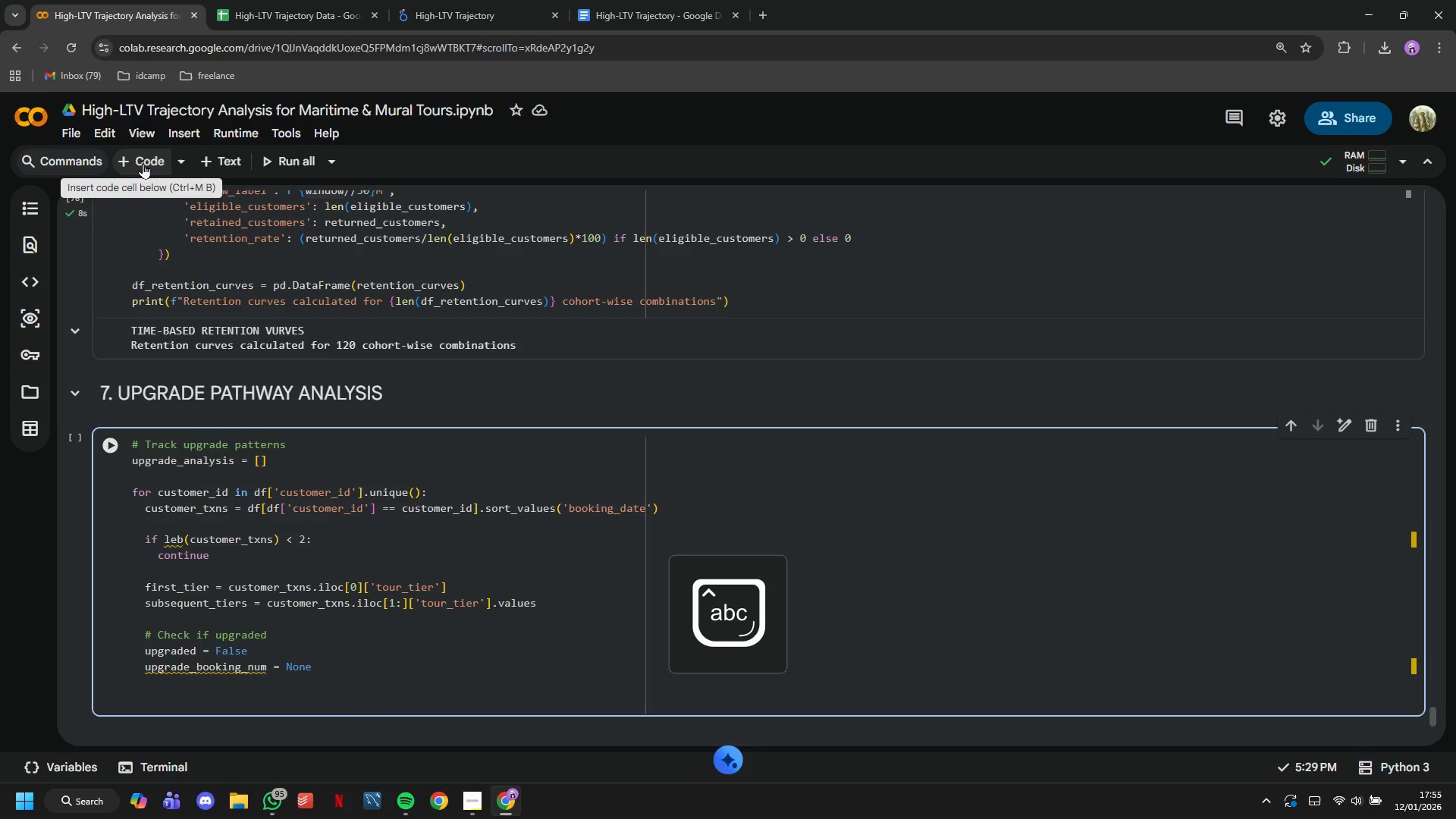 
key(Enter)
 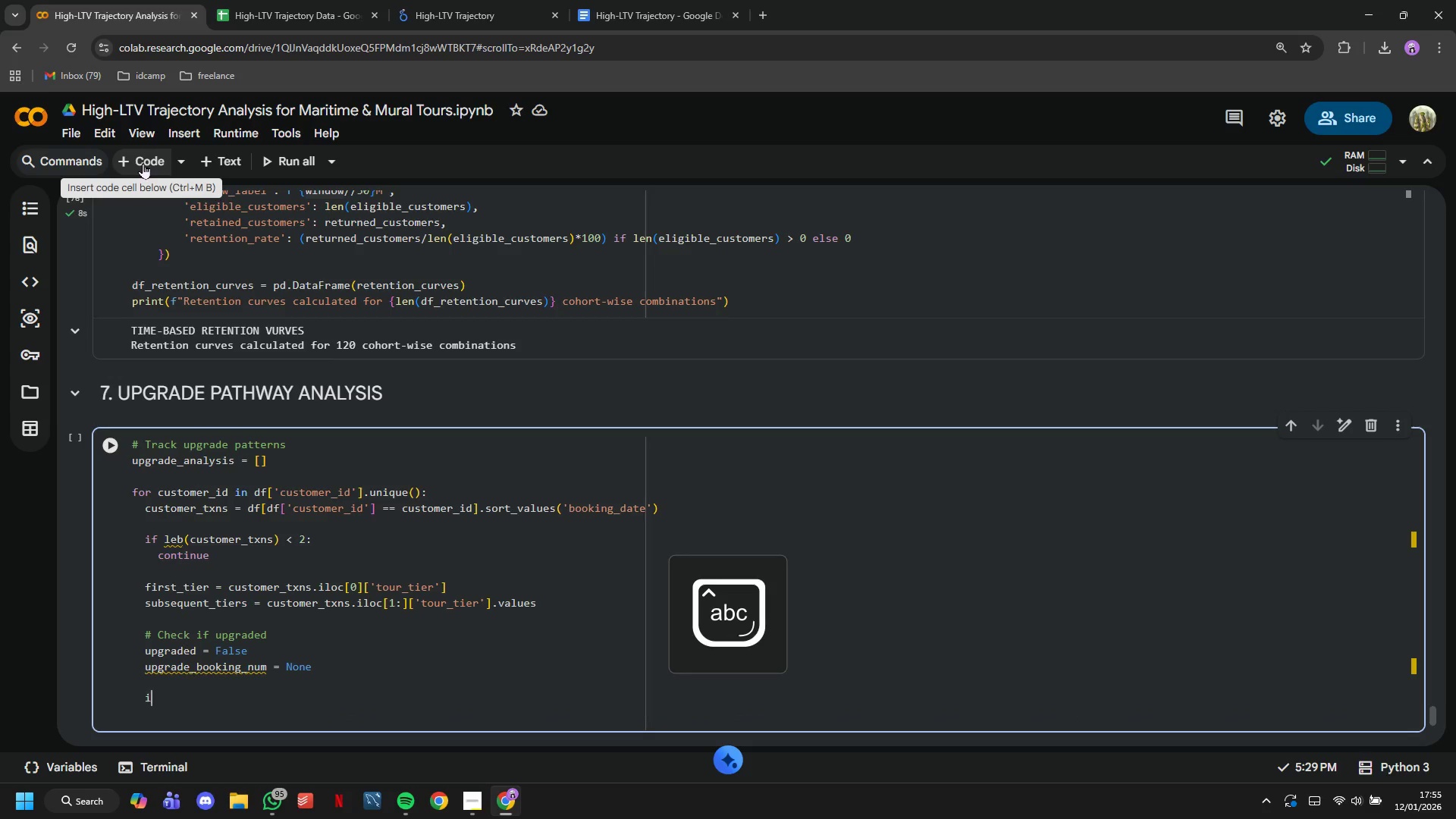 
type(if first_tier == 'low)
 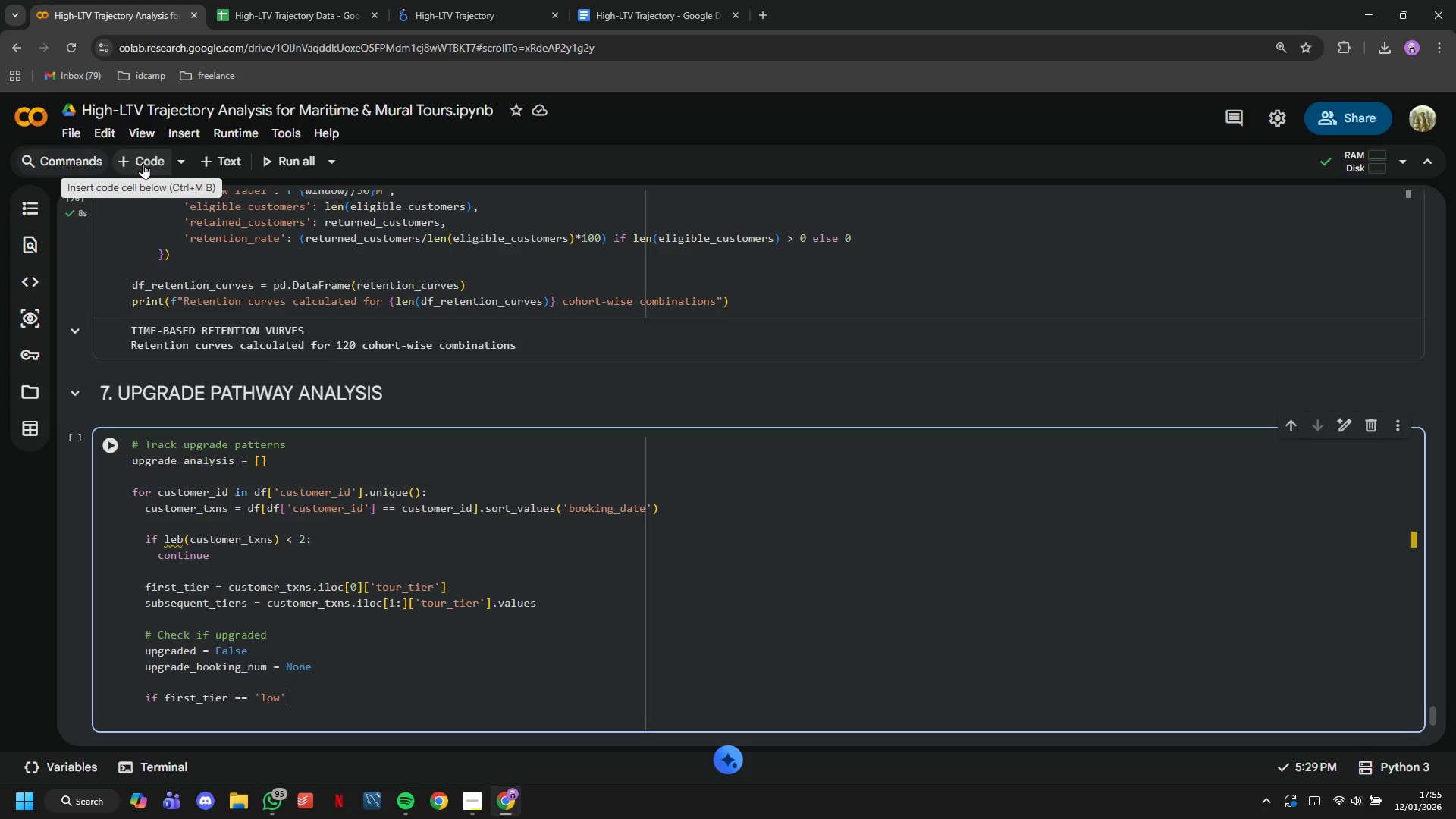 
key(ArrowRight)
 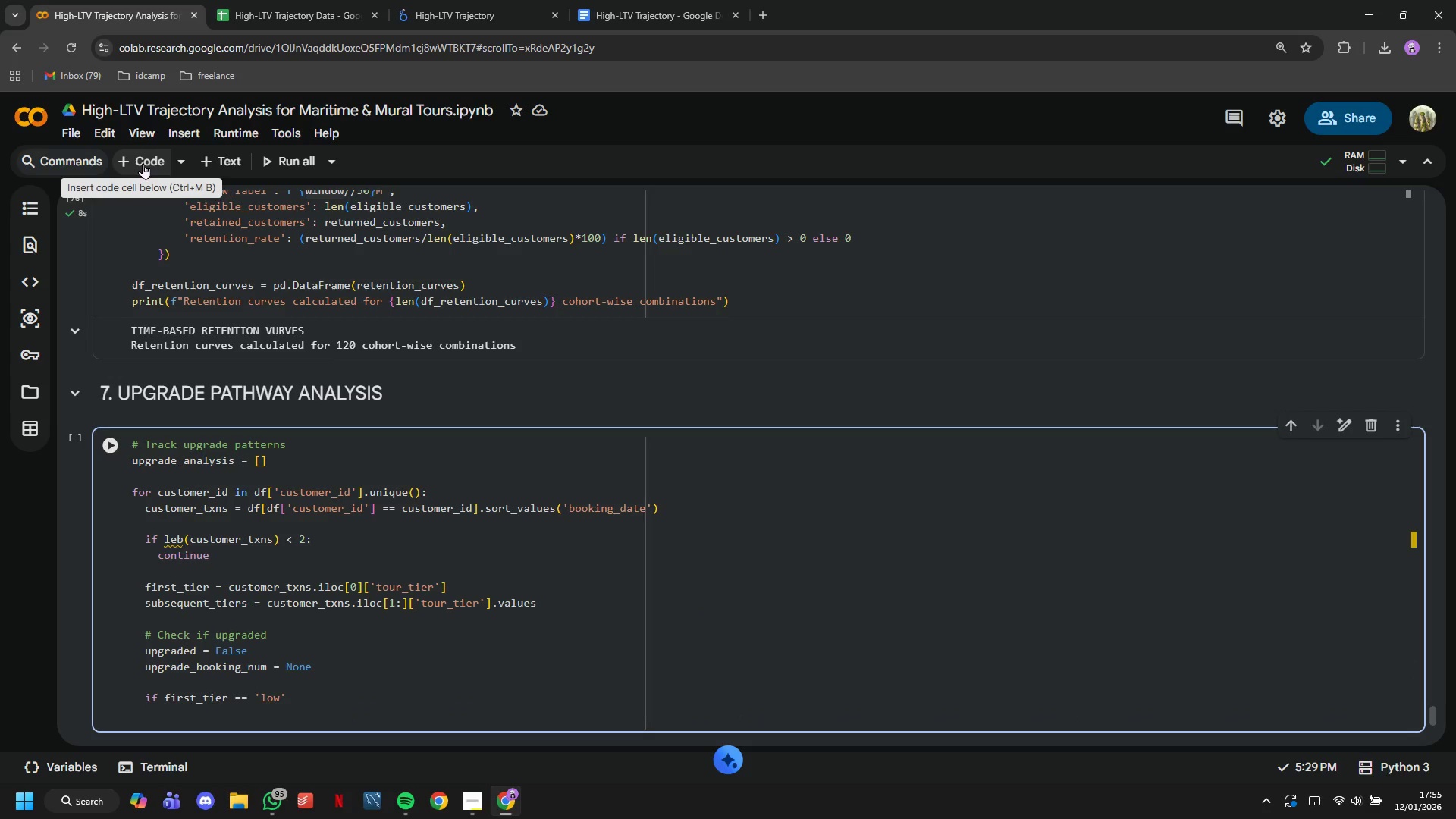 
key(Shift+Semicolon)
 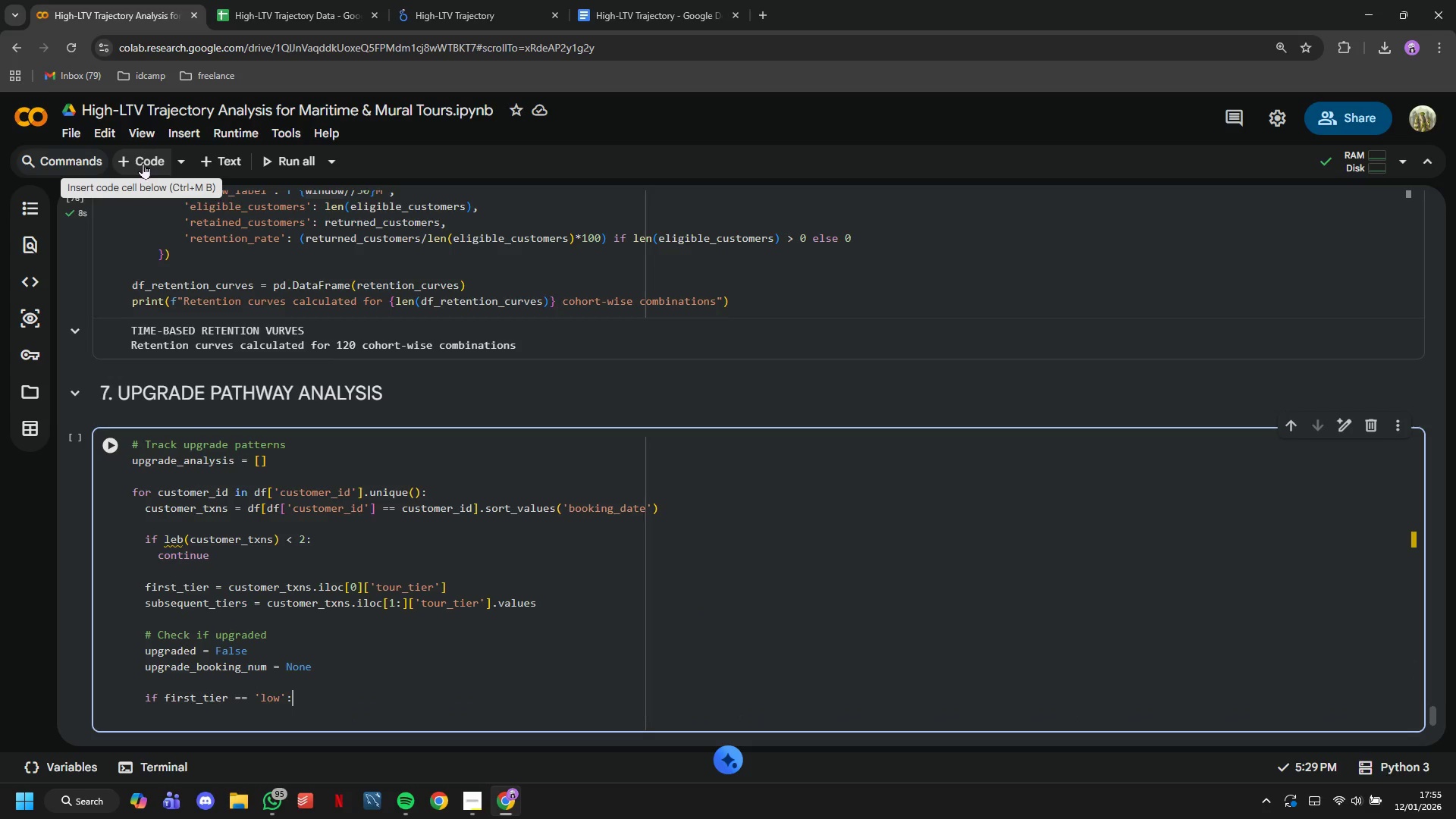 
key(Enter)
 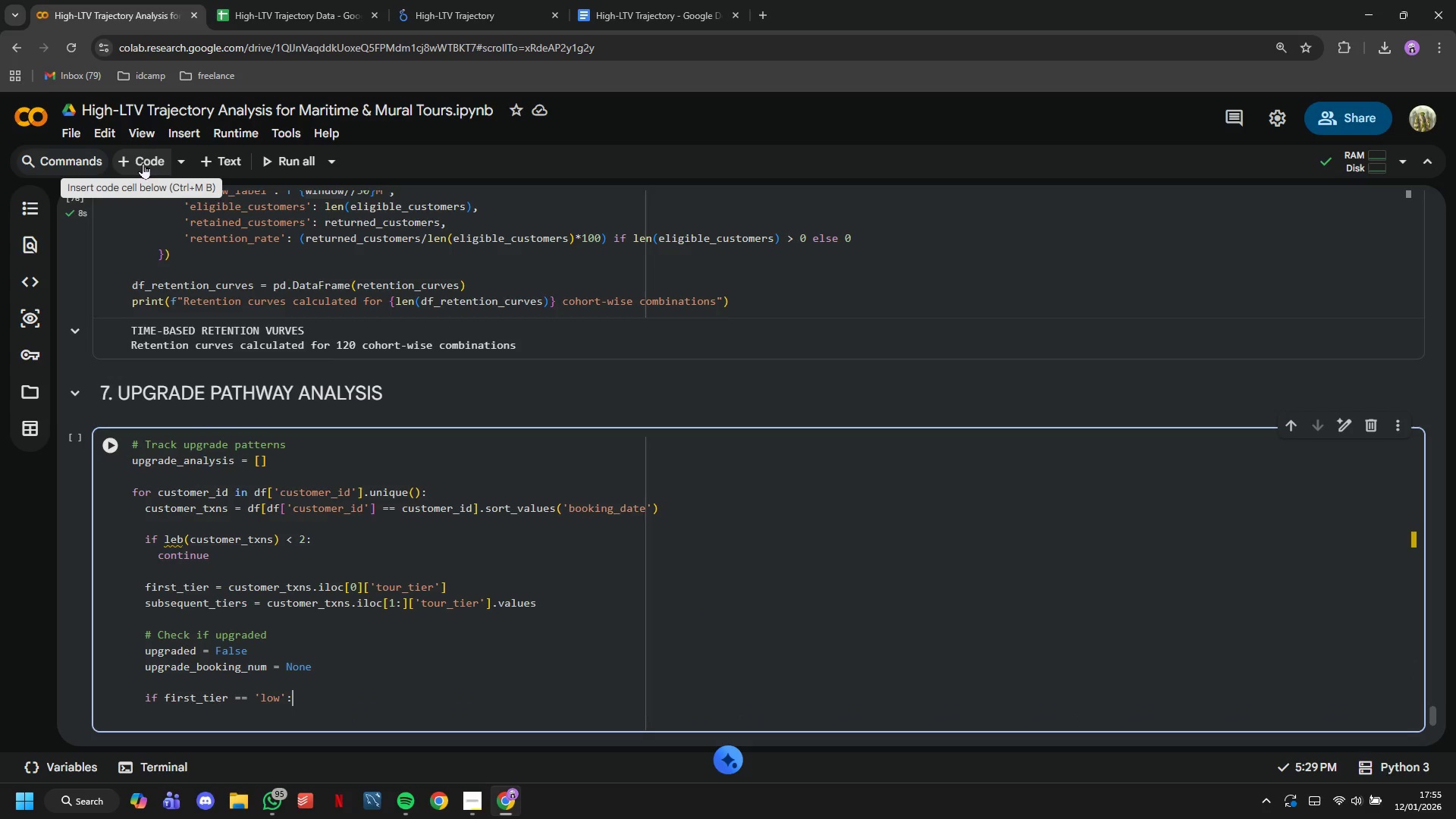 
type(for i, tier in enumerate(subsequent_tiers, str)
key(Backspace)
type(art =2)
 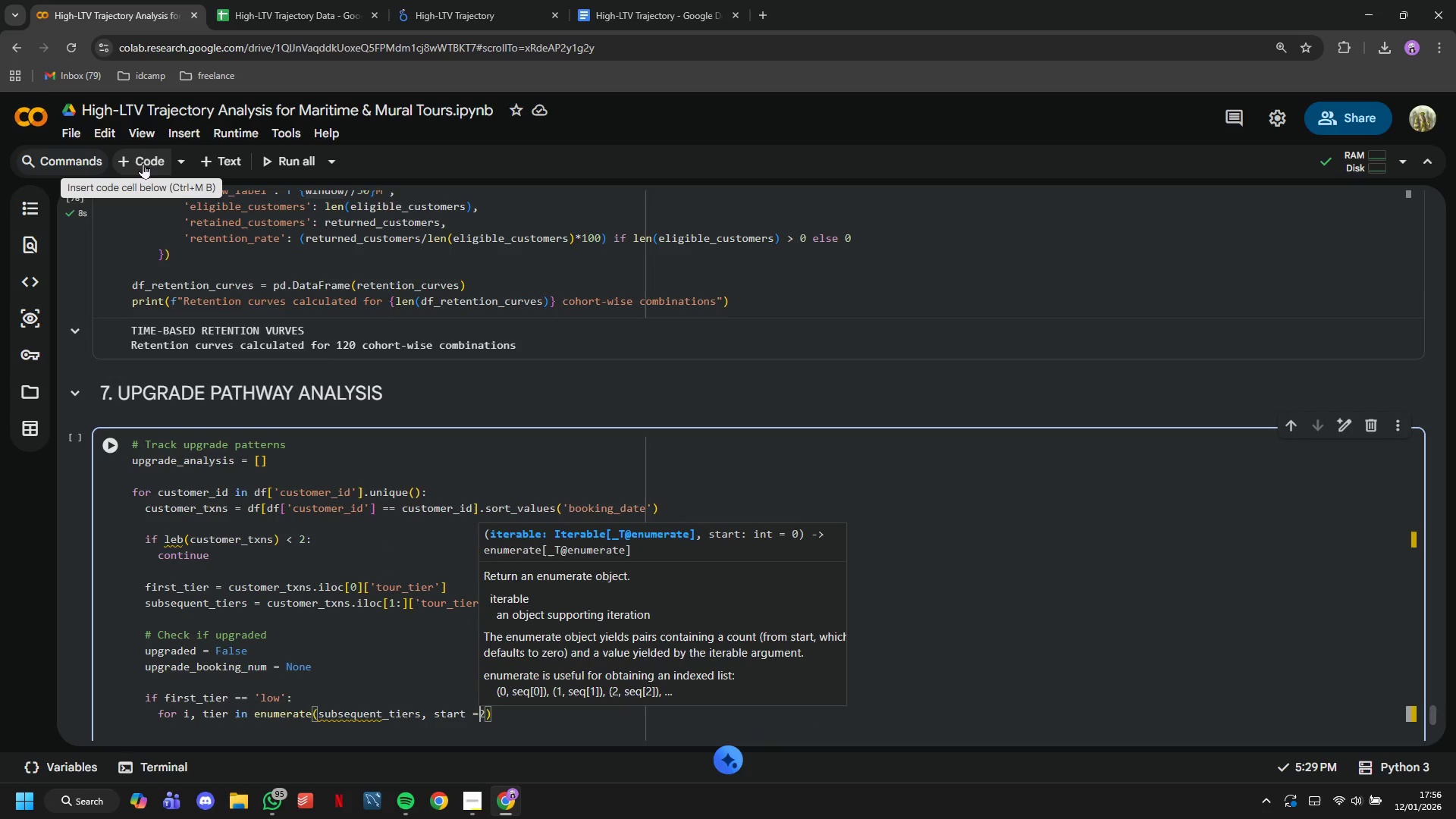 
 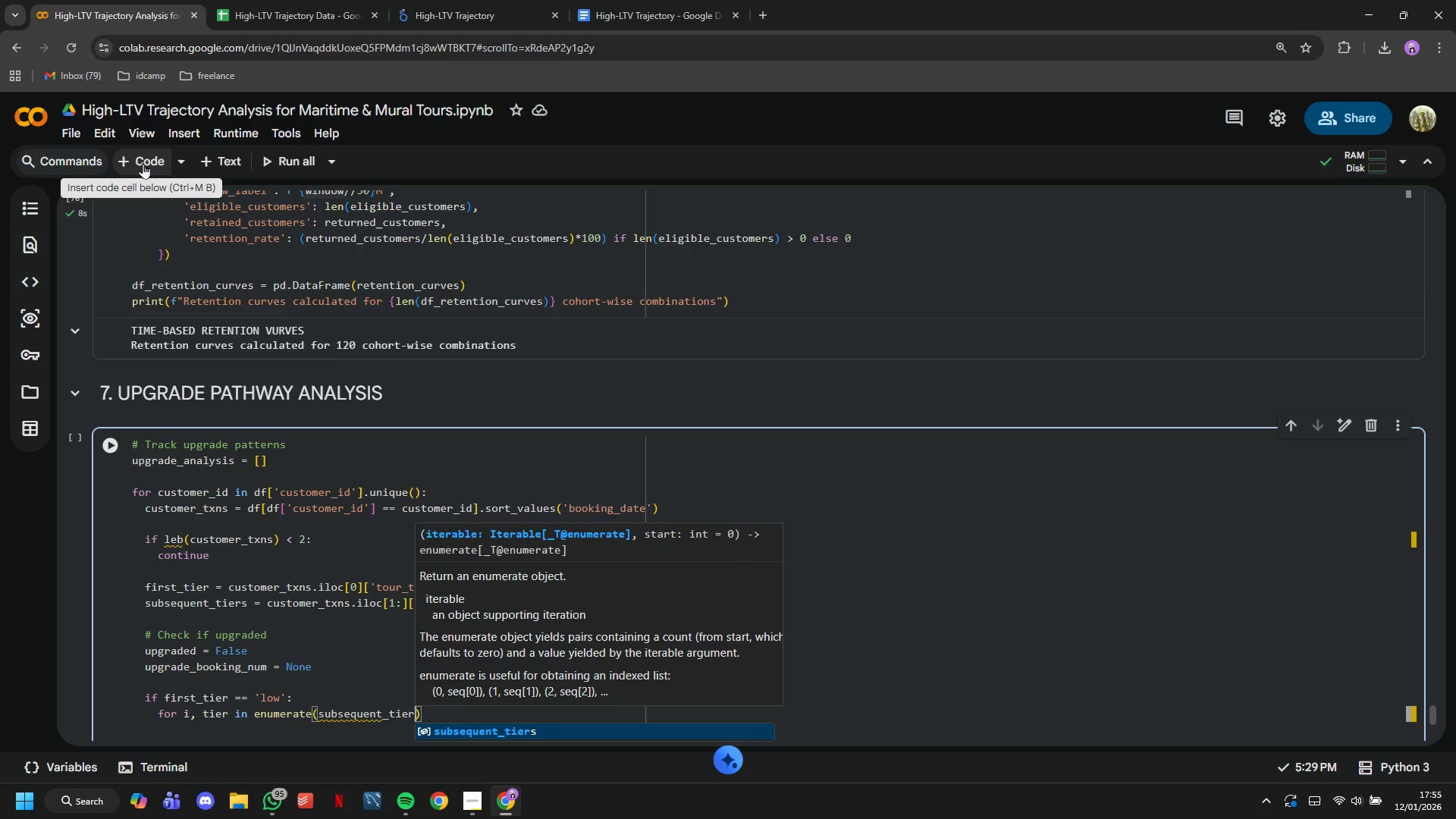 
key(ArrowLeft)
 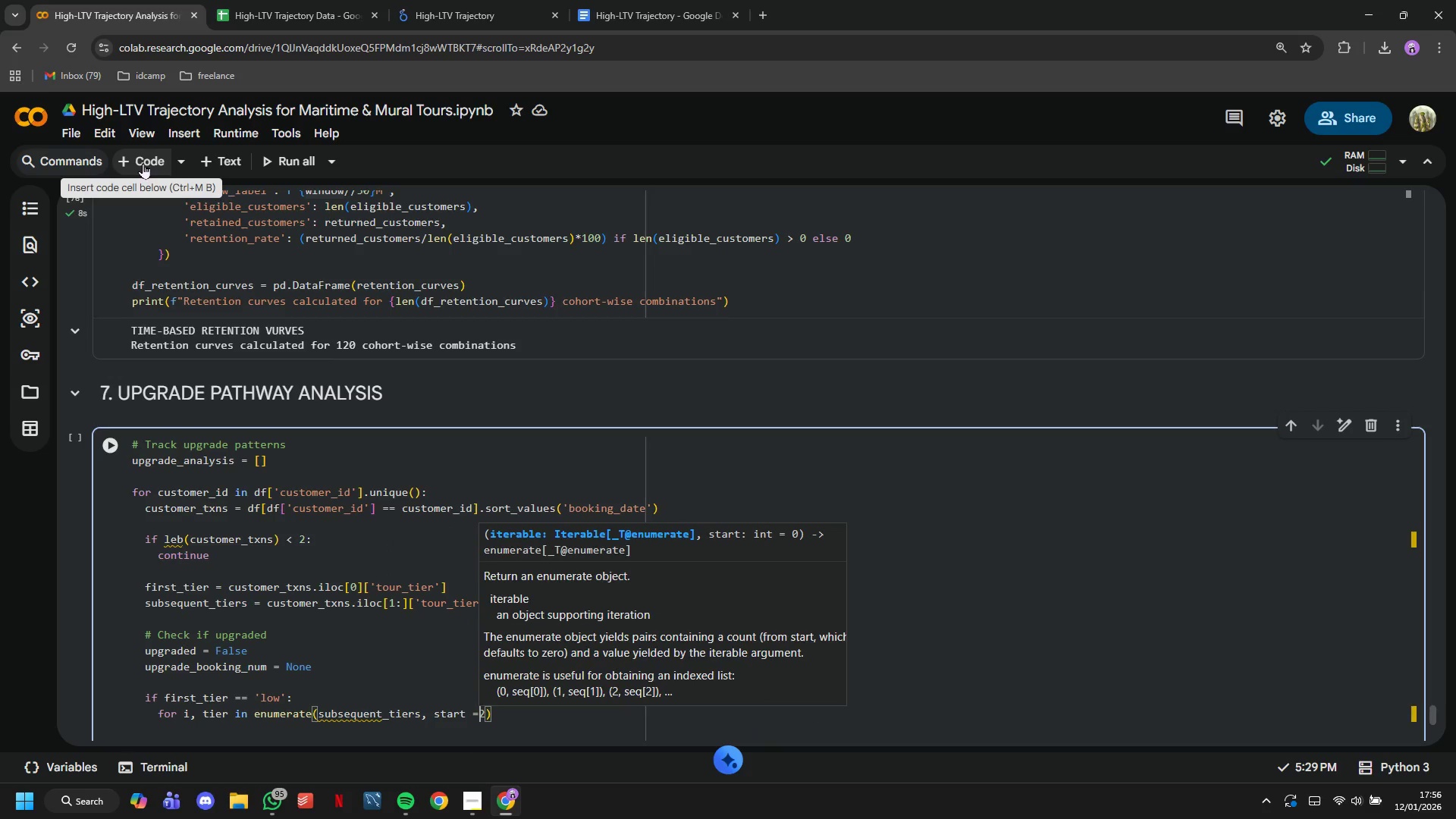 
key(ArrowLeft)
 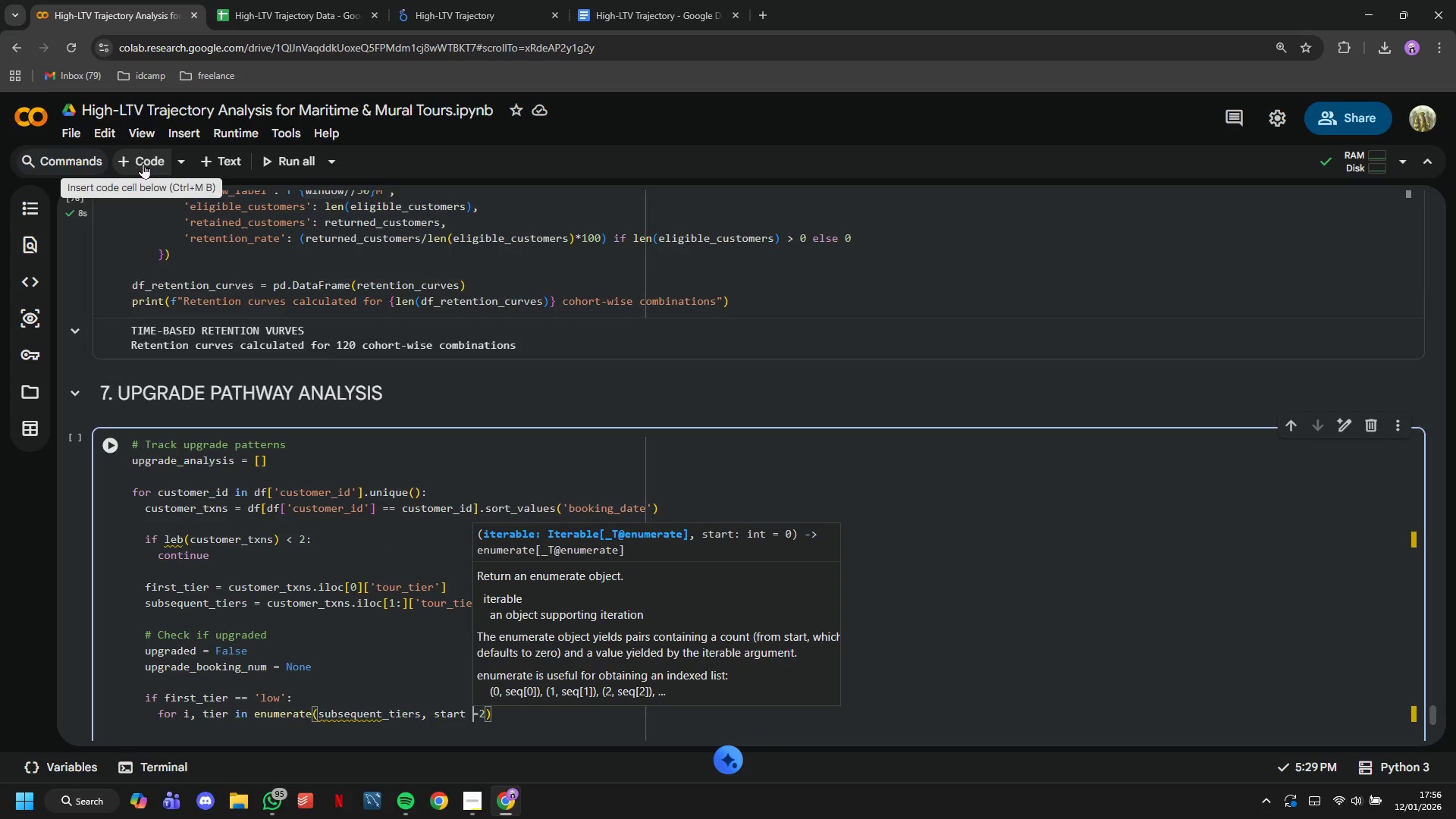 
key(Backspace)
 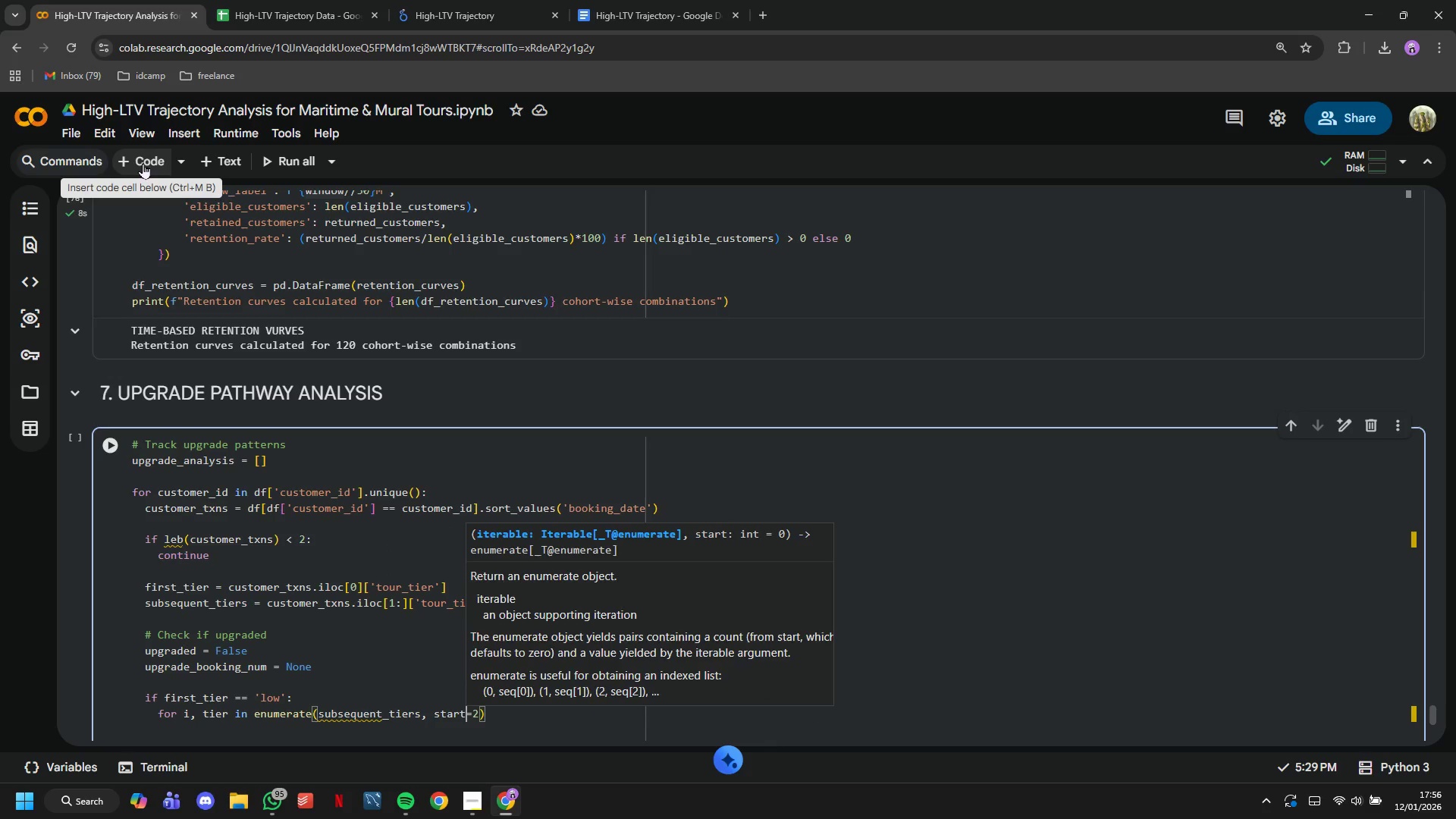 
key(ArrowRight)
 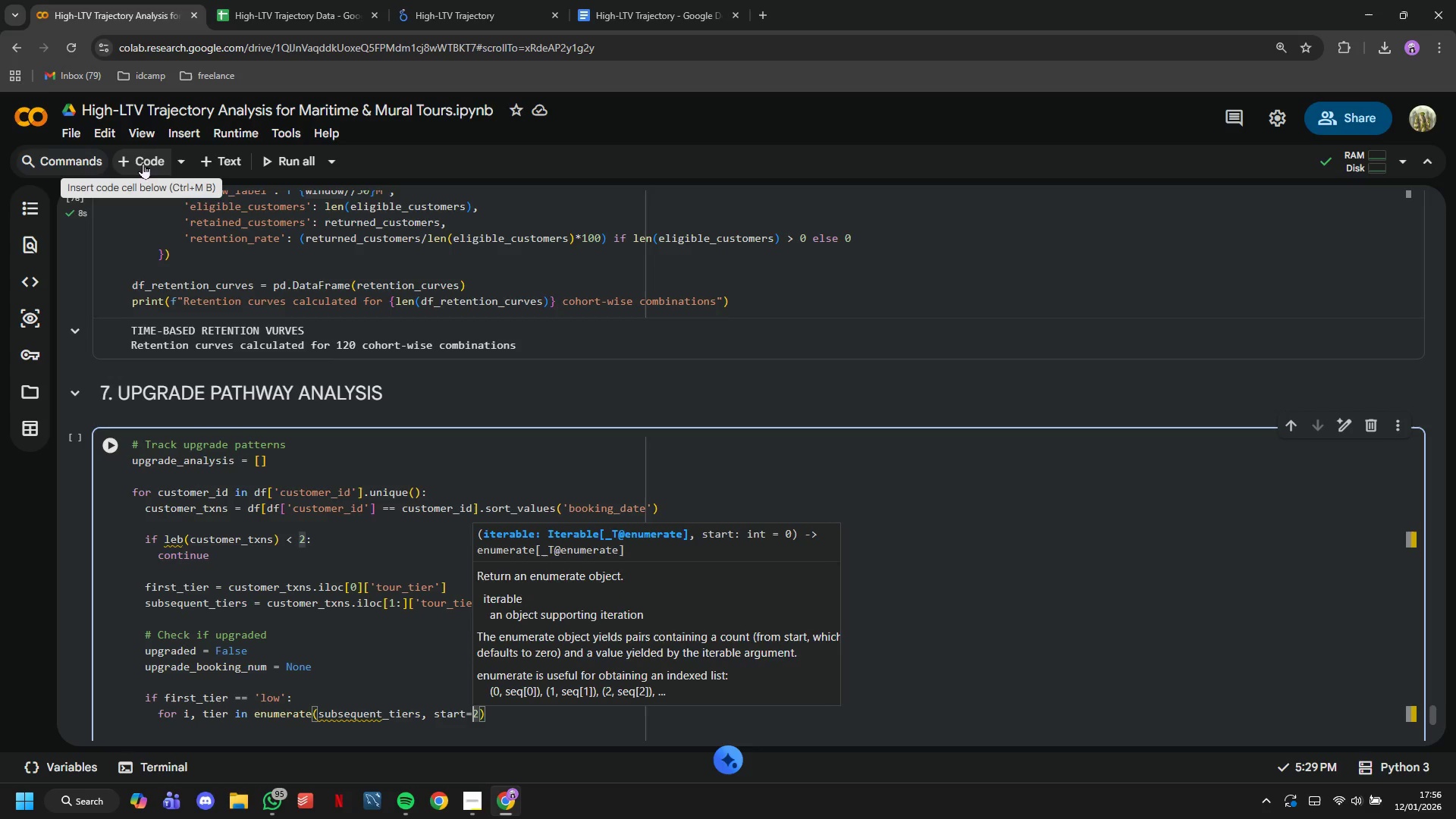 
key(ArrowRight)
 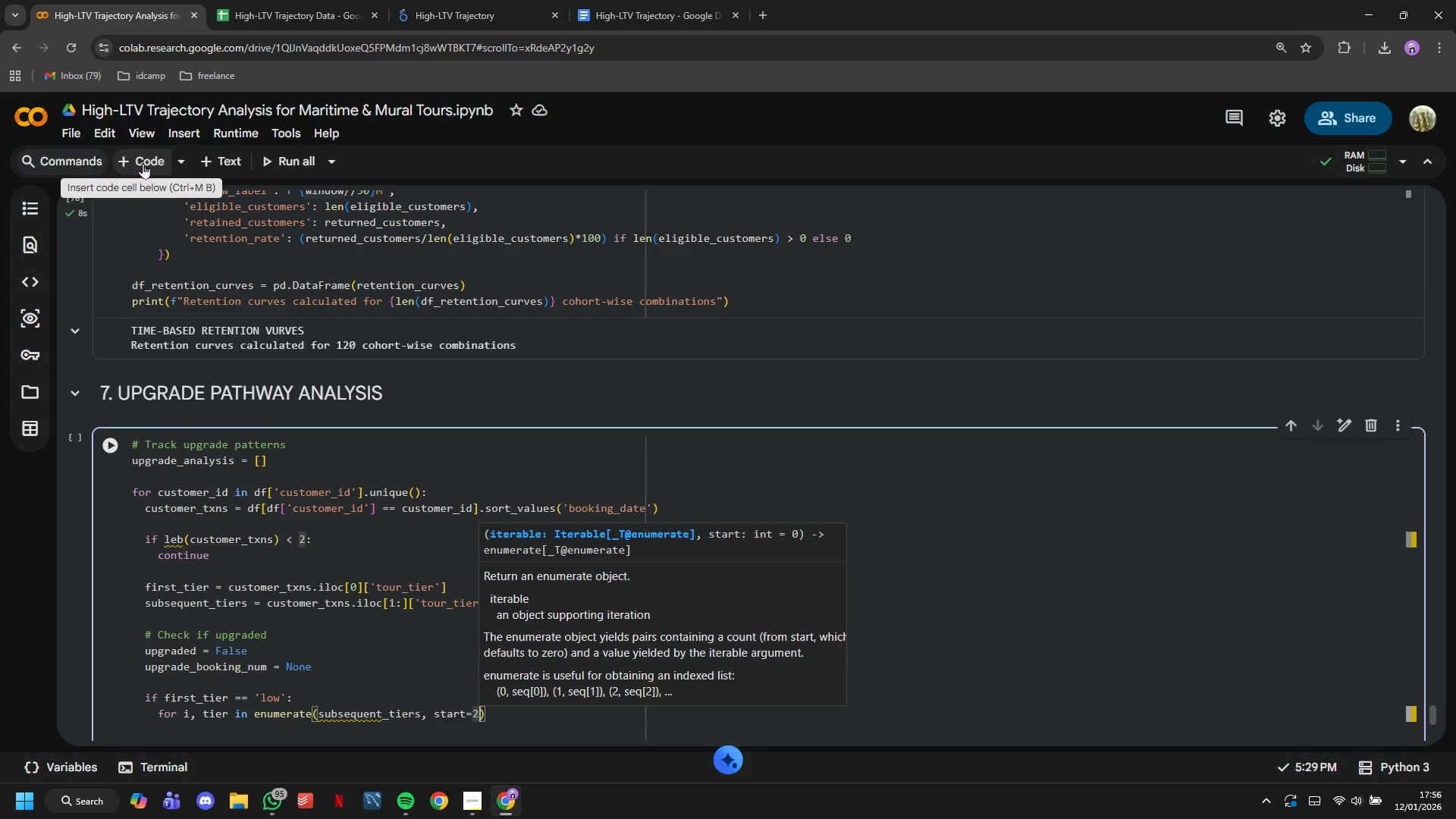 
key(ArrowRight)
 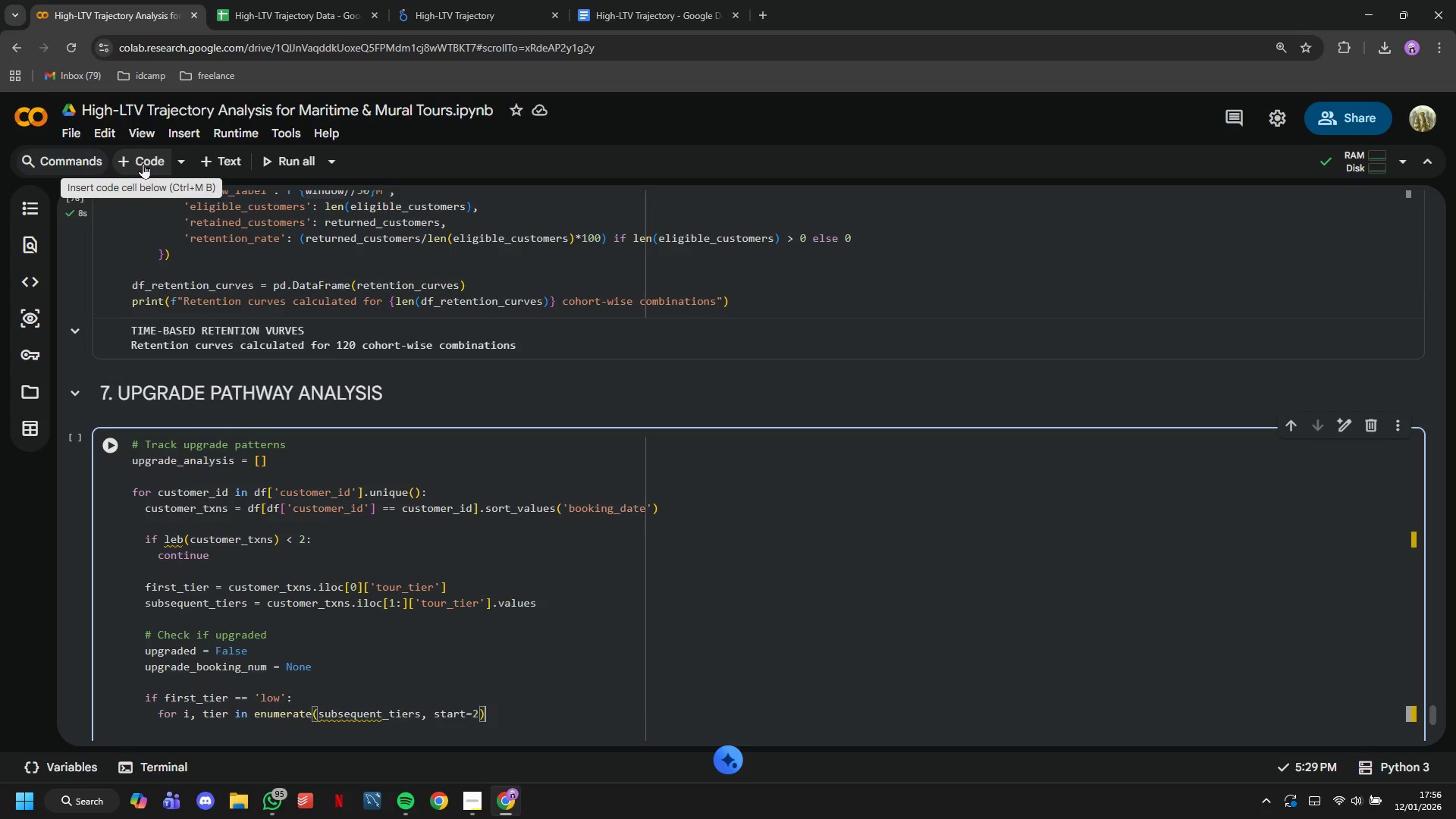 
key(Shift+Semicolon)
 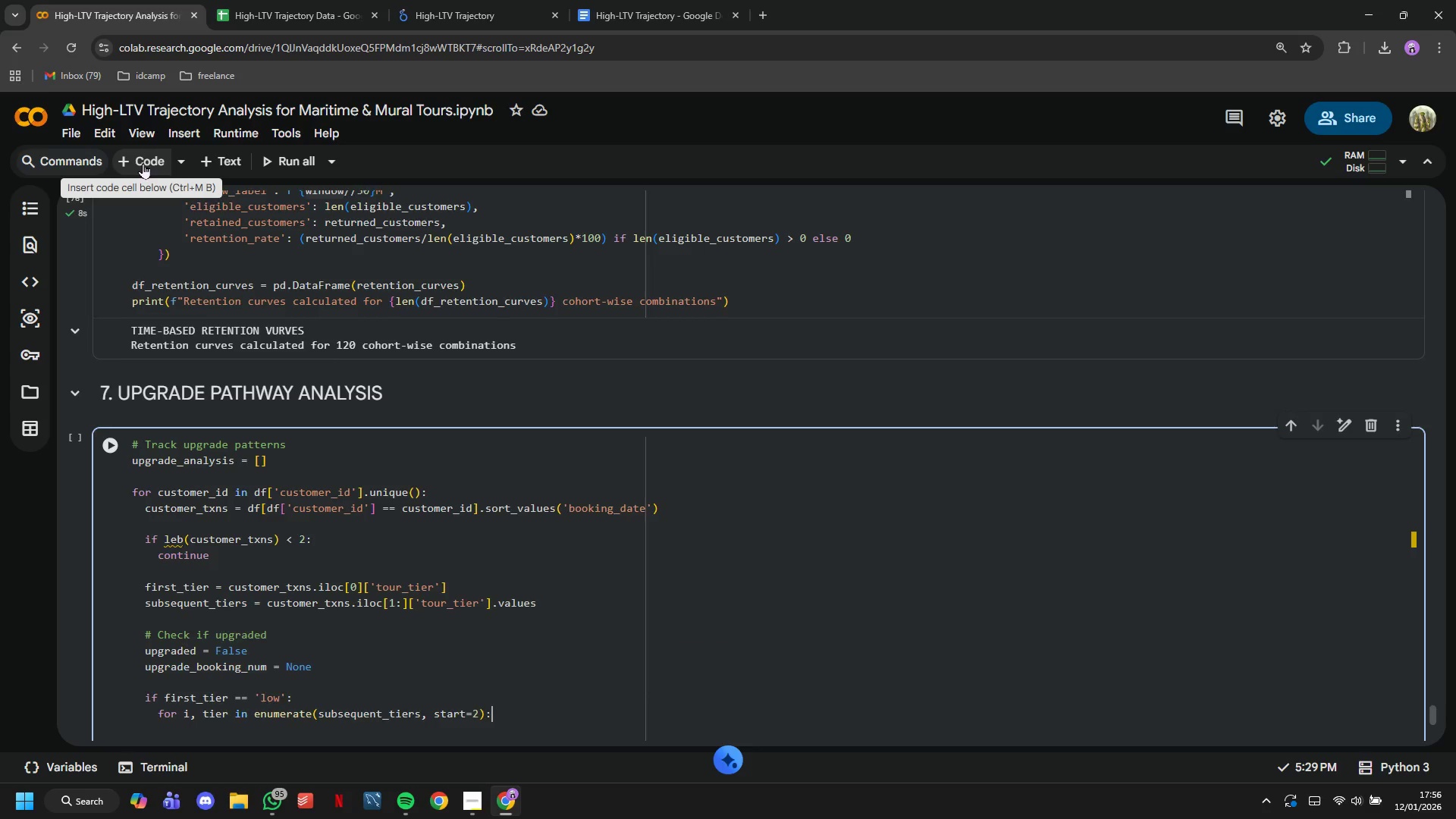 
key(Enter)
 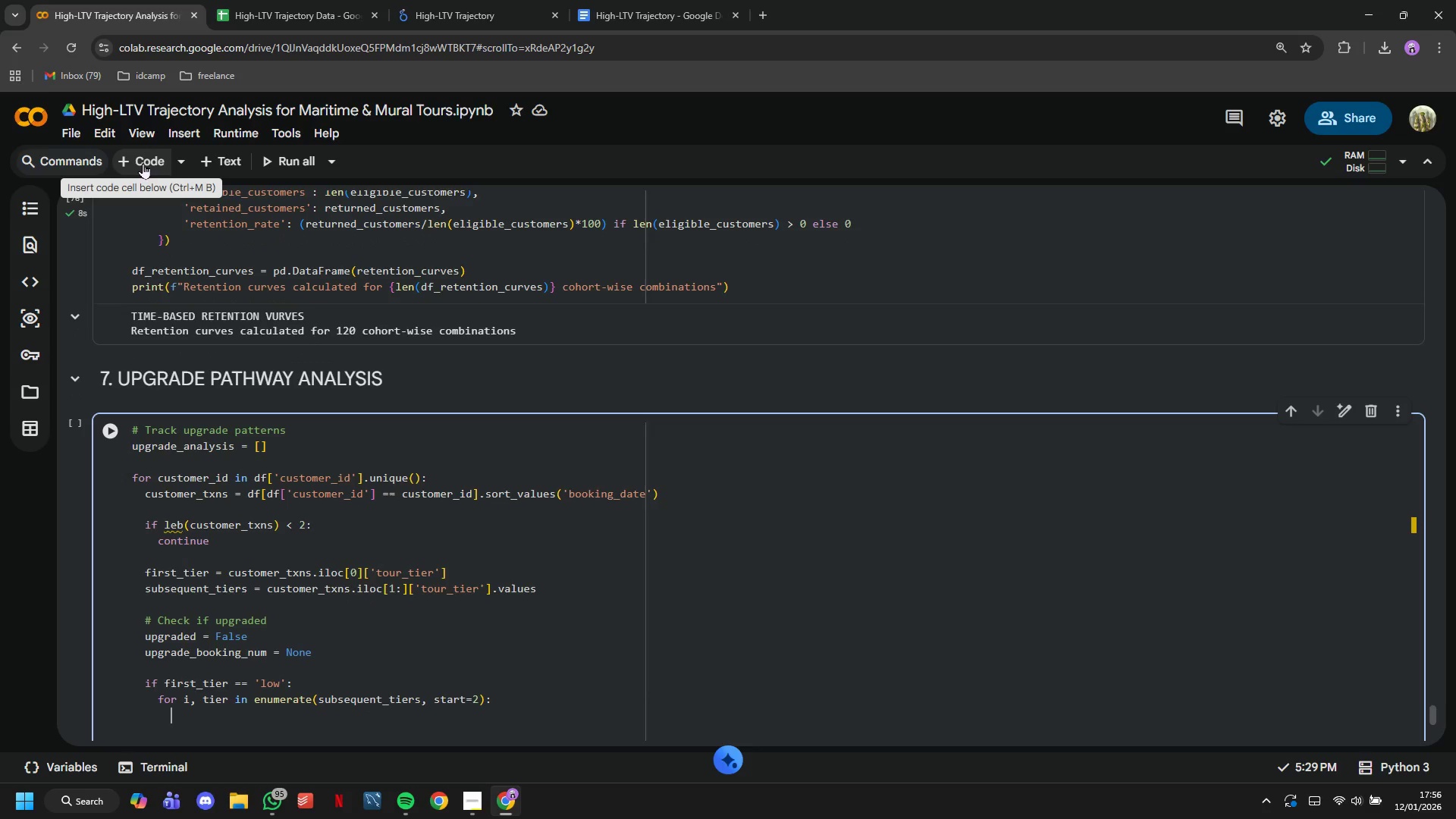 
type(if tier in ['mid)
 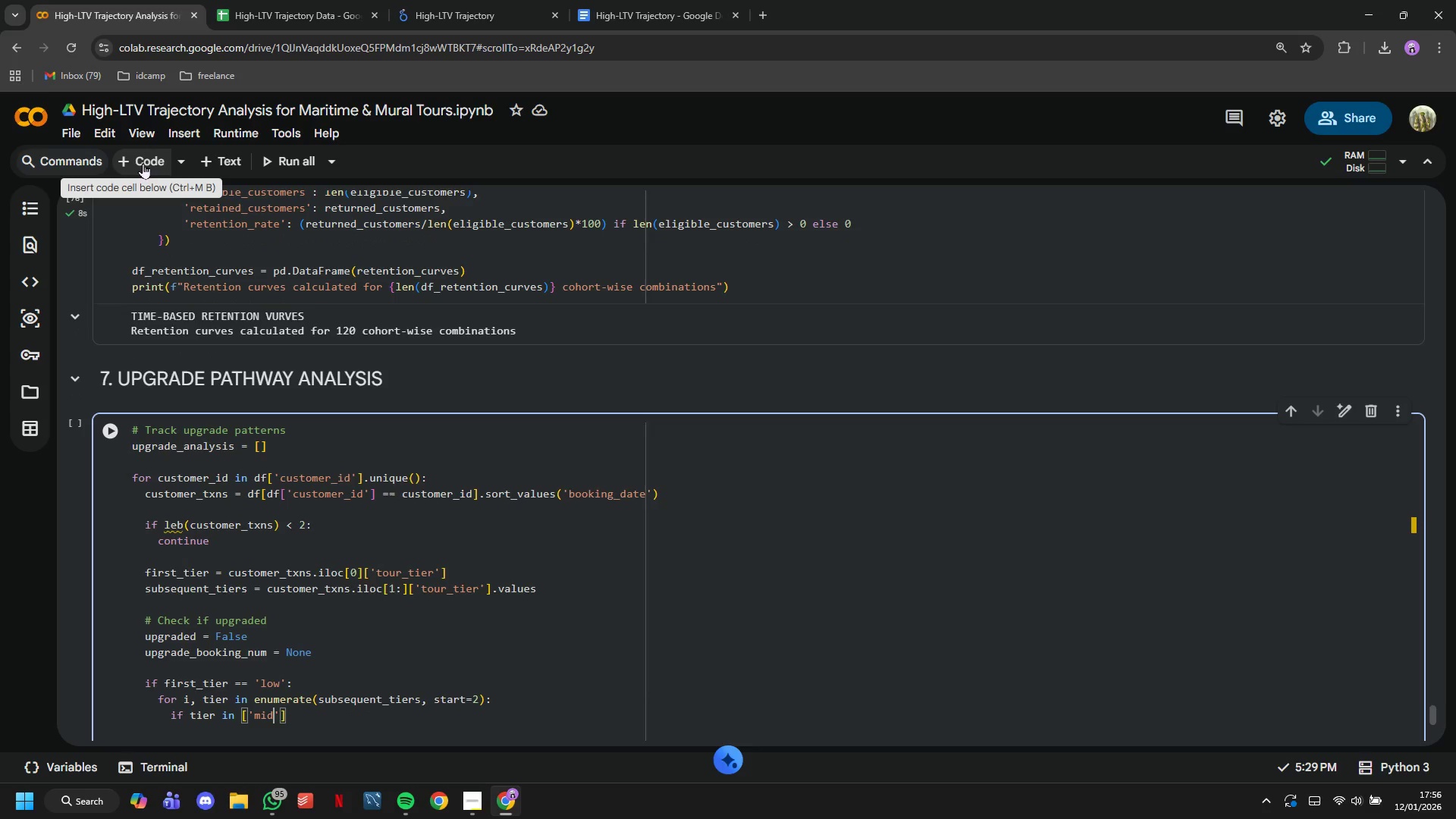 
key(ArrowRight)
 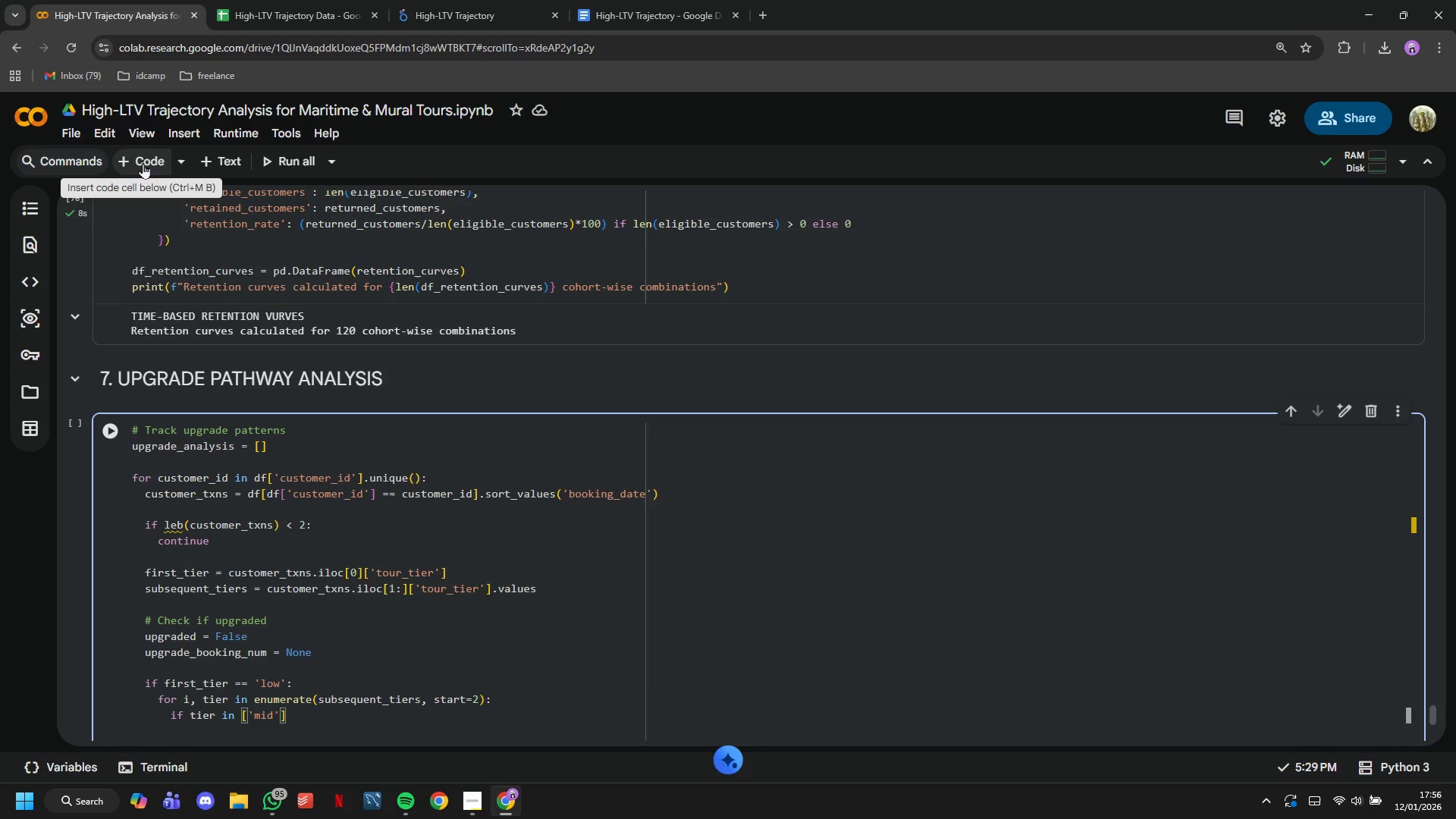 
type(,'high)
 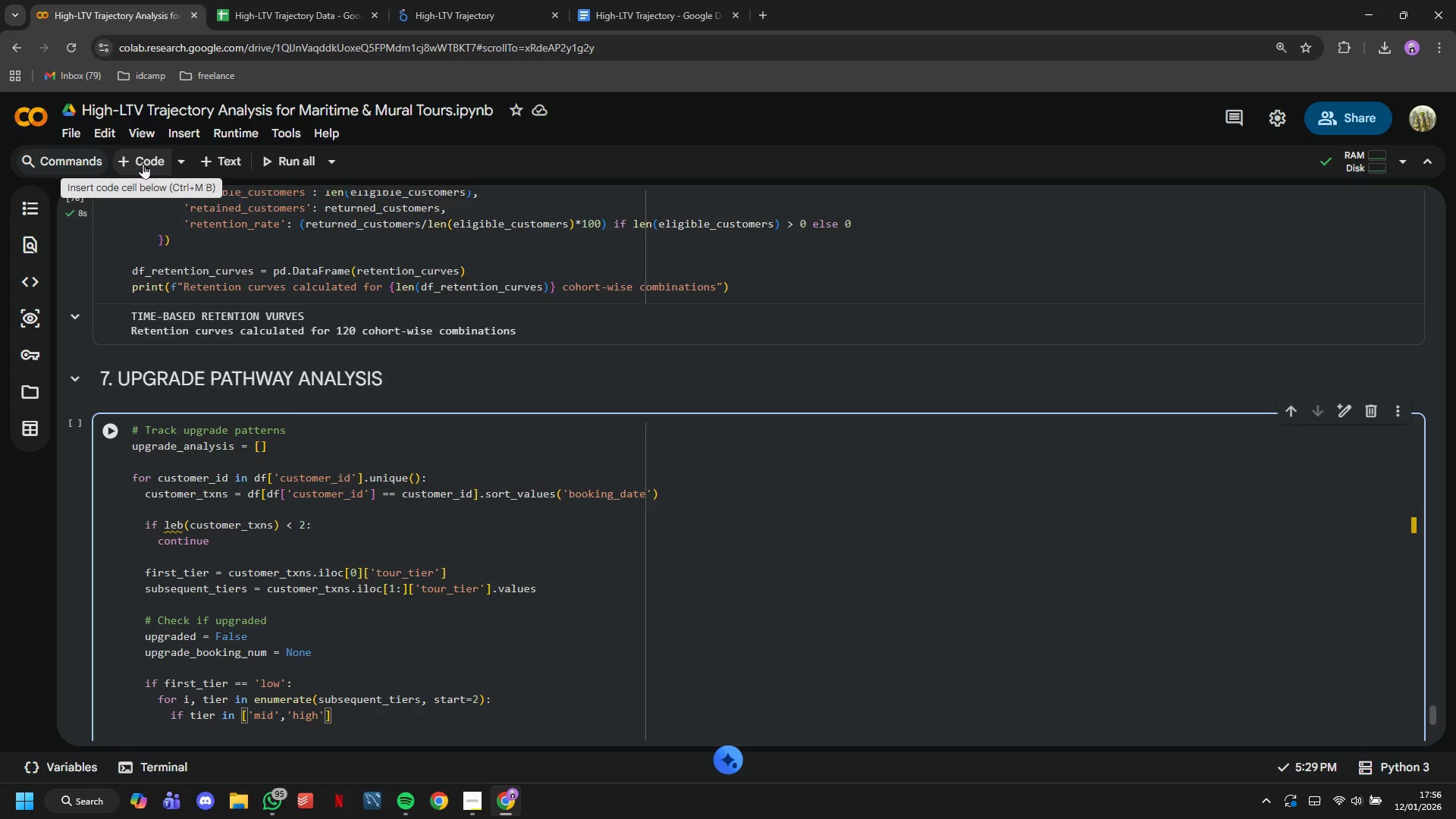 
key(ArrowRight)
 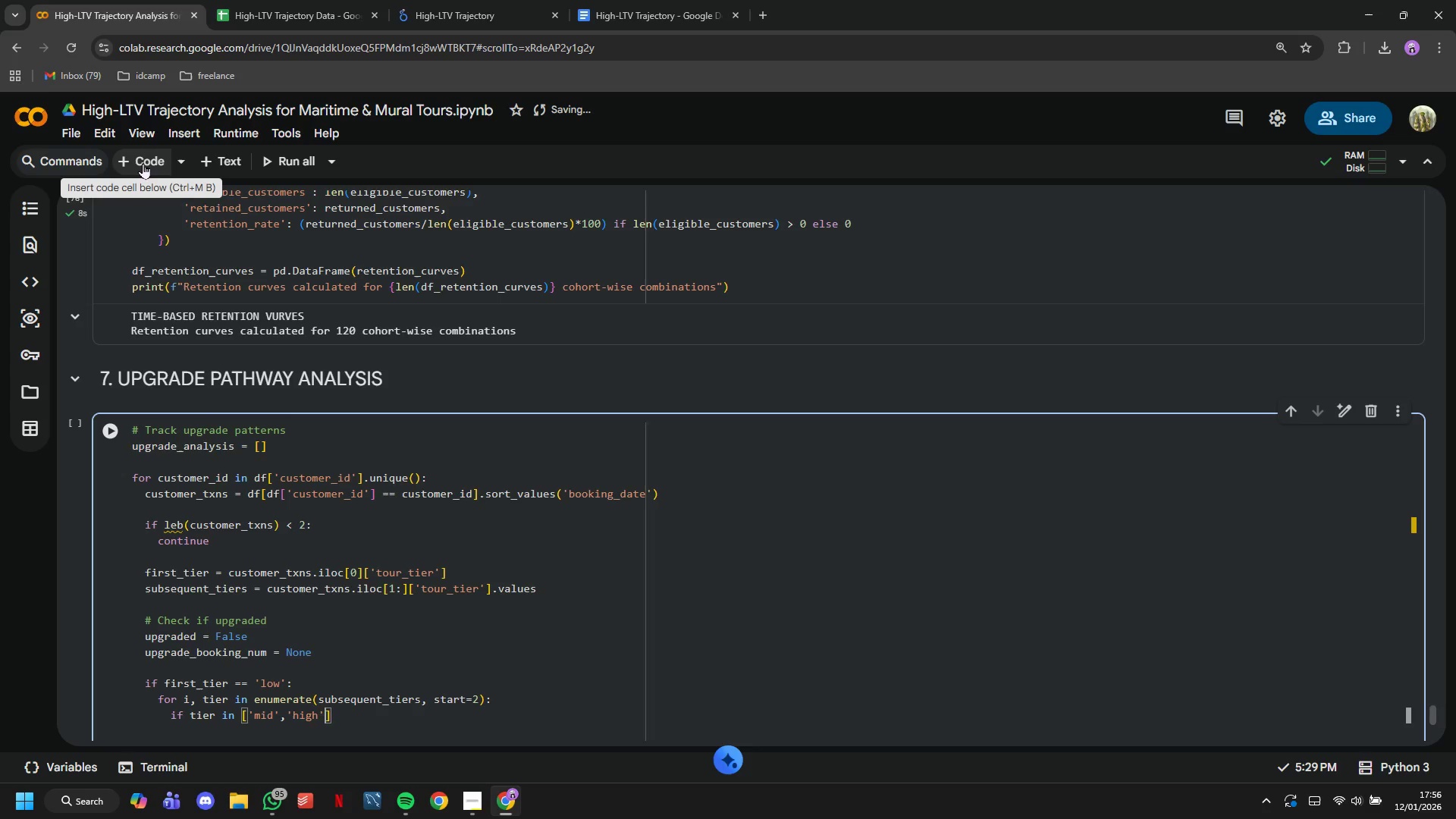 
key(ArrowRight)
 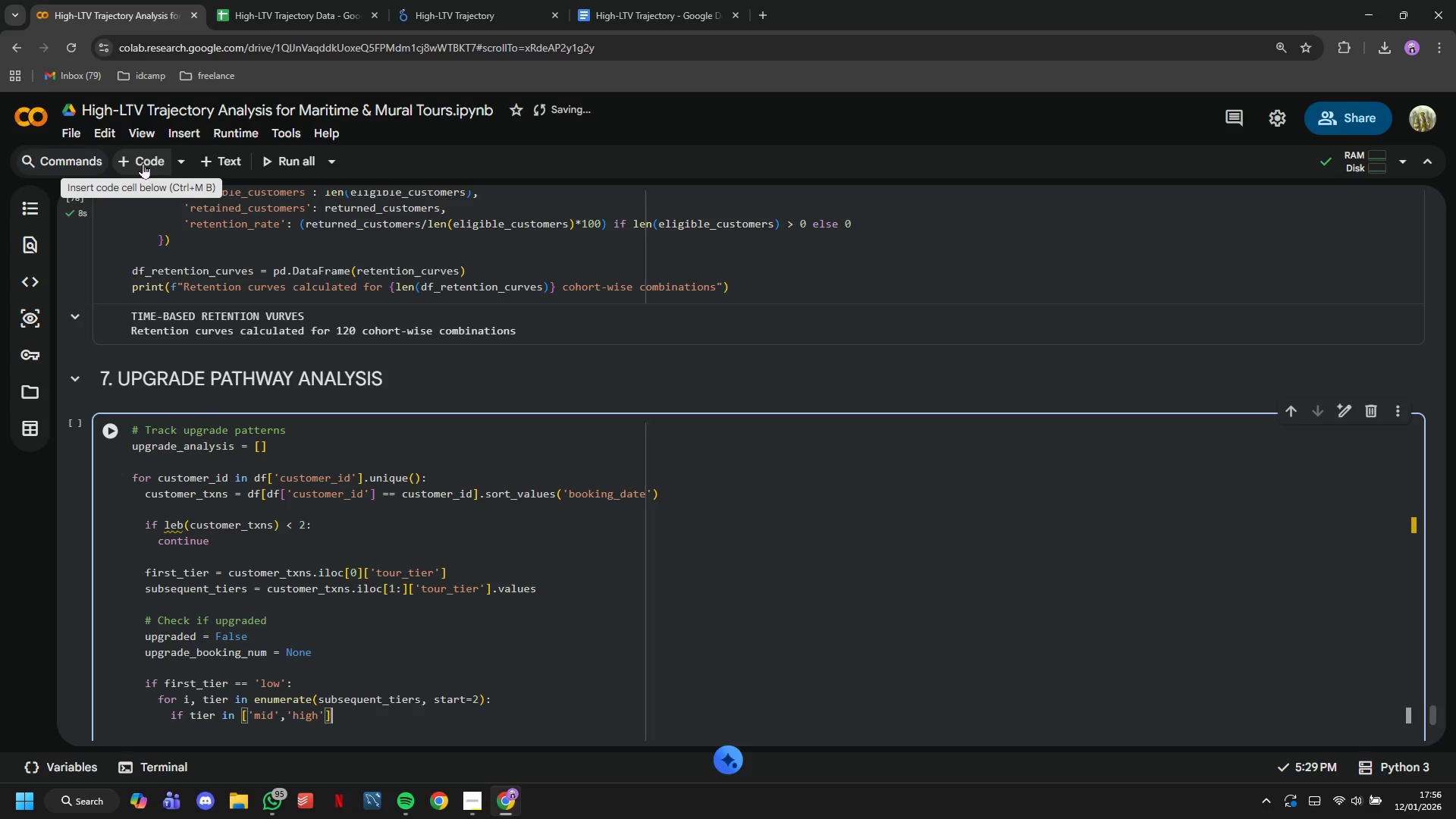 
key(Shift+Semicolon)
 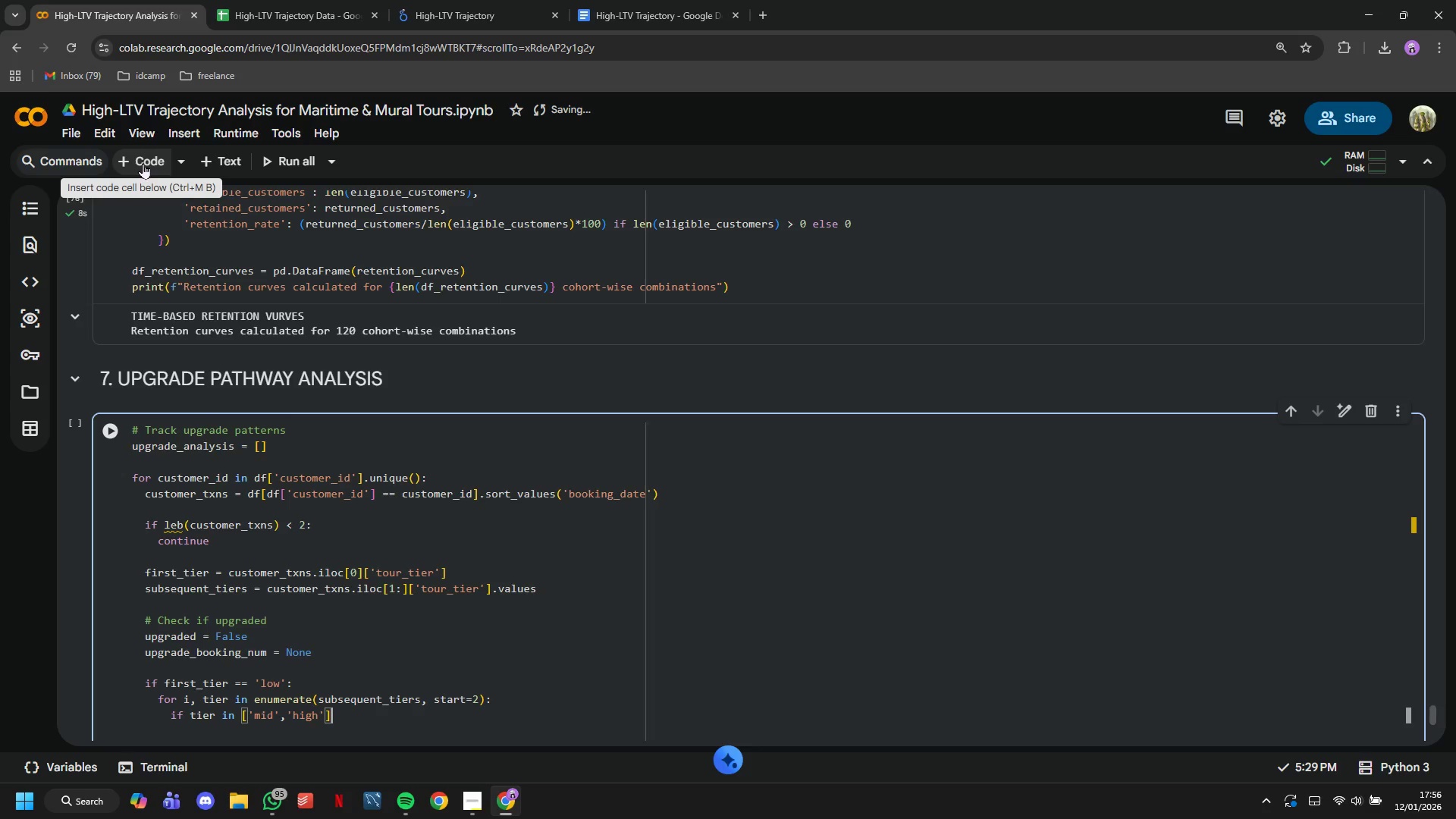 
key(Enter)
 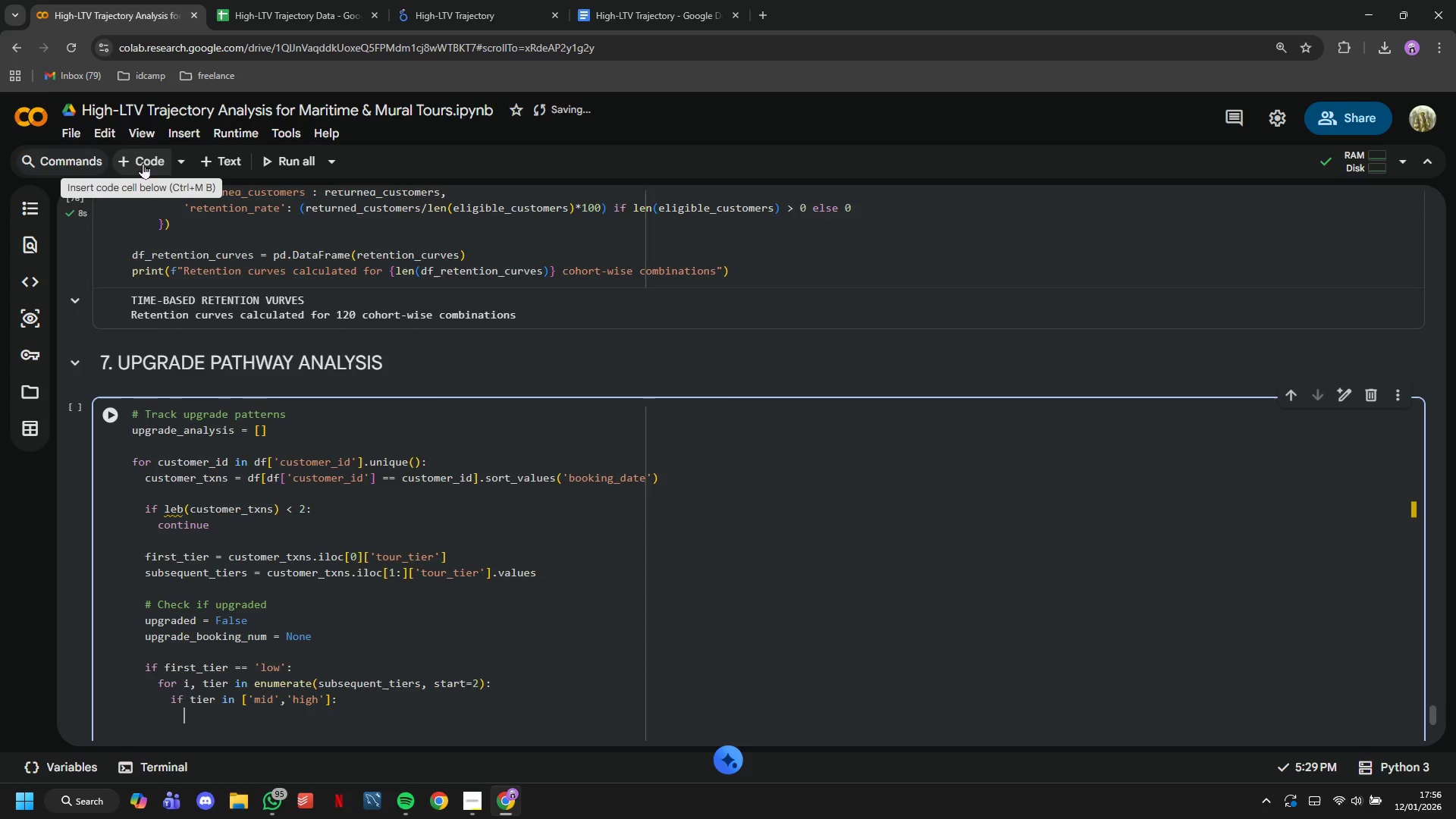 
type(upgraded = True)
 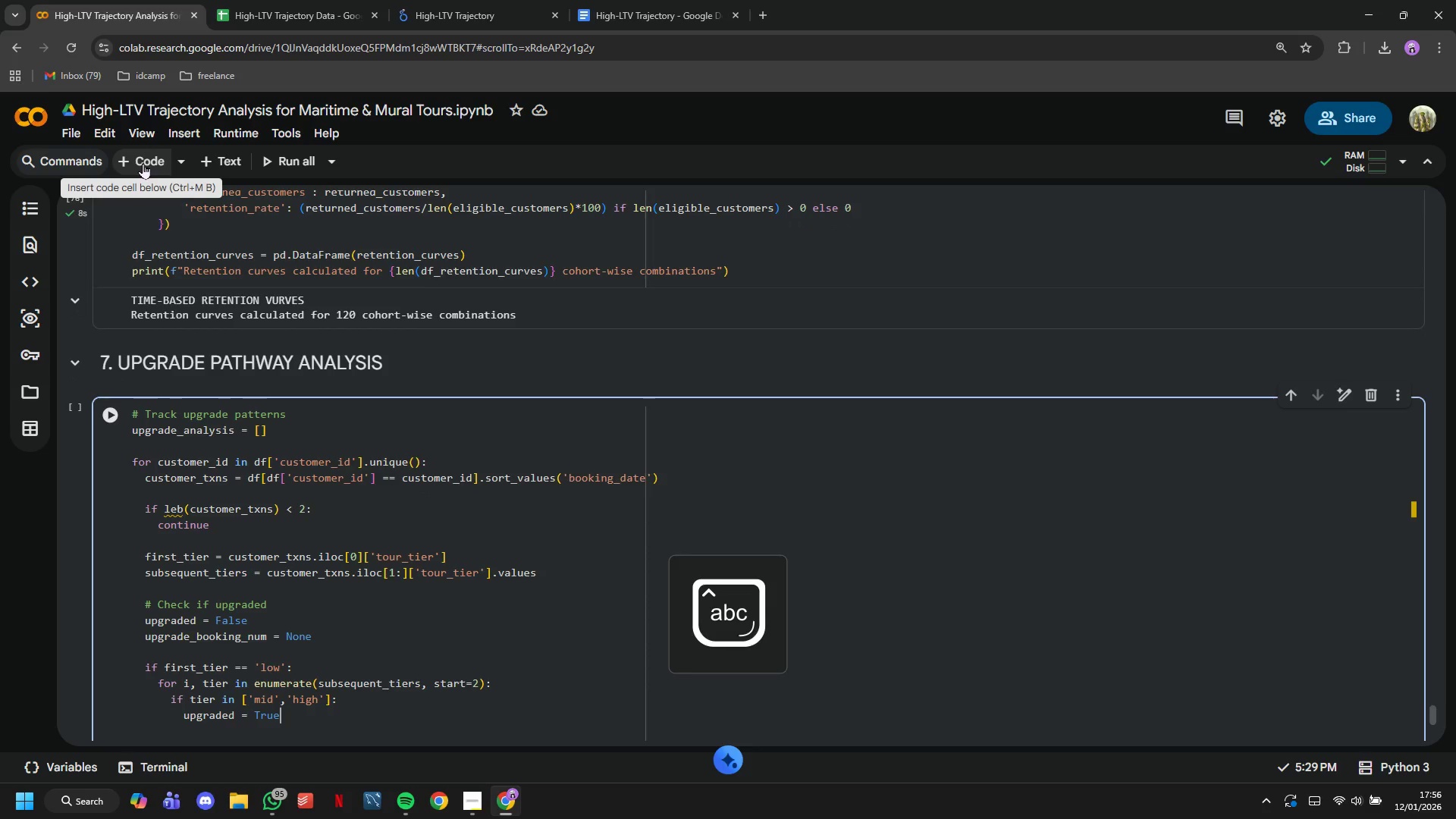 
key(Enter)
 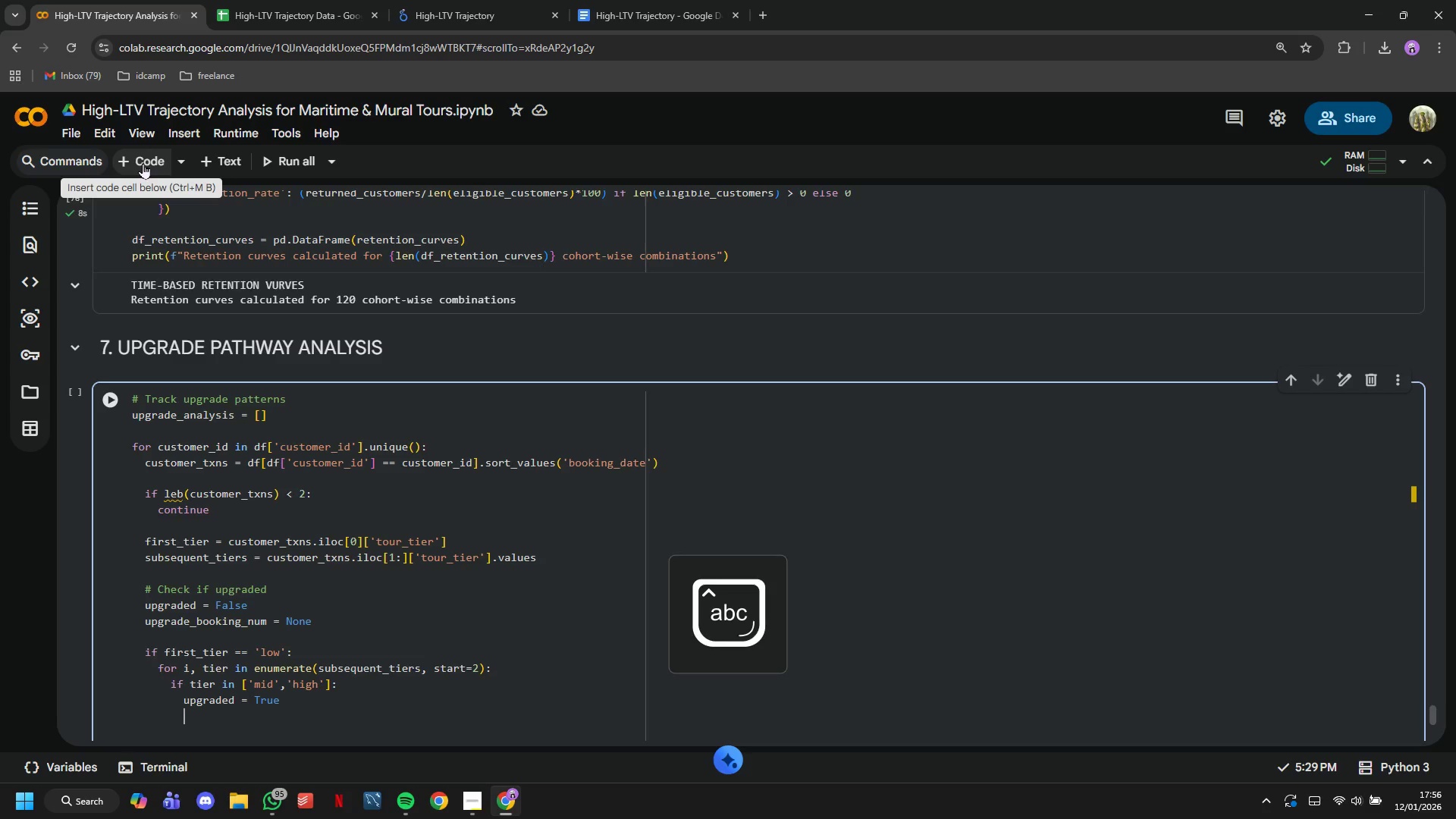 
type(upgrade_booking_num = i)
 